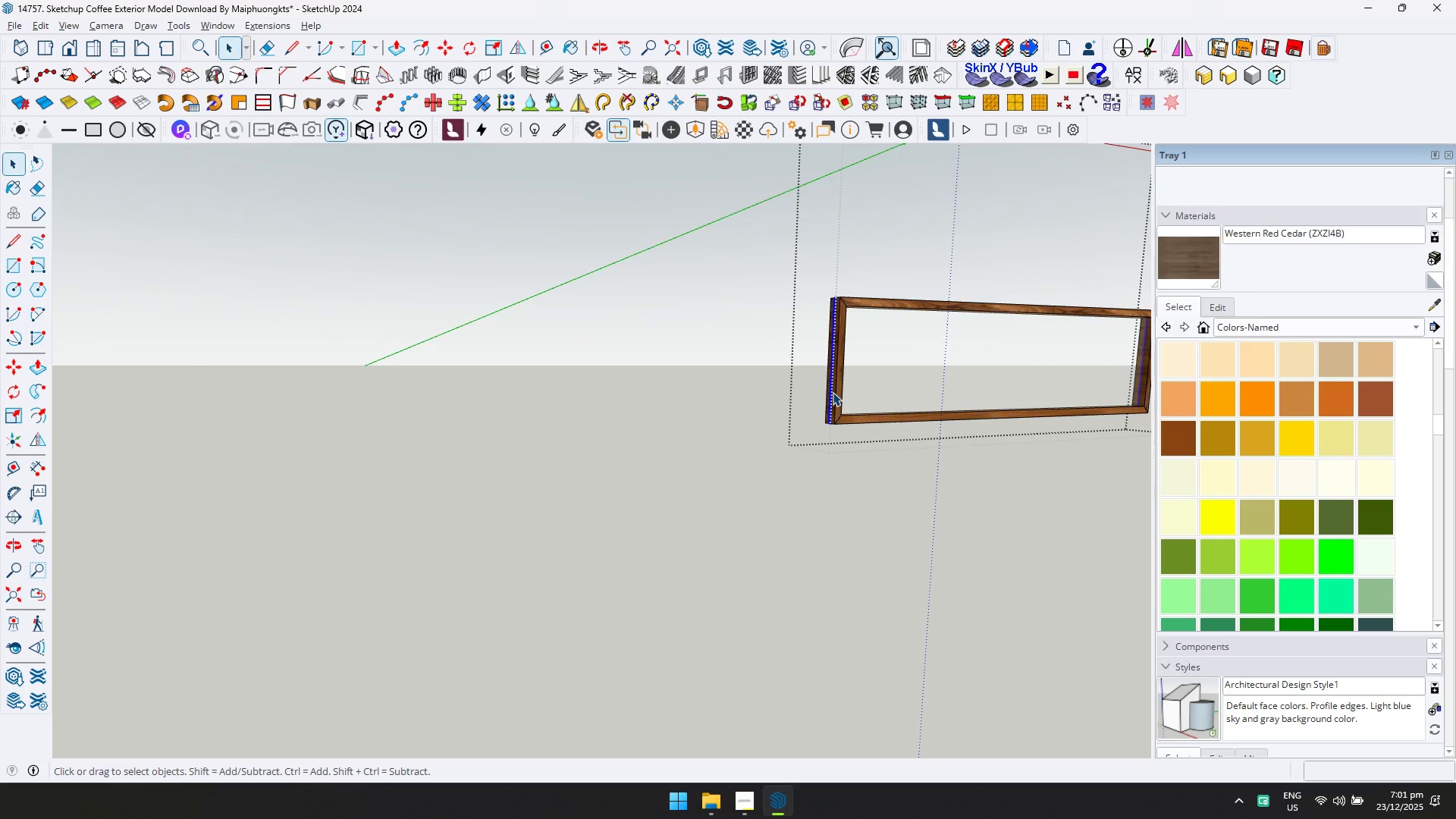 
triple_click([833, 392])
 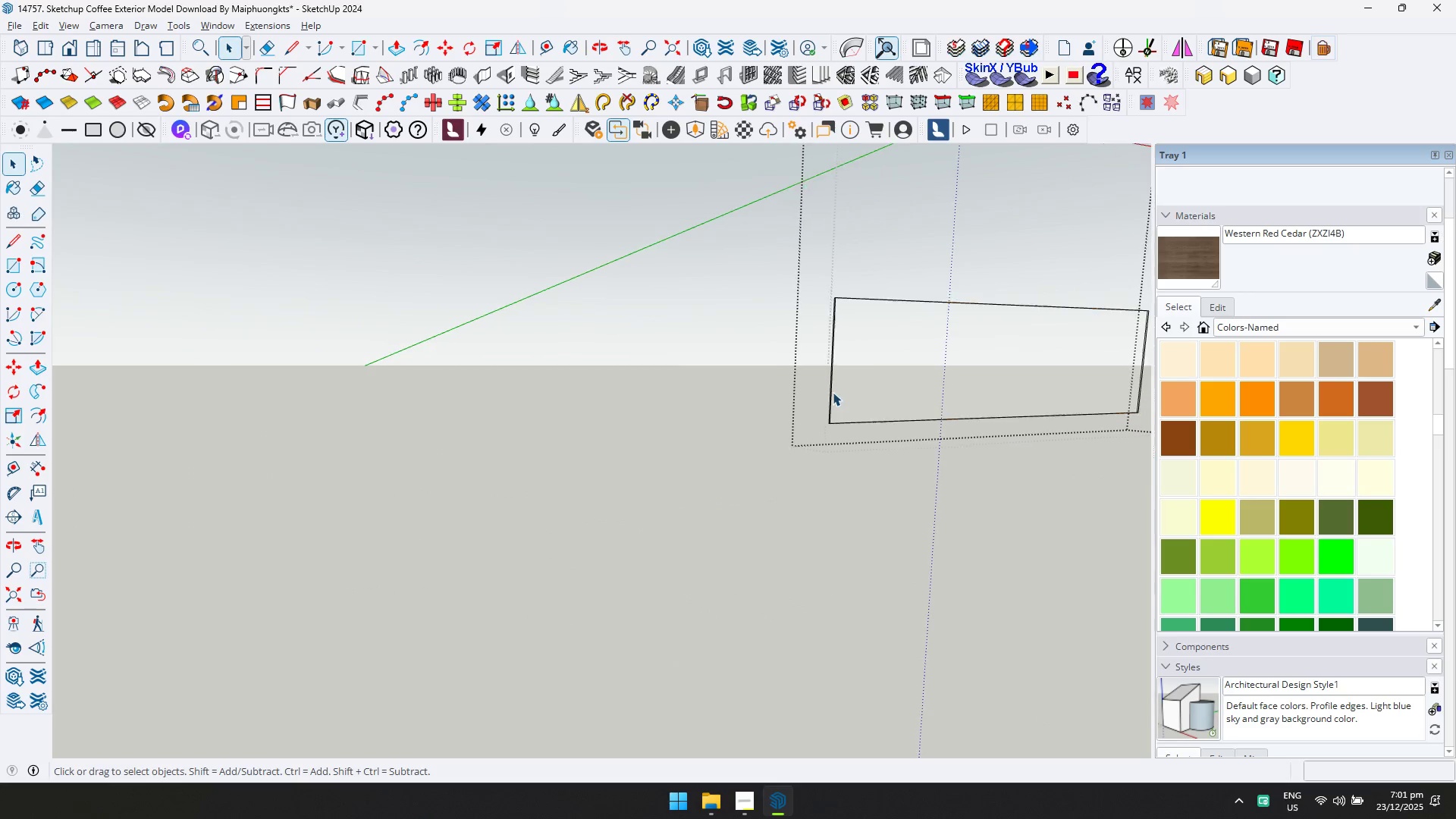 
triple_click([833, 392])
 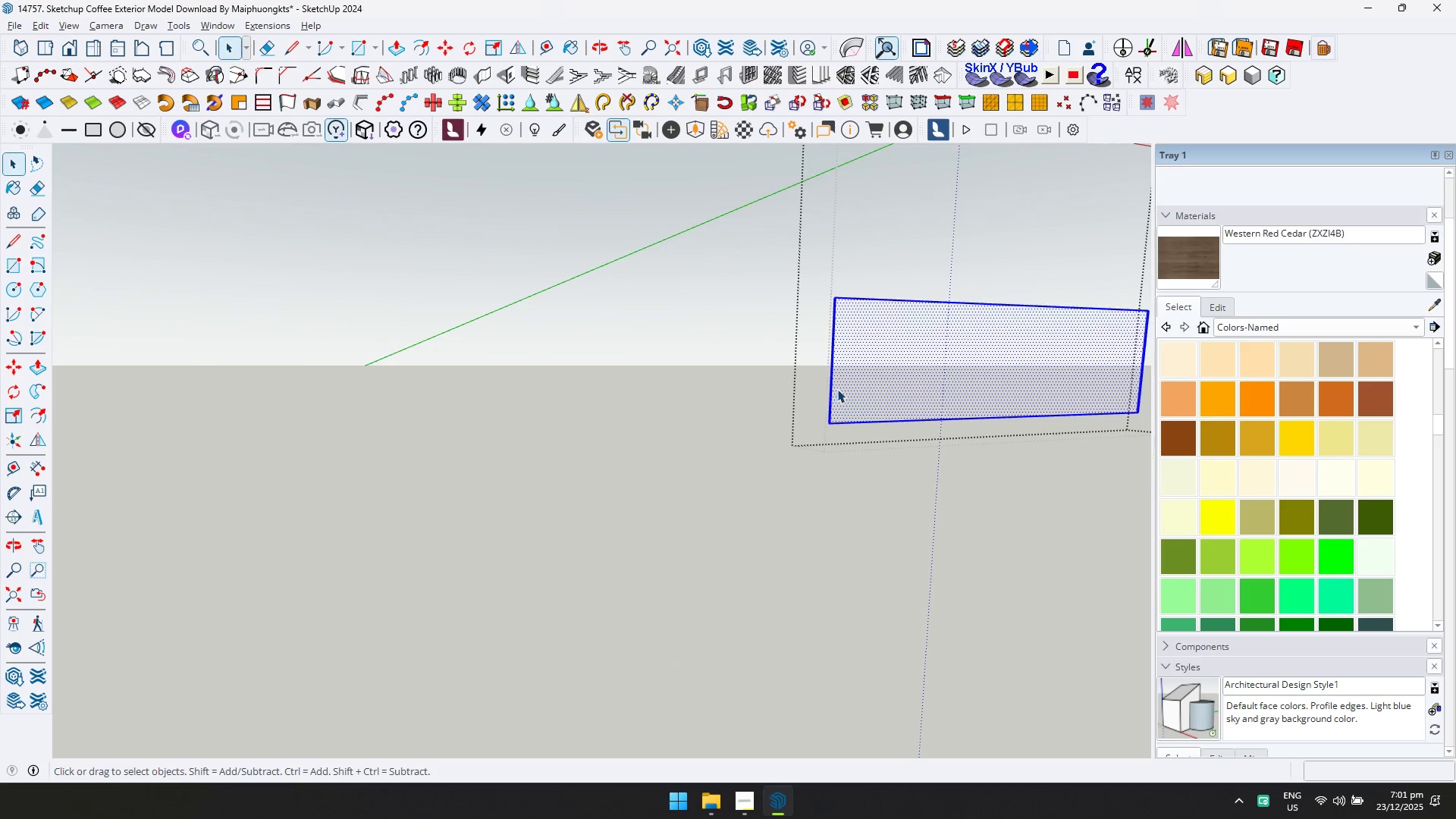 
key(Escape)
 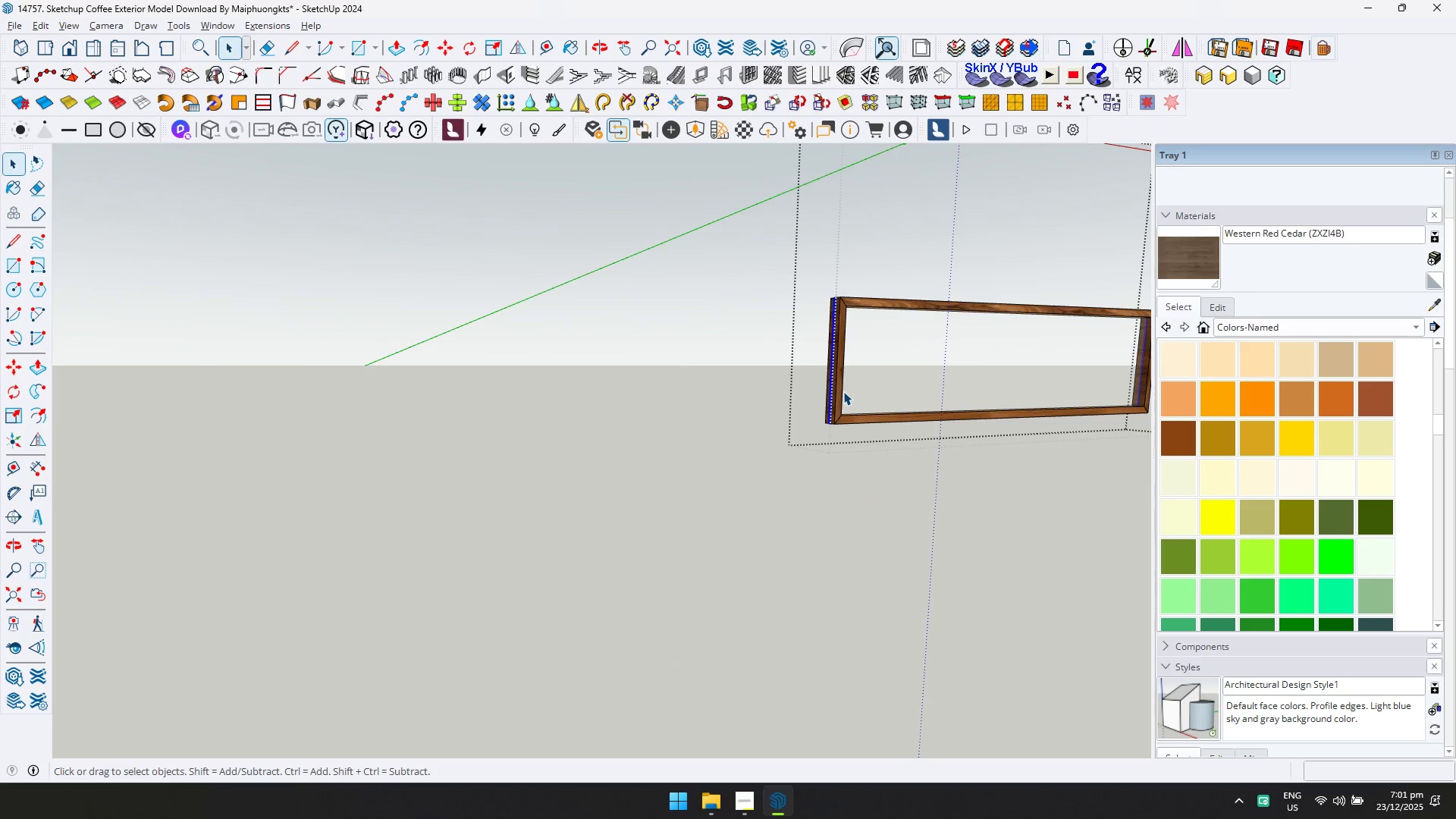 
double_click([840, 388])
 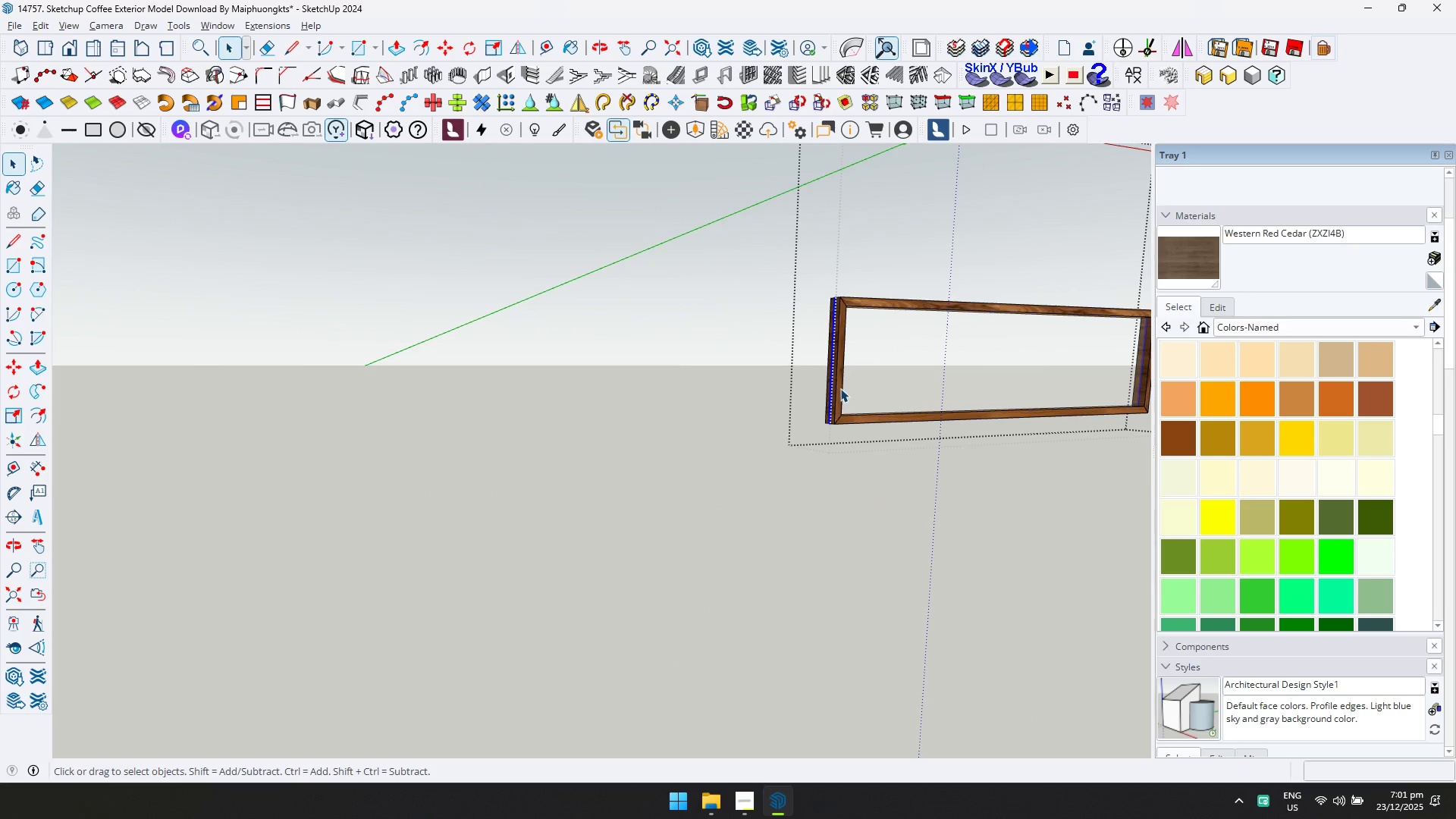 
triple_click([840, 388])
 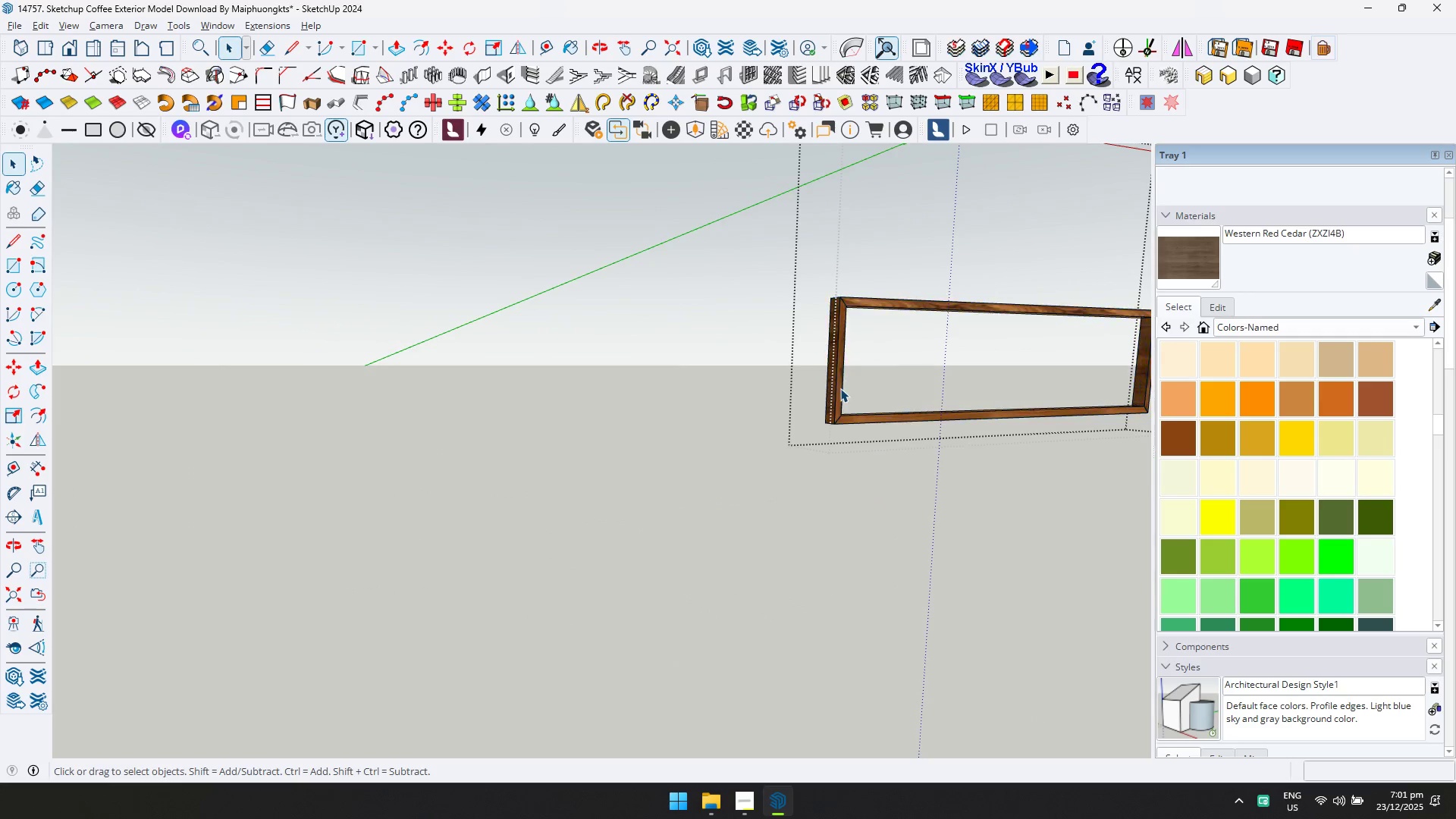 
triple_click([840, 388])
 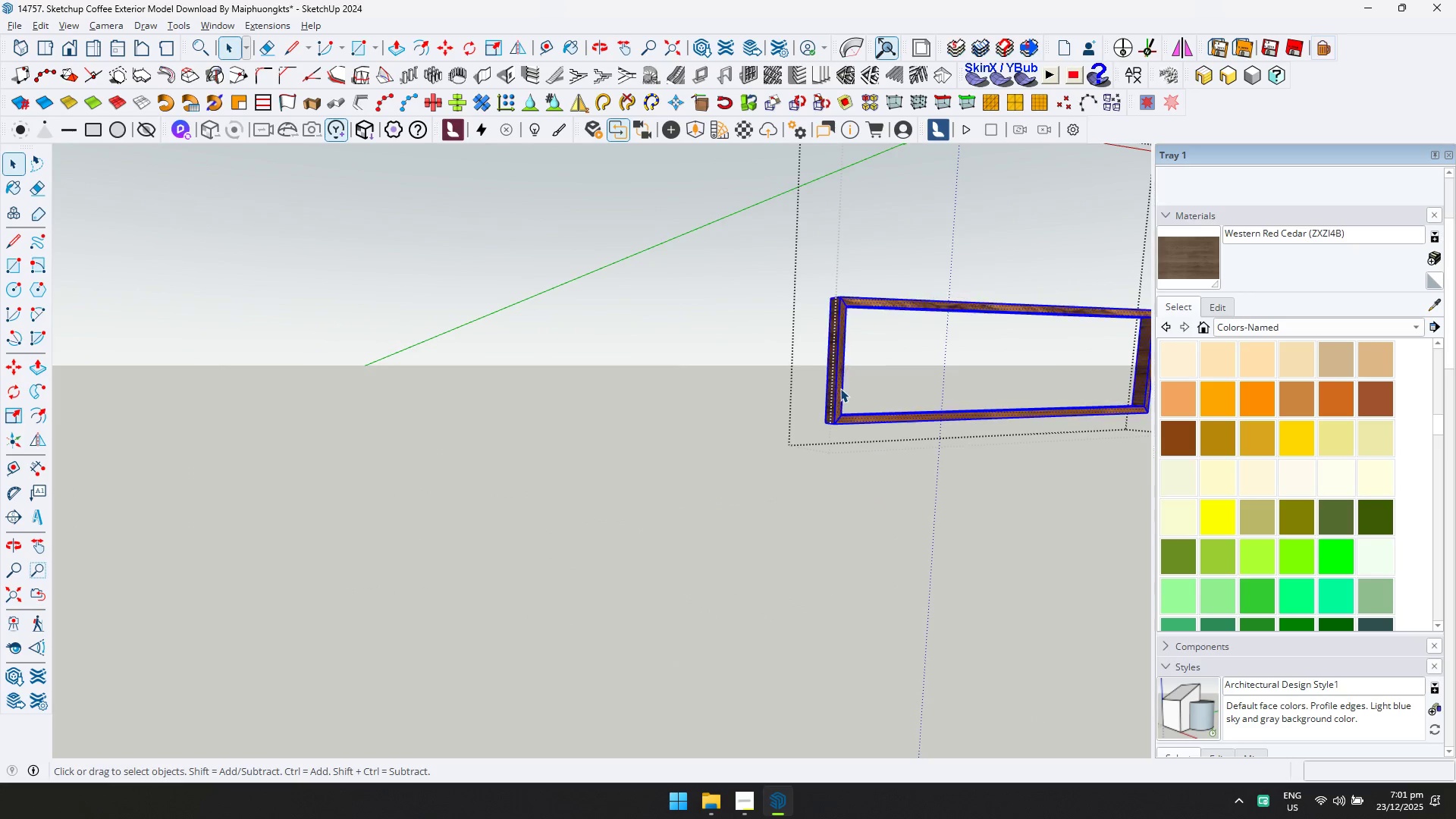 
triple_click([840, 388])
 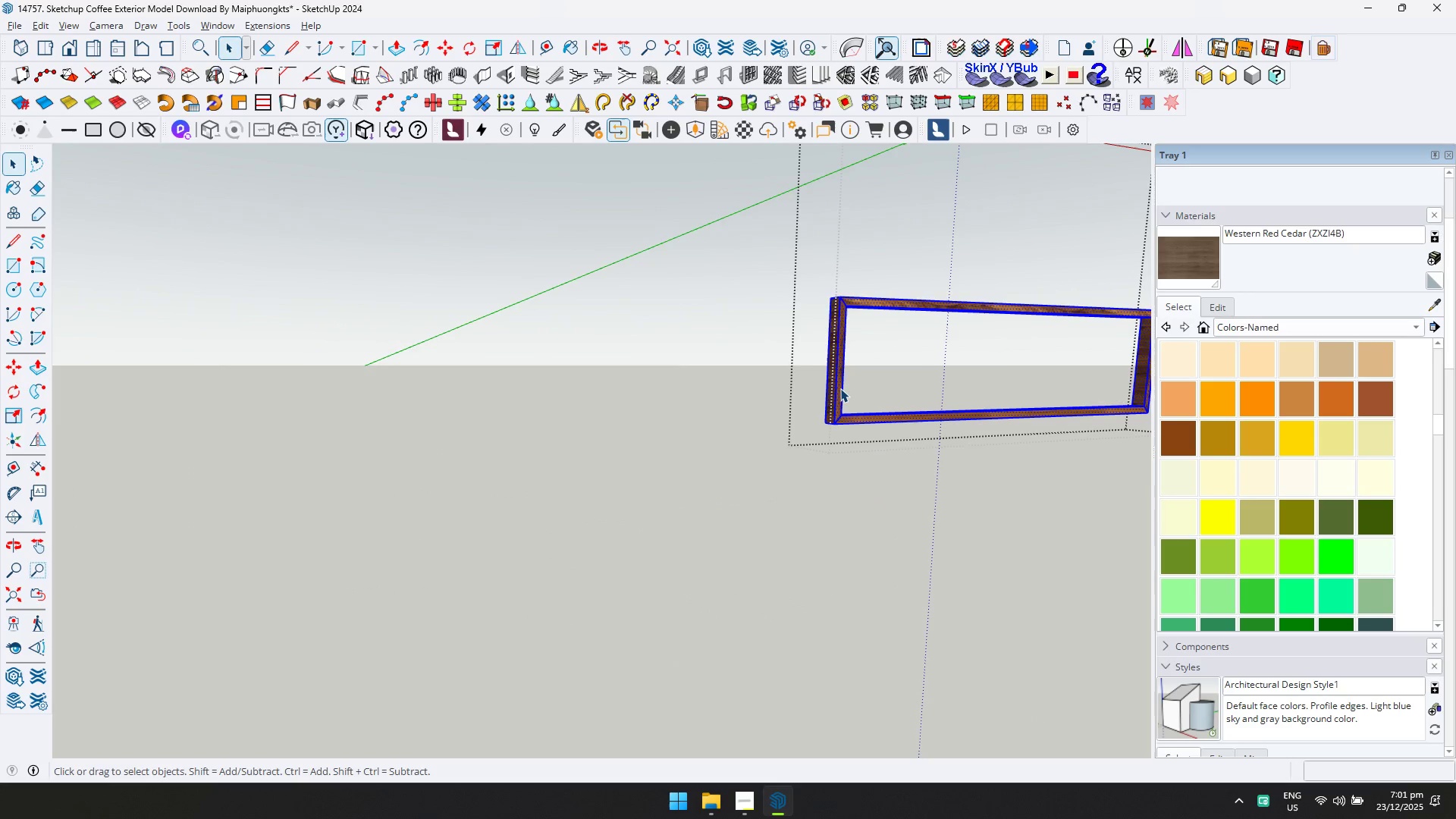 
triple_click([840, 388])
 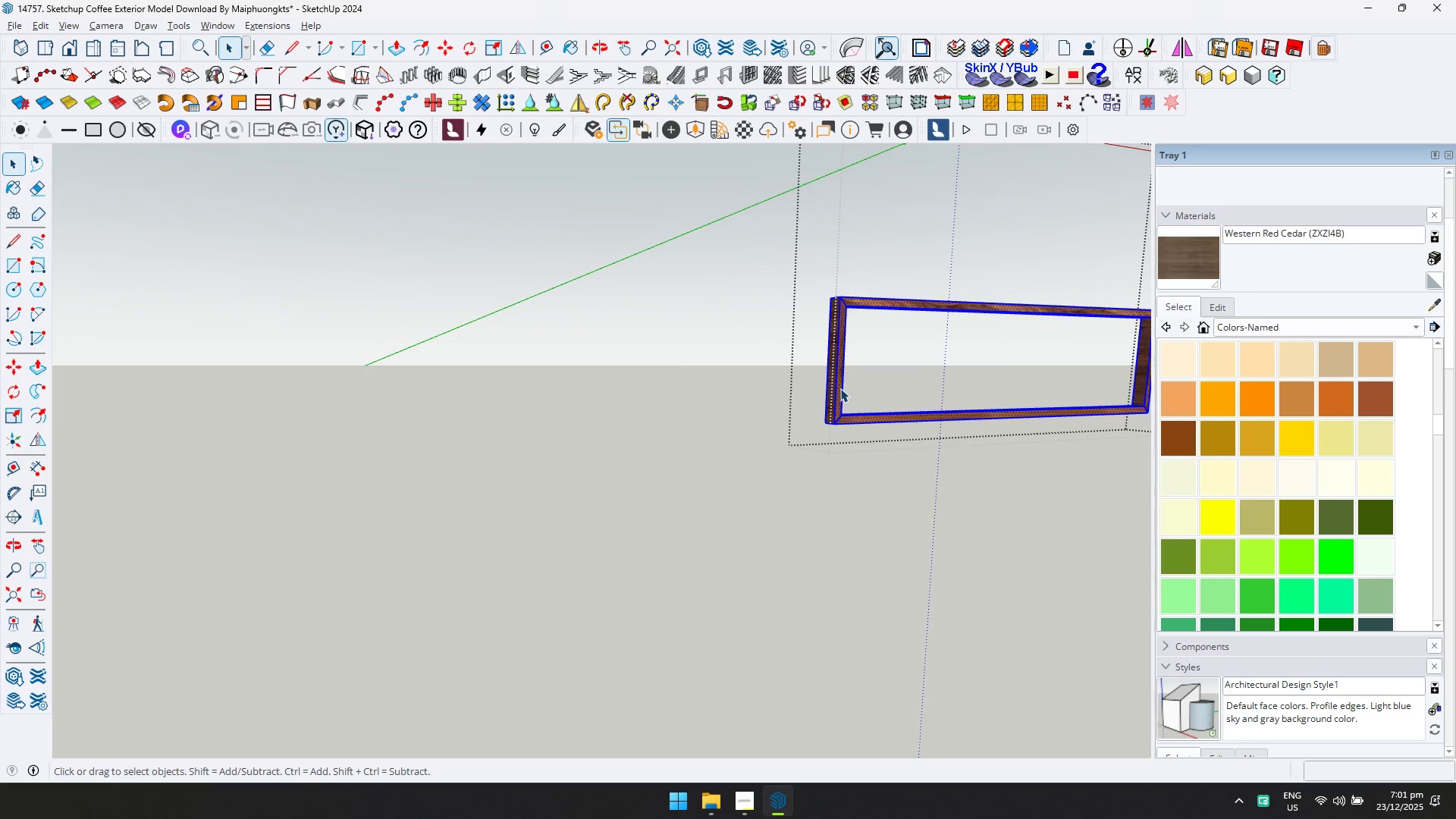 
triple_click([840, 388])
 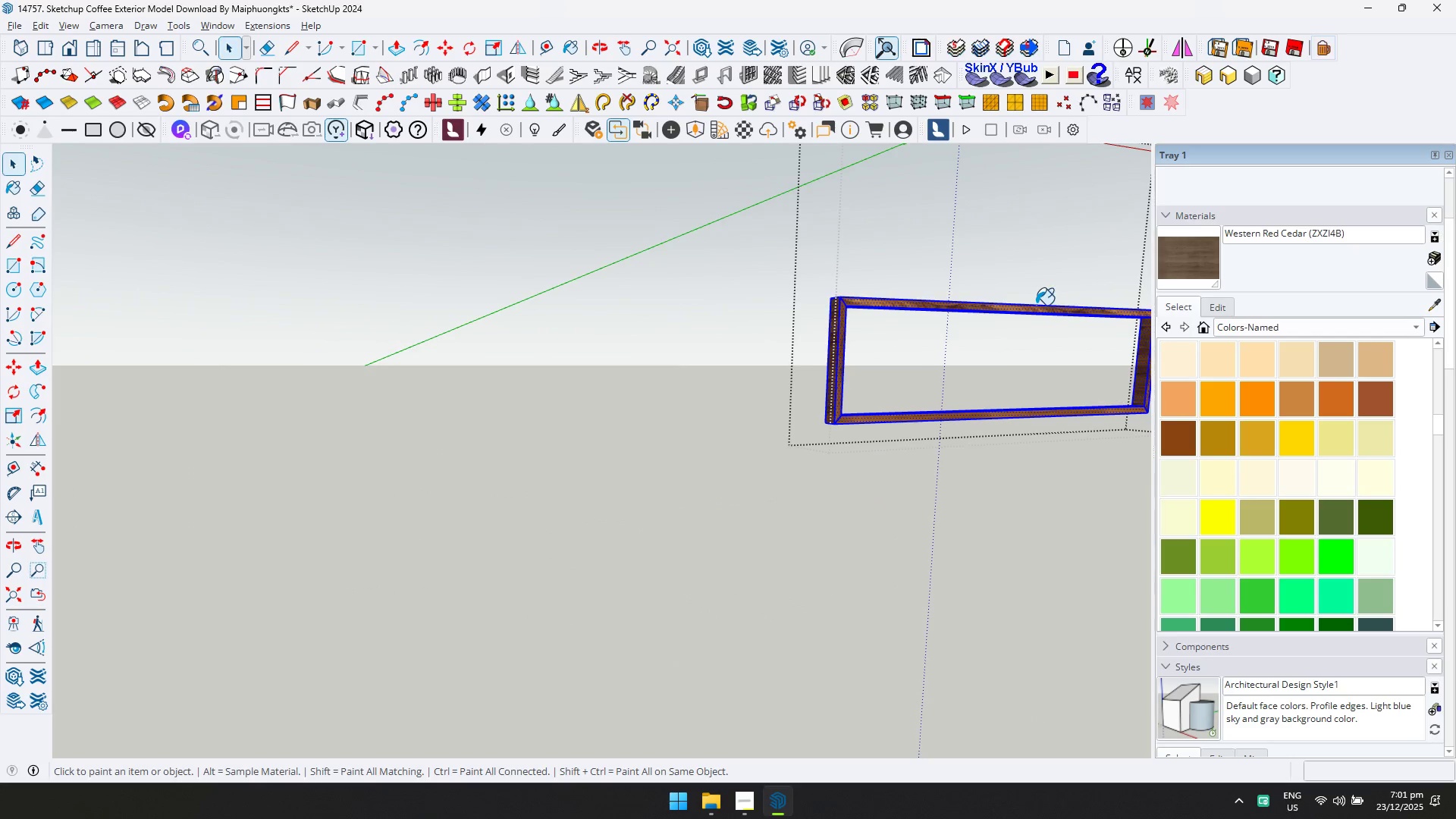 
left_click([1040, 309])
 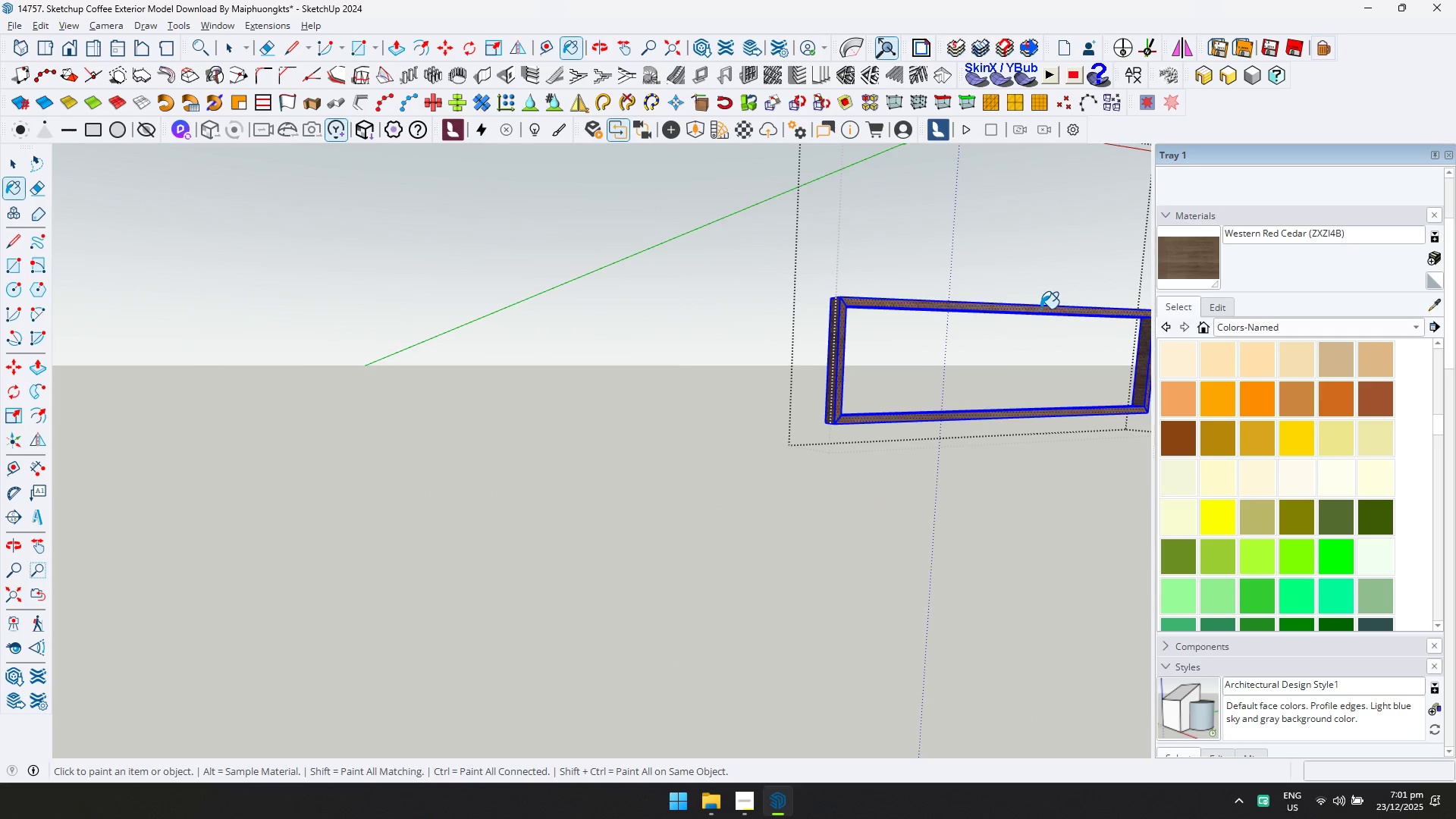 
key(Space)
 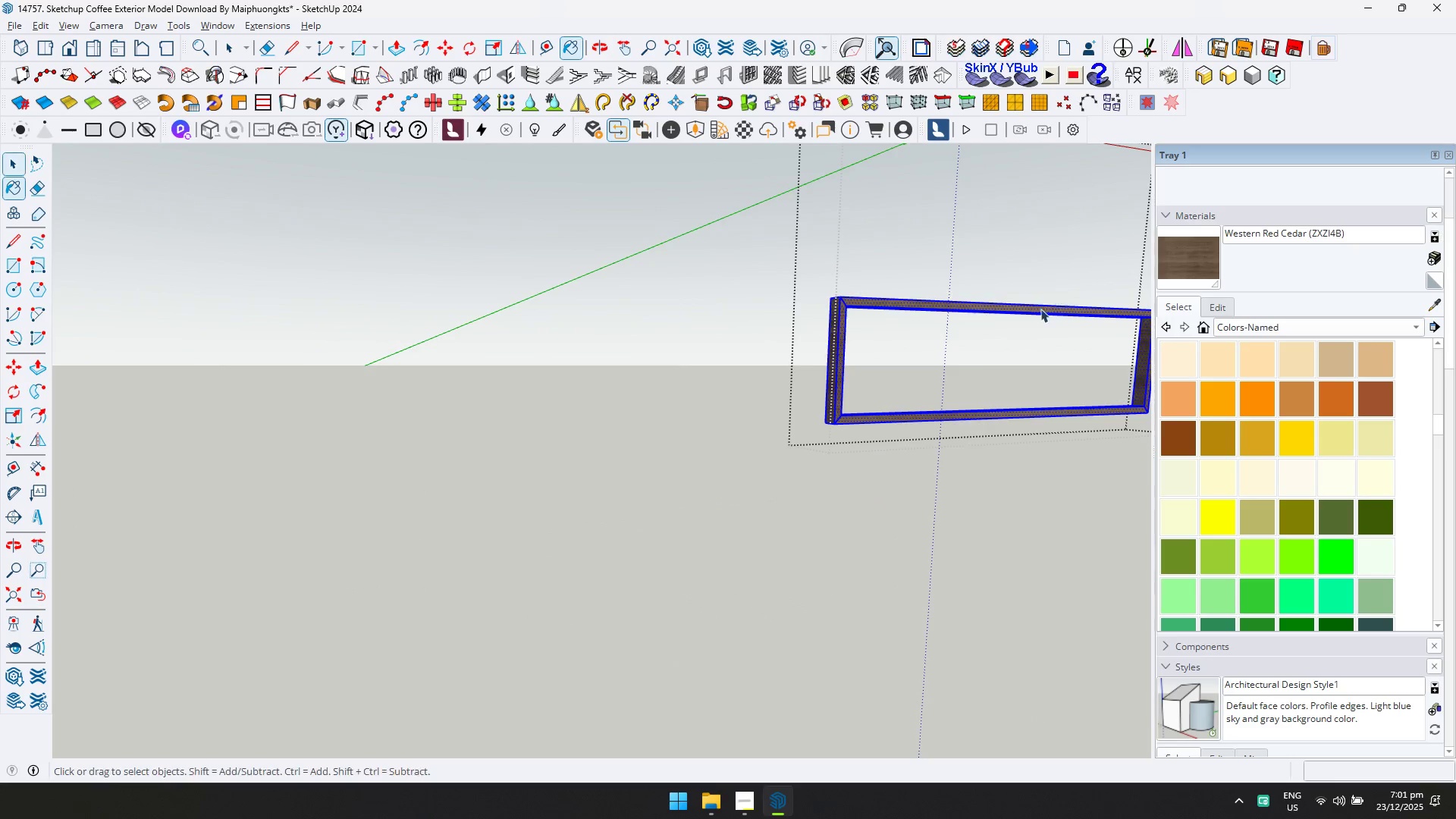 
key(Escape)
 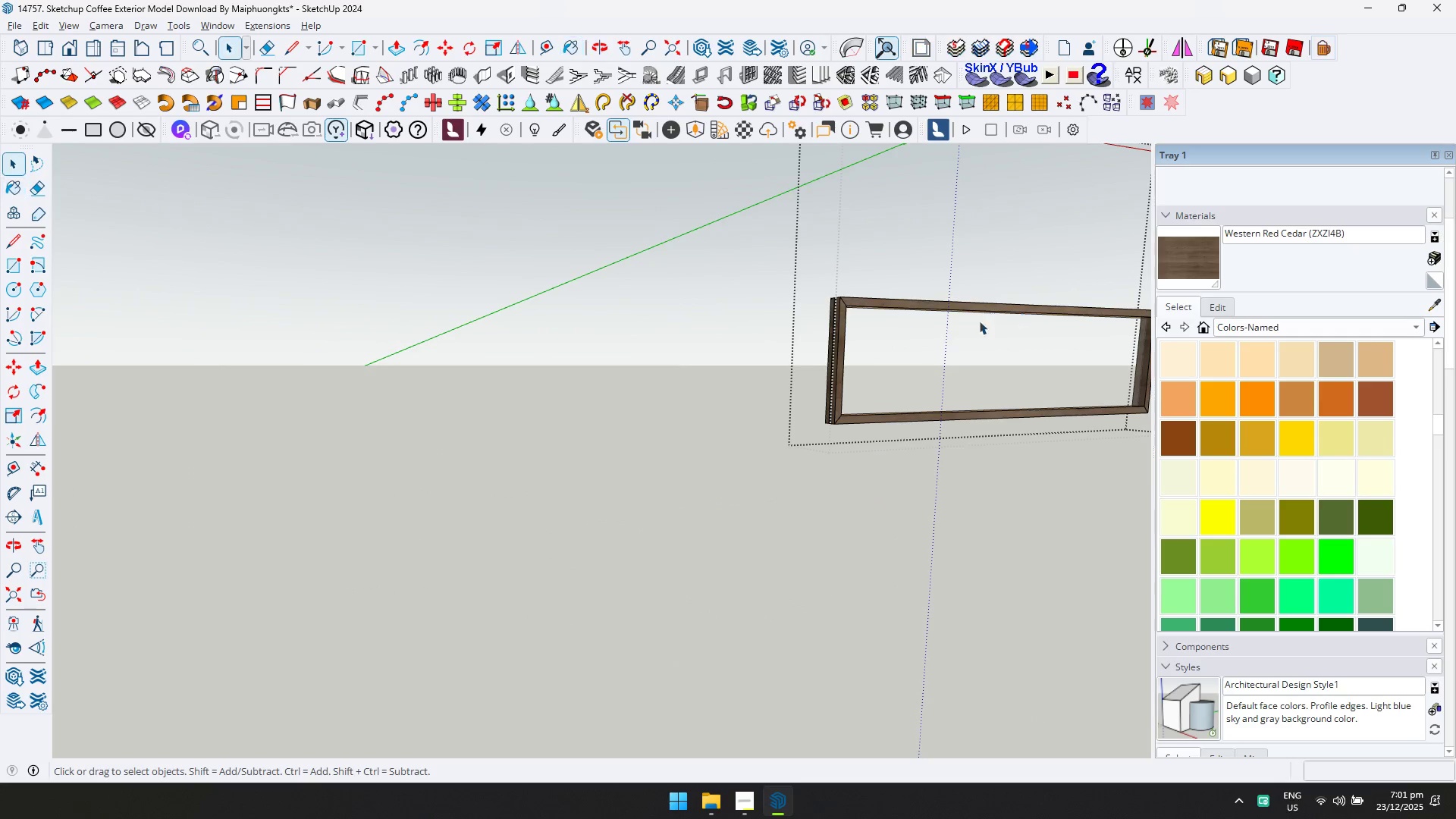 
key(Escape)
 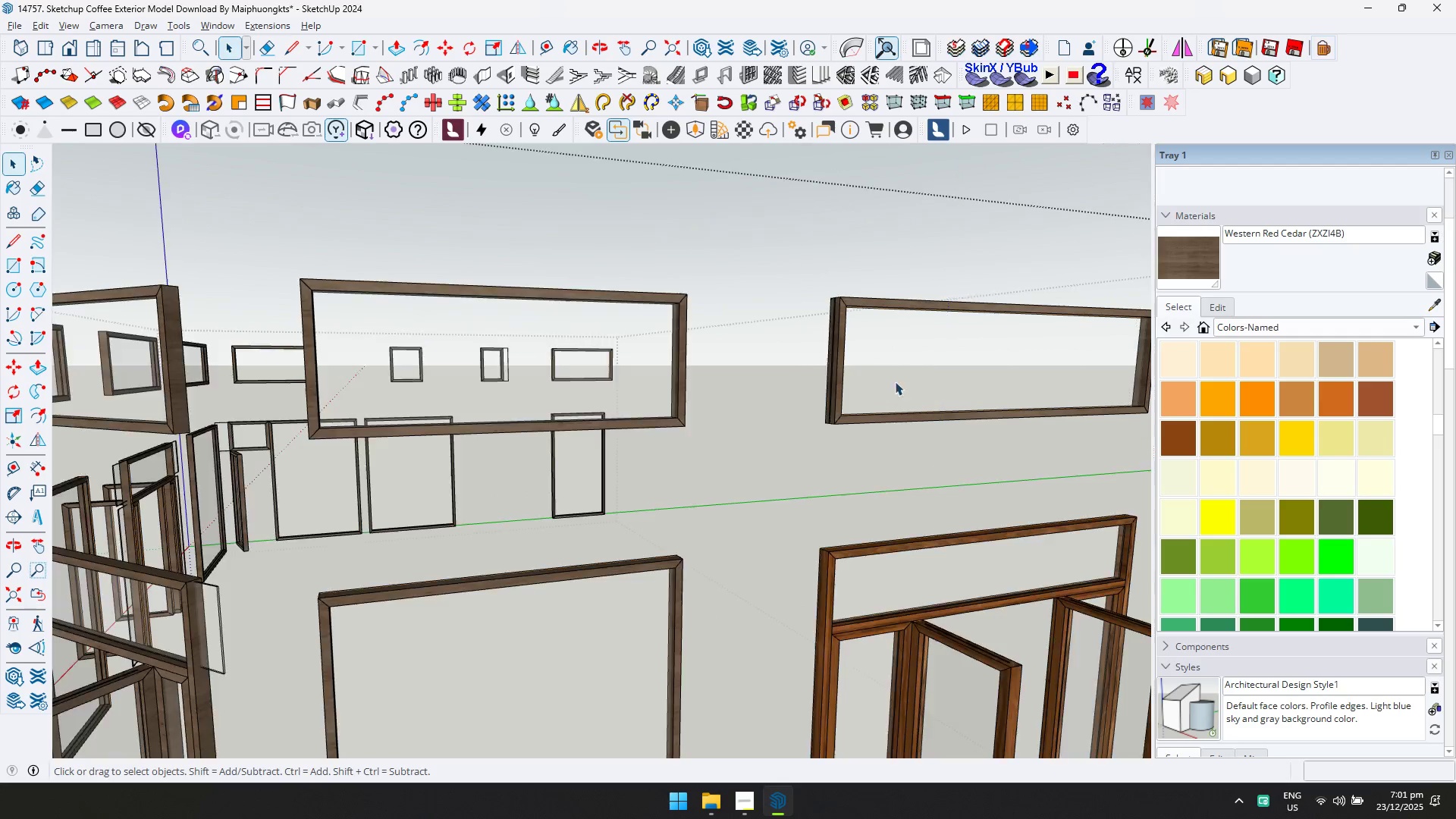 
key(Shift+ShiftLeft)
 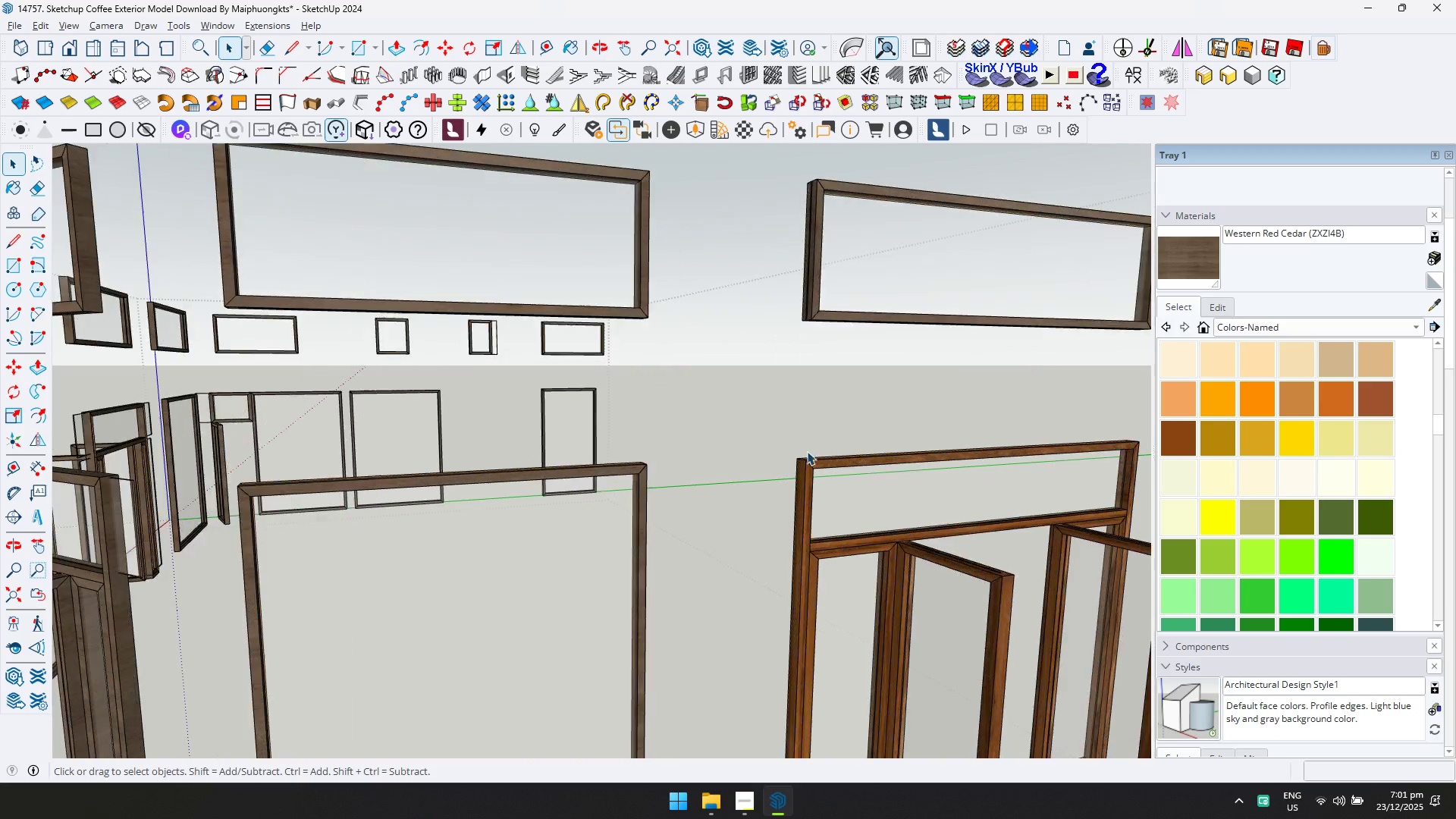 
left_click([808, 463])
 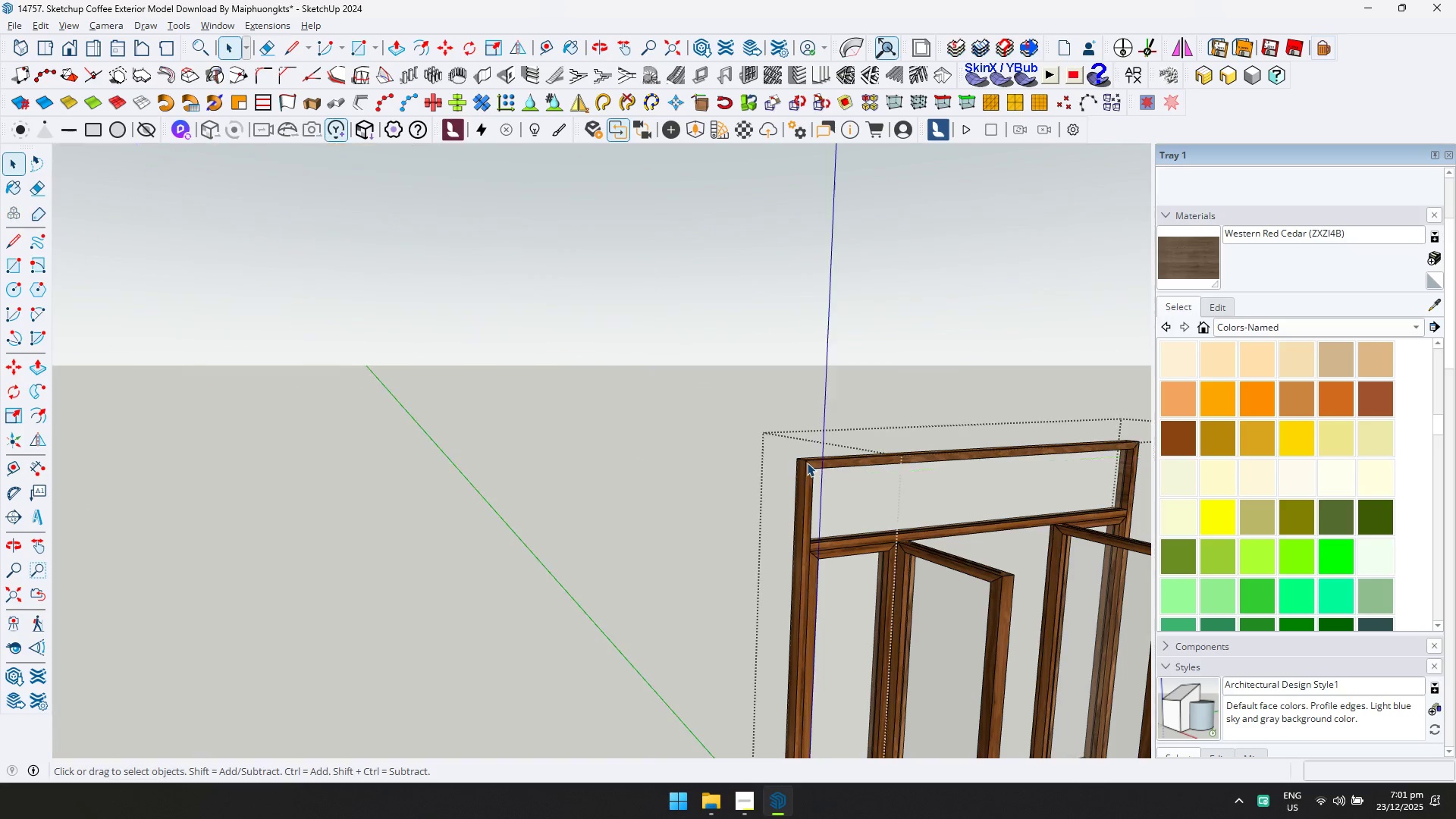 
scroll: coordinate [807, 447], scroll_direction: none, amount: 0.0
 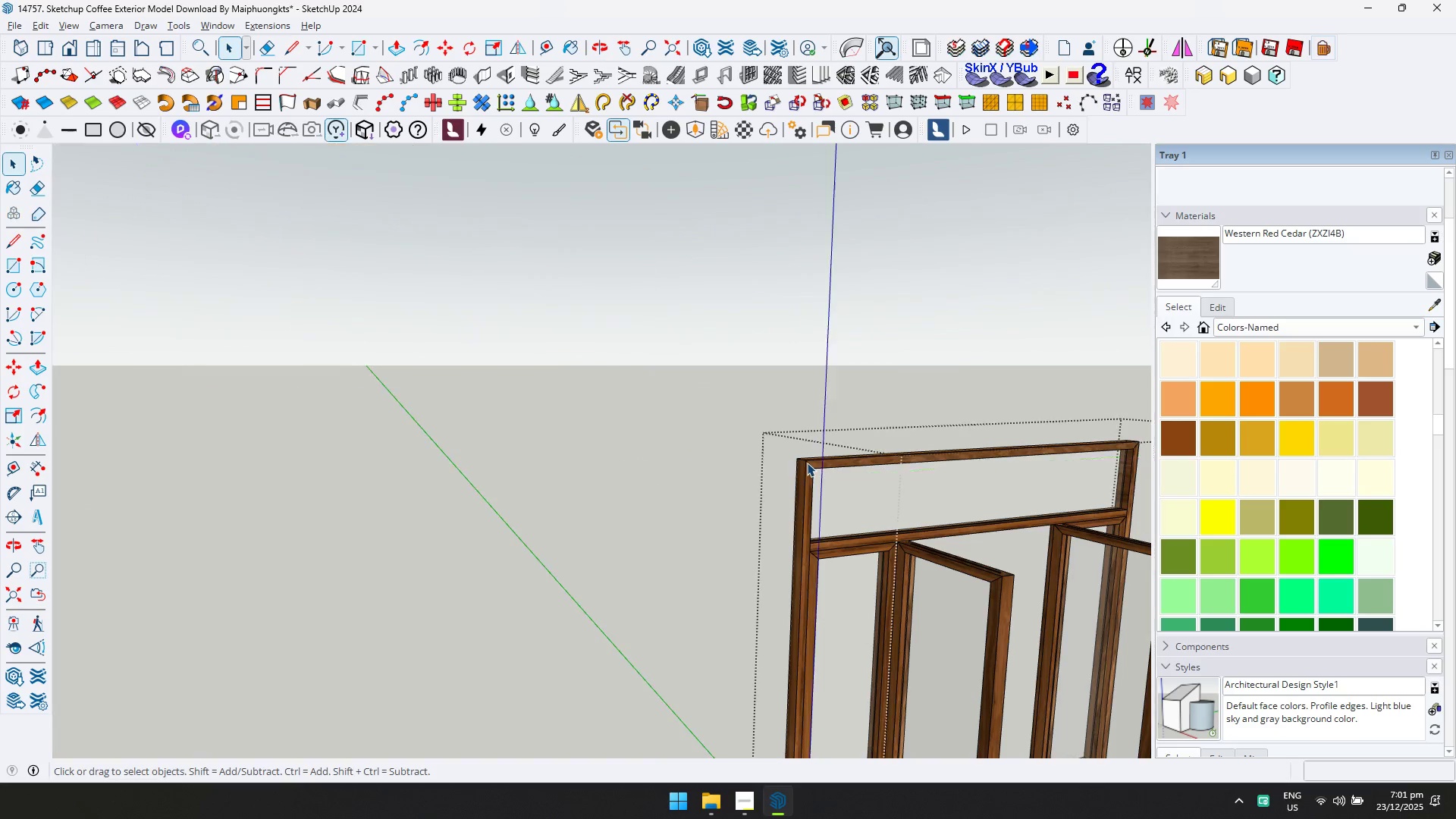 
triple_click([807, 463])
 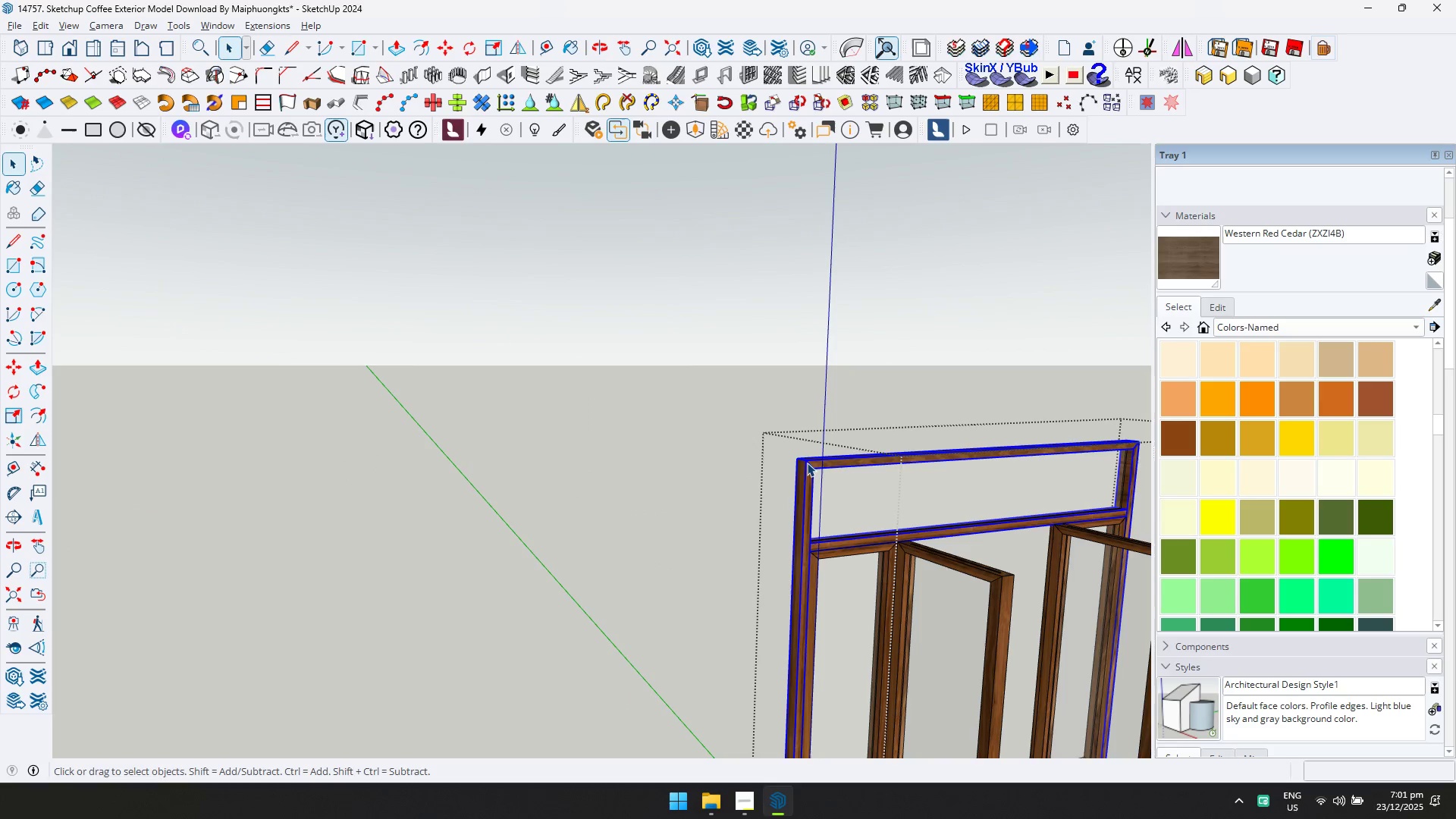 
triple_click([807, 466])
 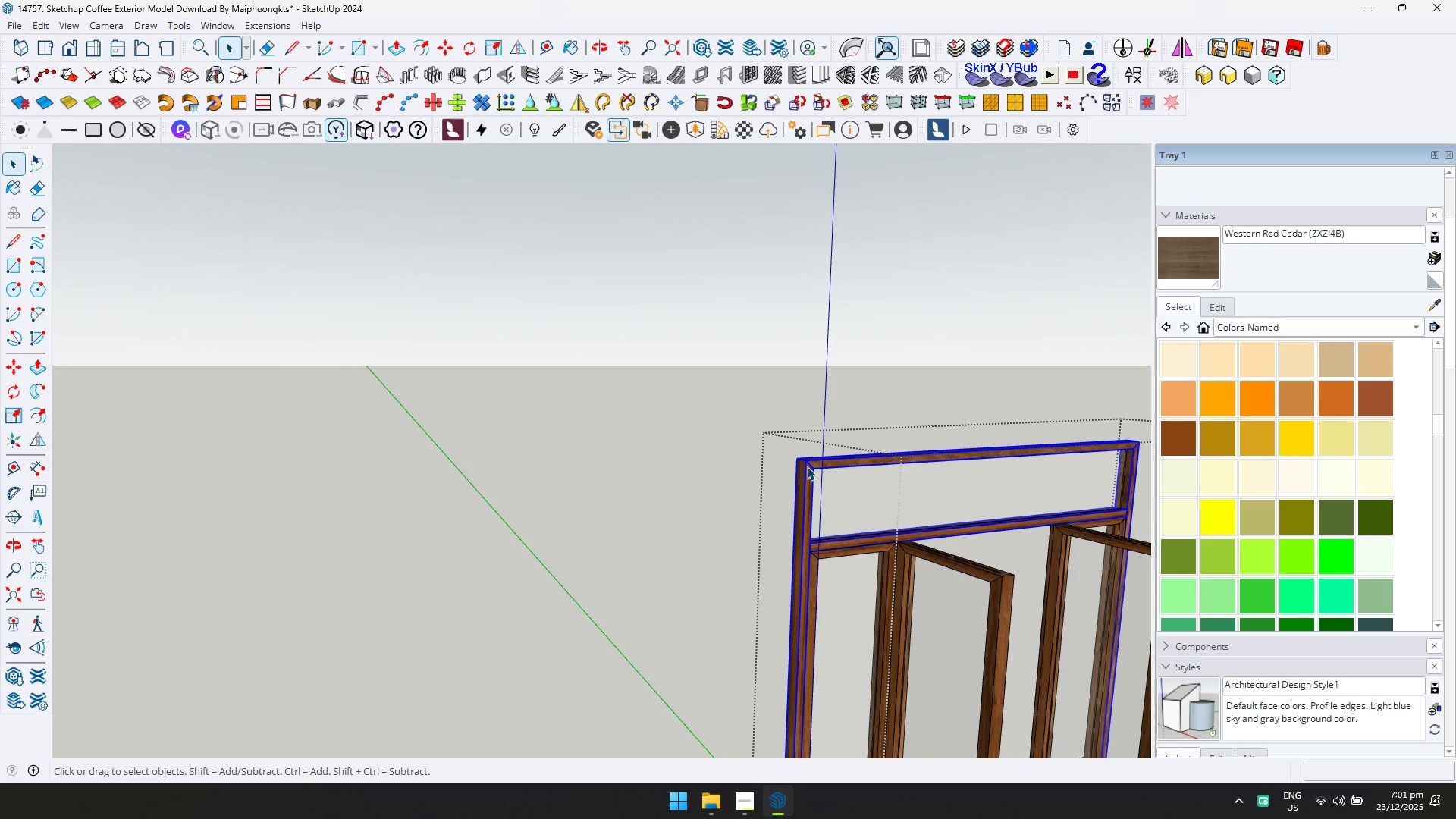 
triple_click([807, 466])
 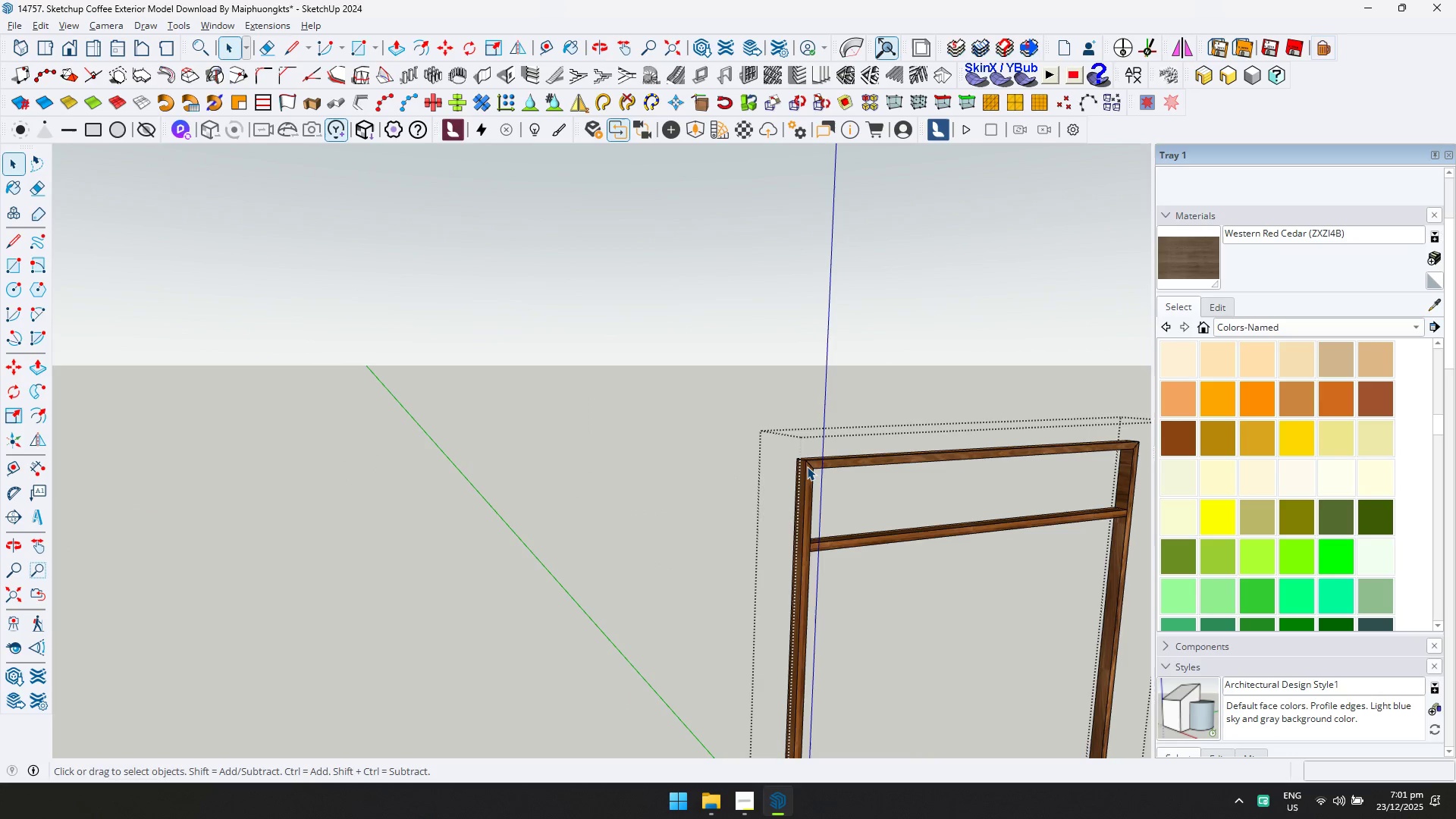 
triple_click([808, 472])
 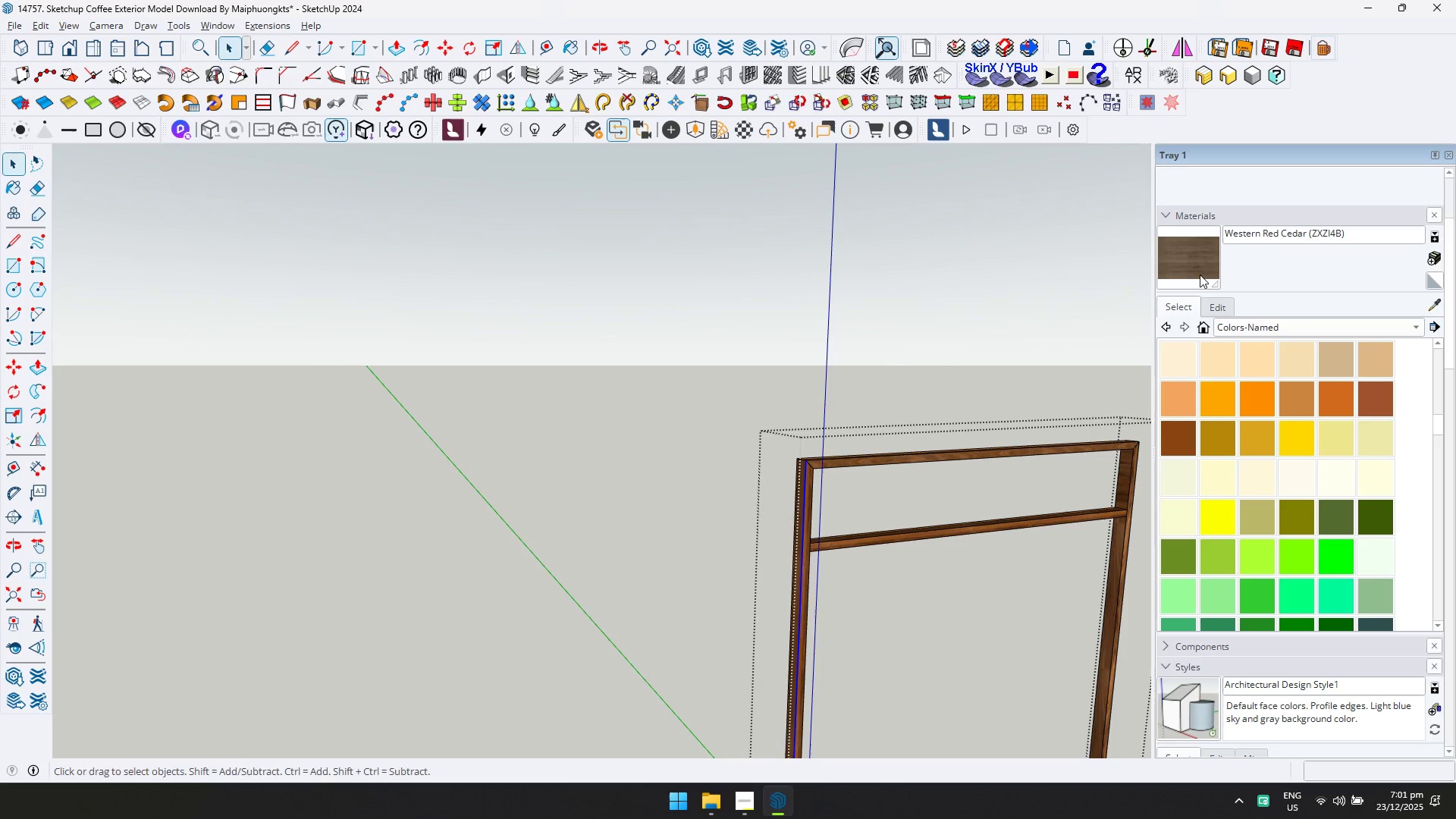 
hold_key(key=ControlLeft, duration=0.98)
left_click([840, 460])
 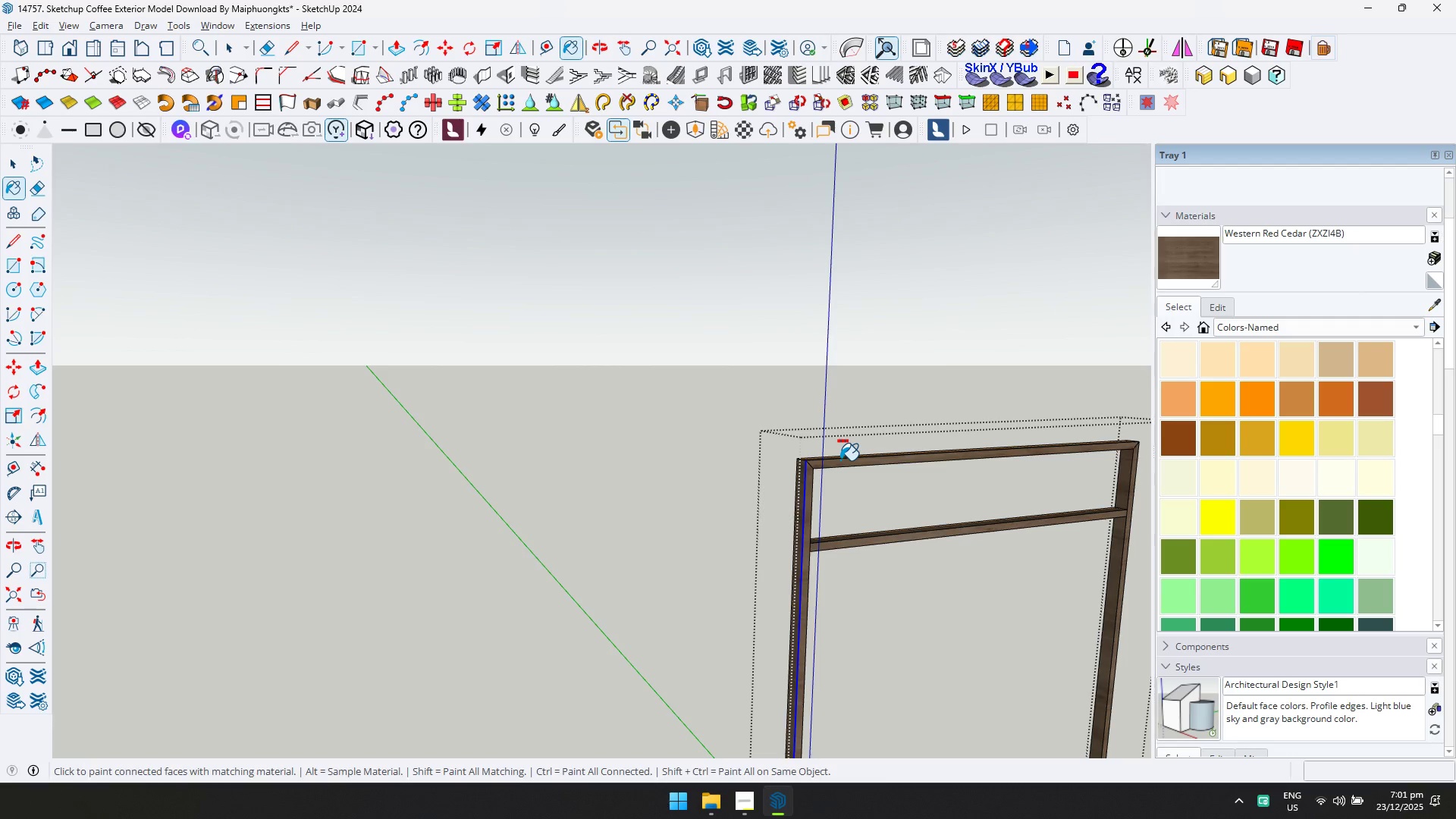 
key(Space)
 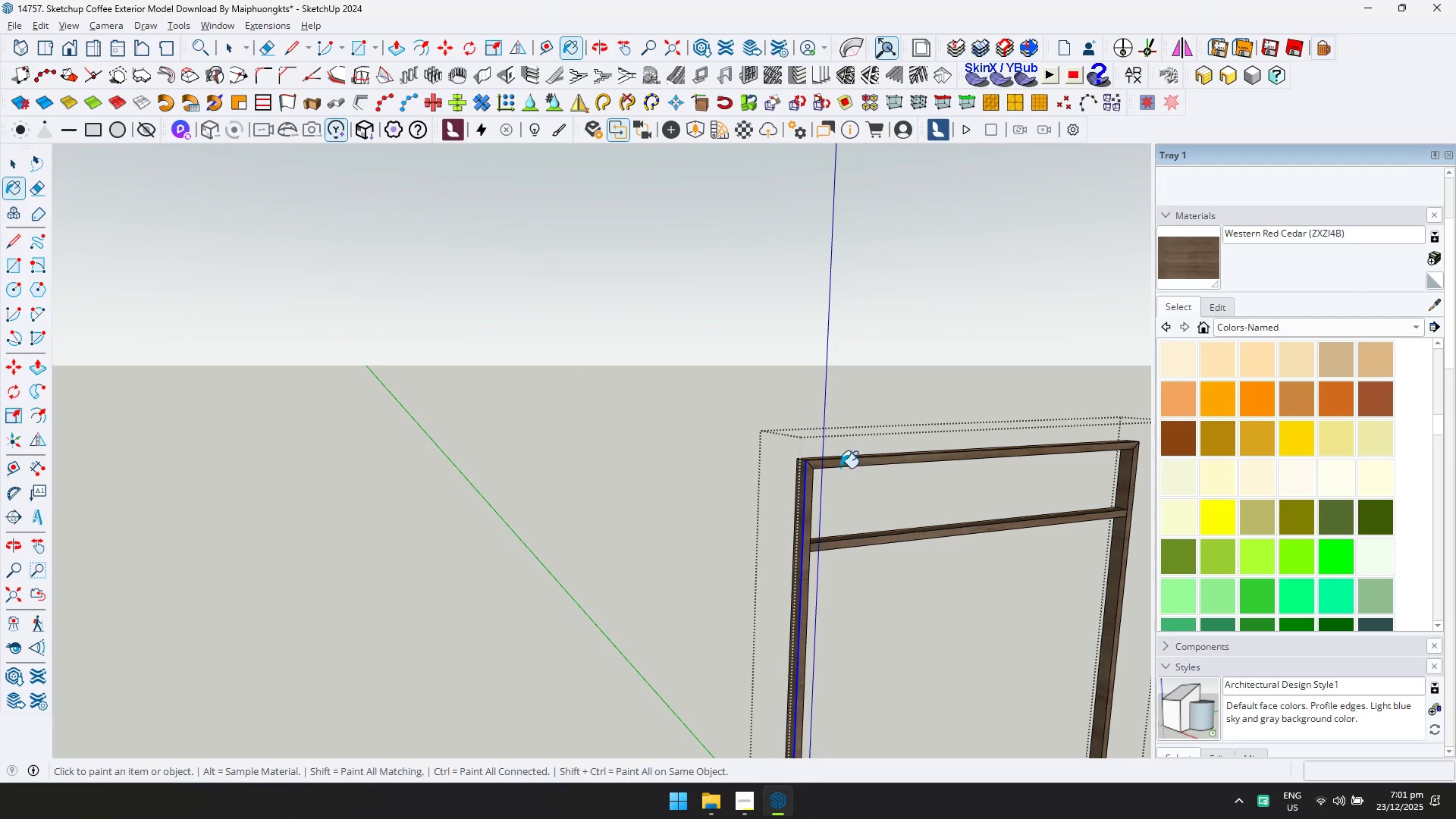 
key(Escape)
 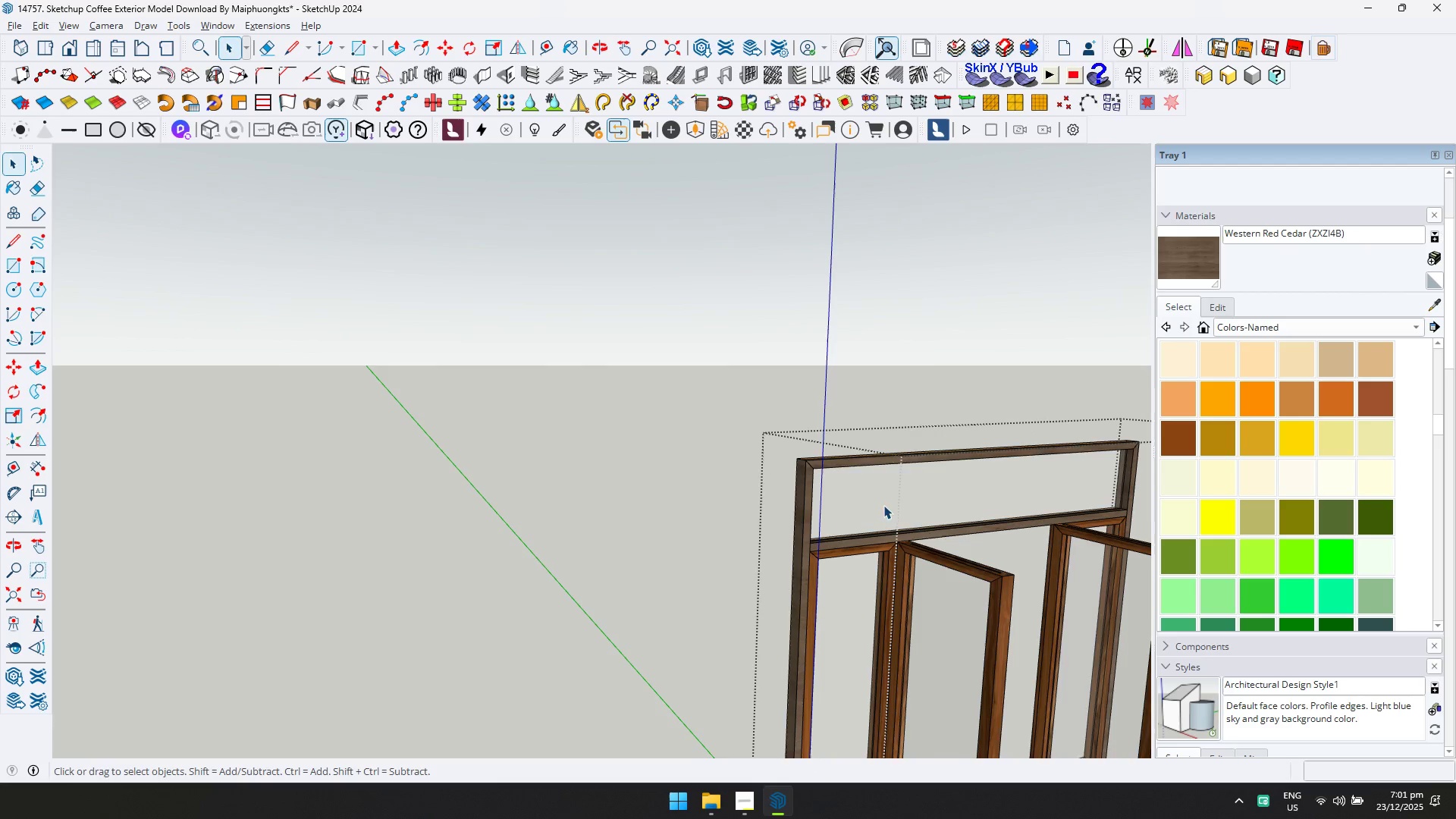 
key(Shift+ShiftLeft)
 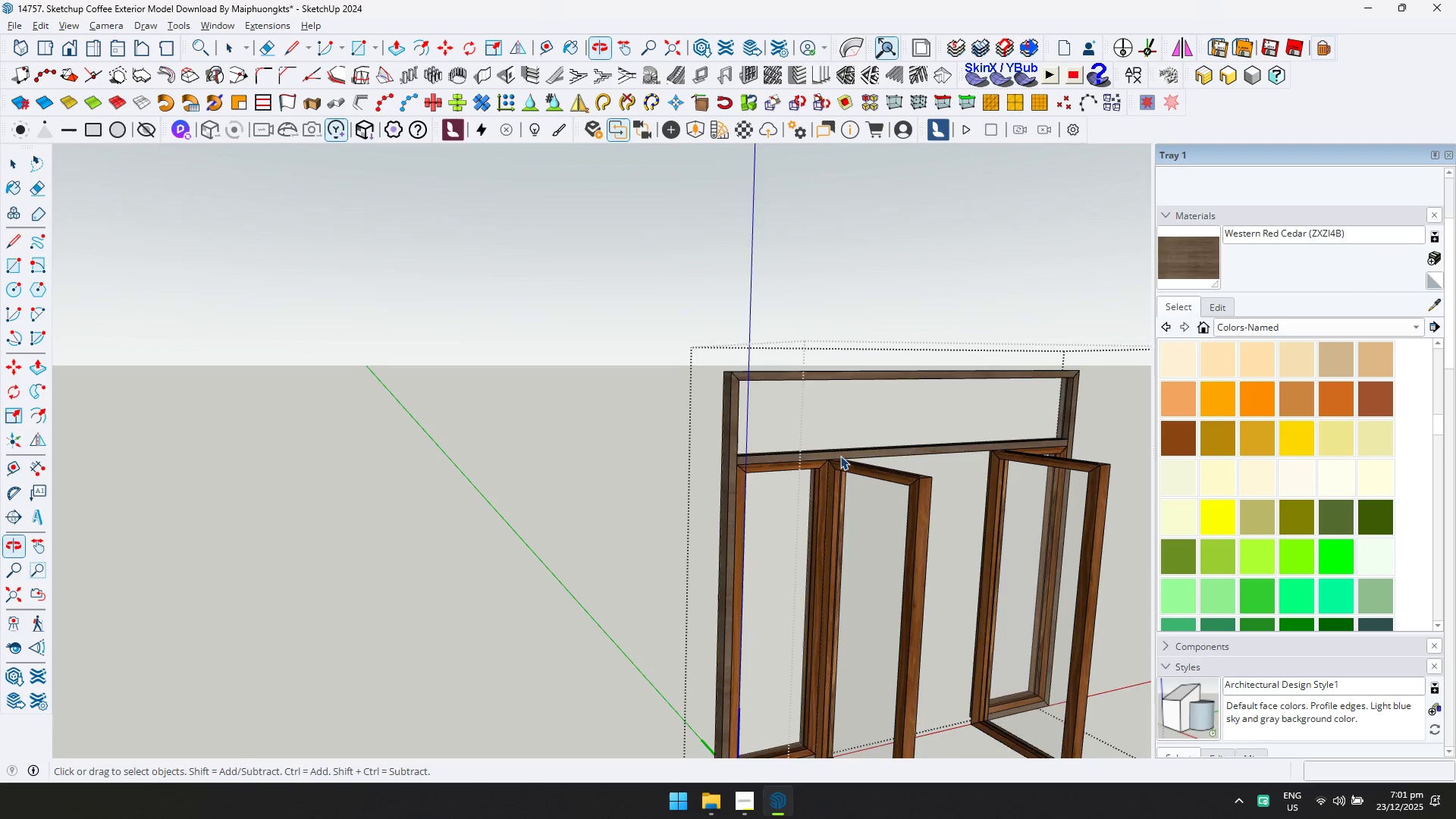 
double_click([816, 474])
 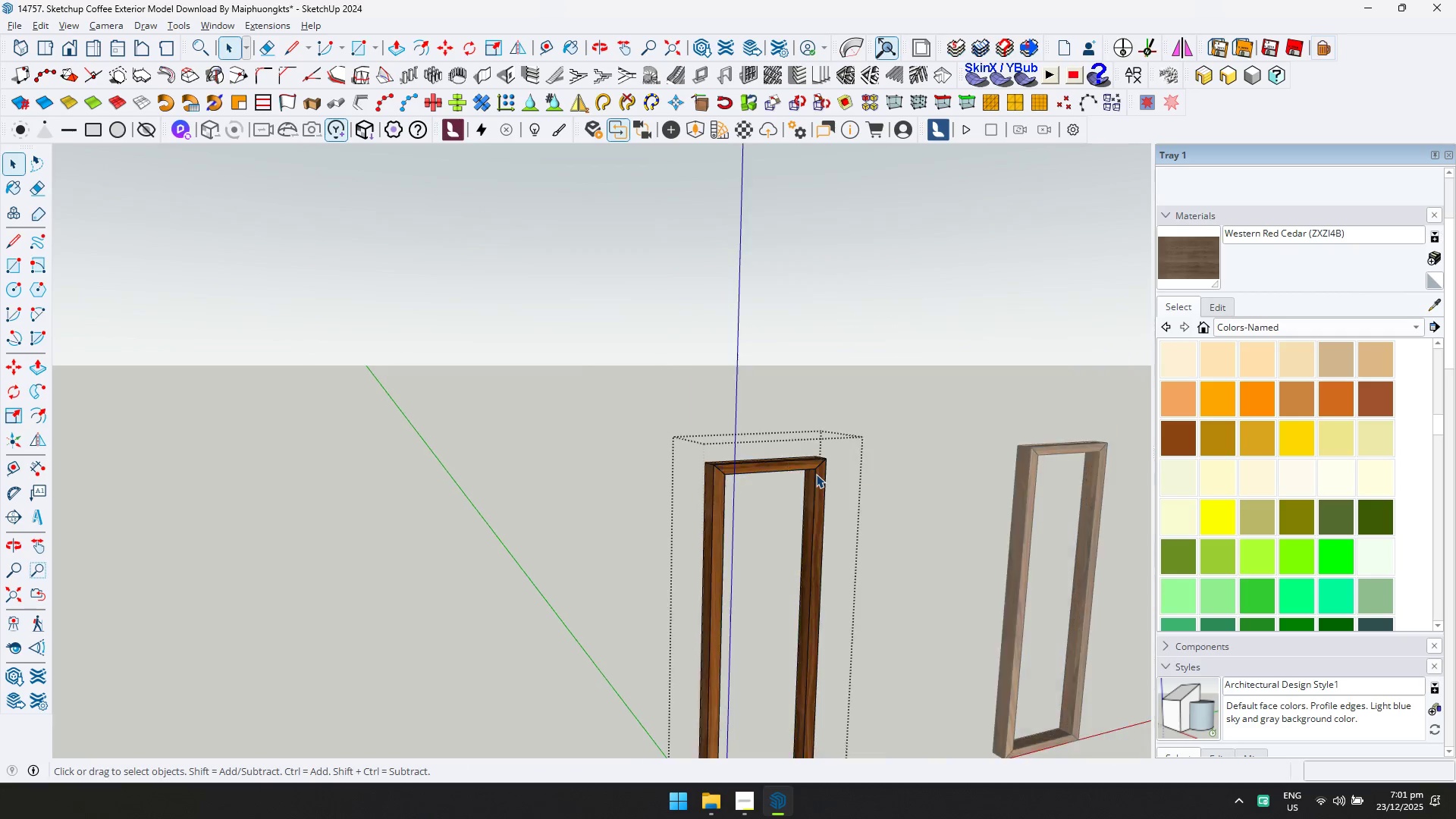 
scroll: coordinate [839, 467], scroll_direction: up, amount: 2.0
 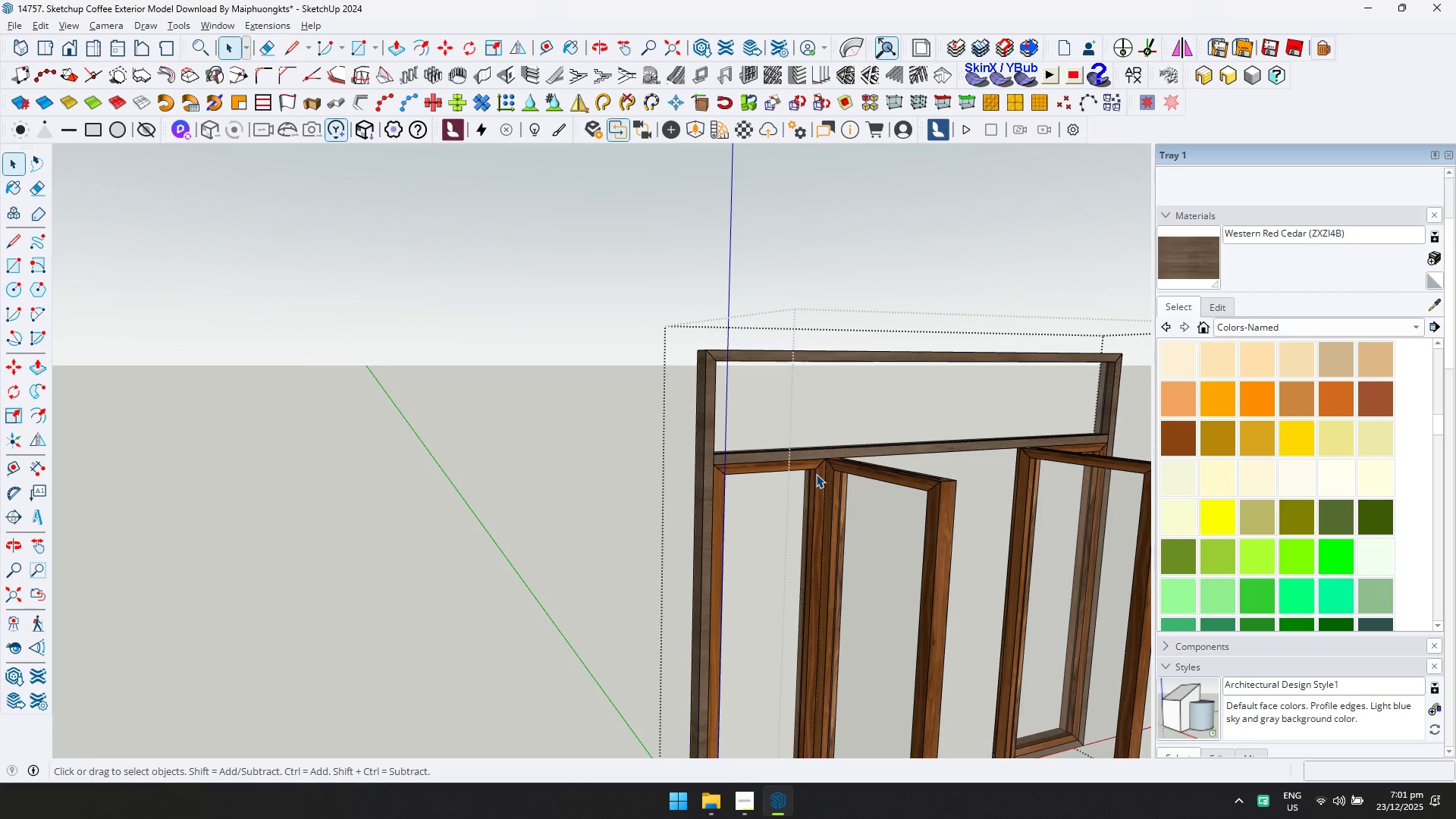 
triple_click([816, 474])
 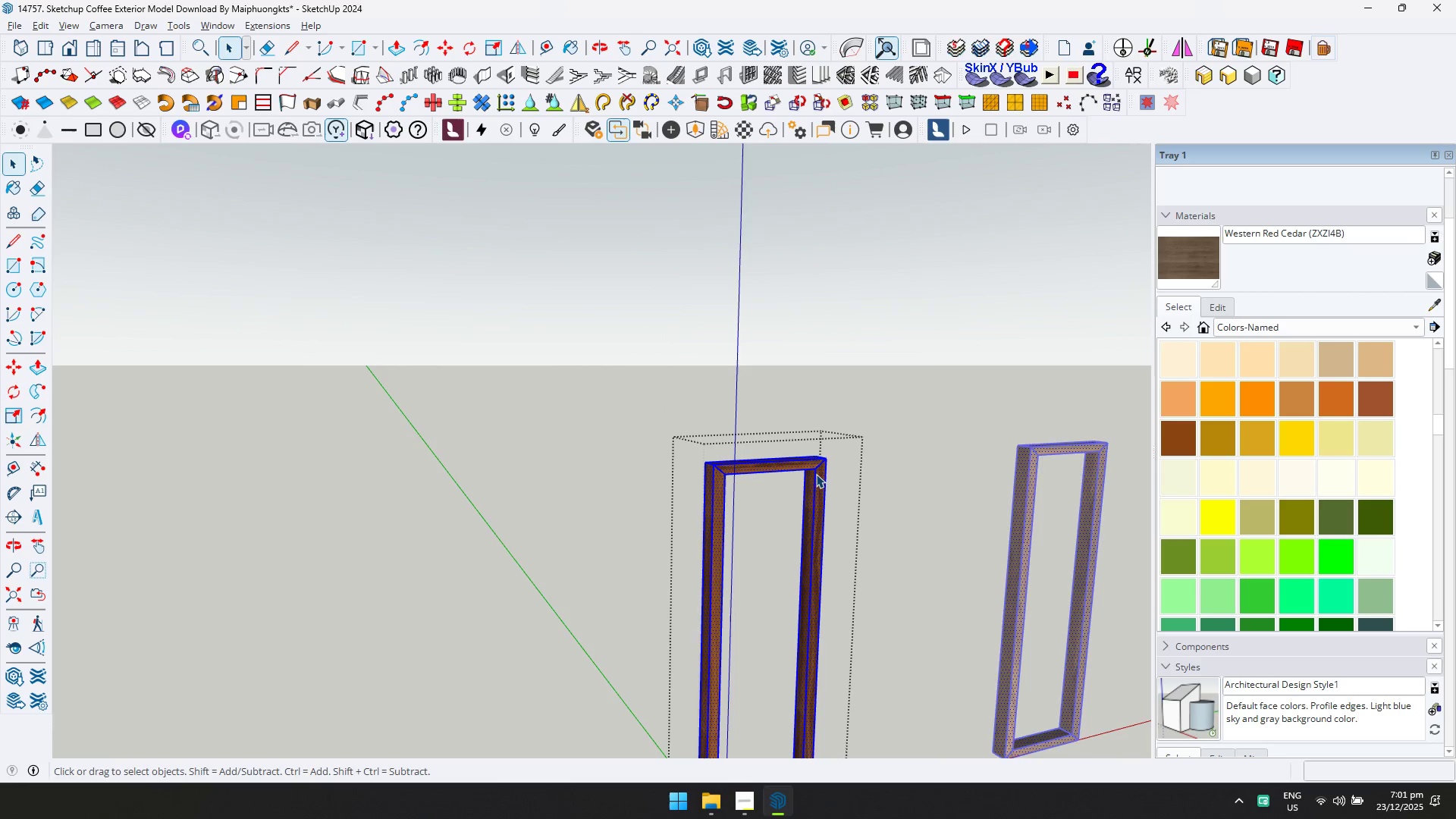 
triple_click([816, 474])
 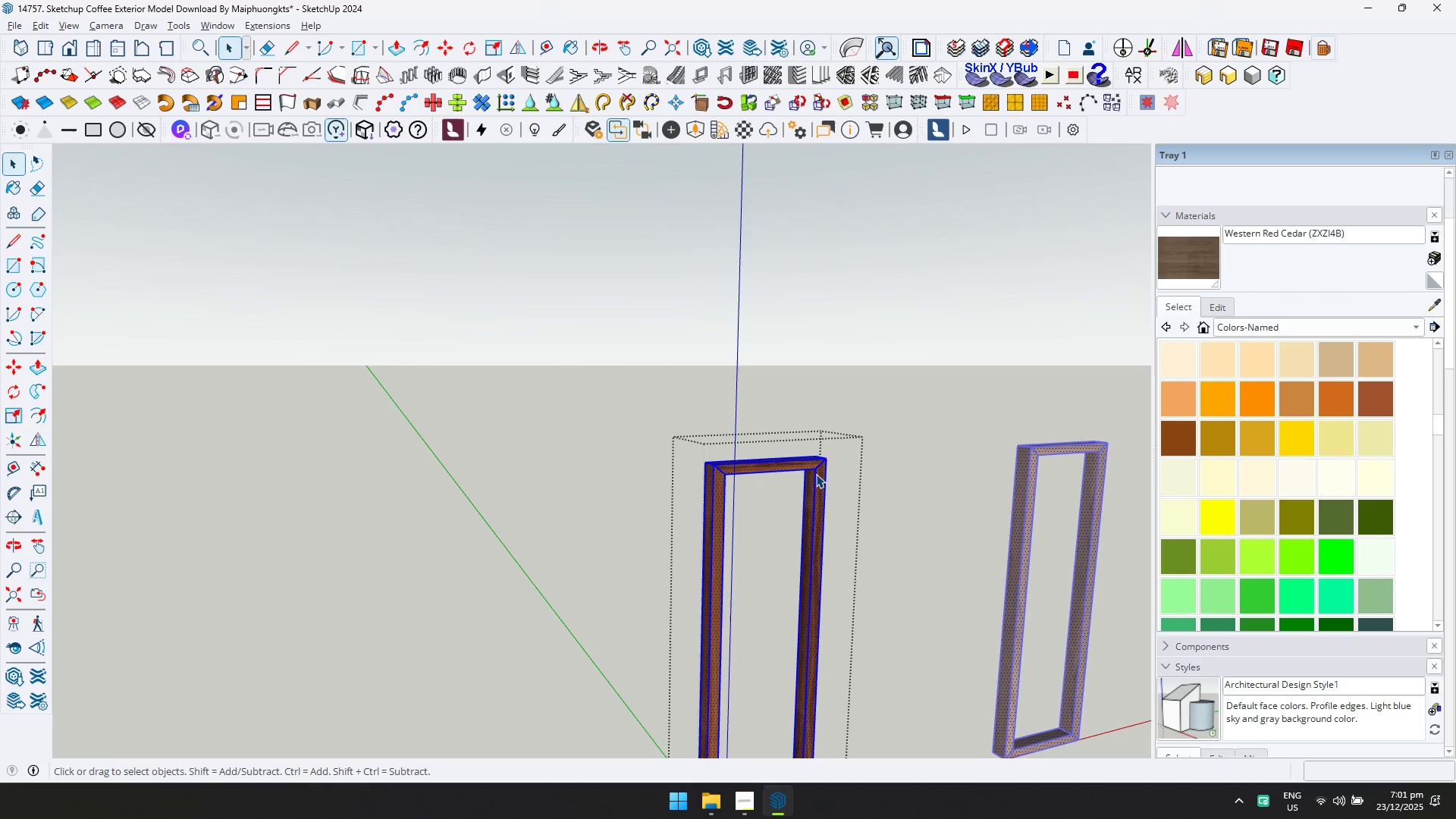 
triple_click([816, 474])
 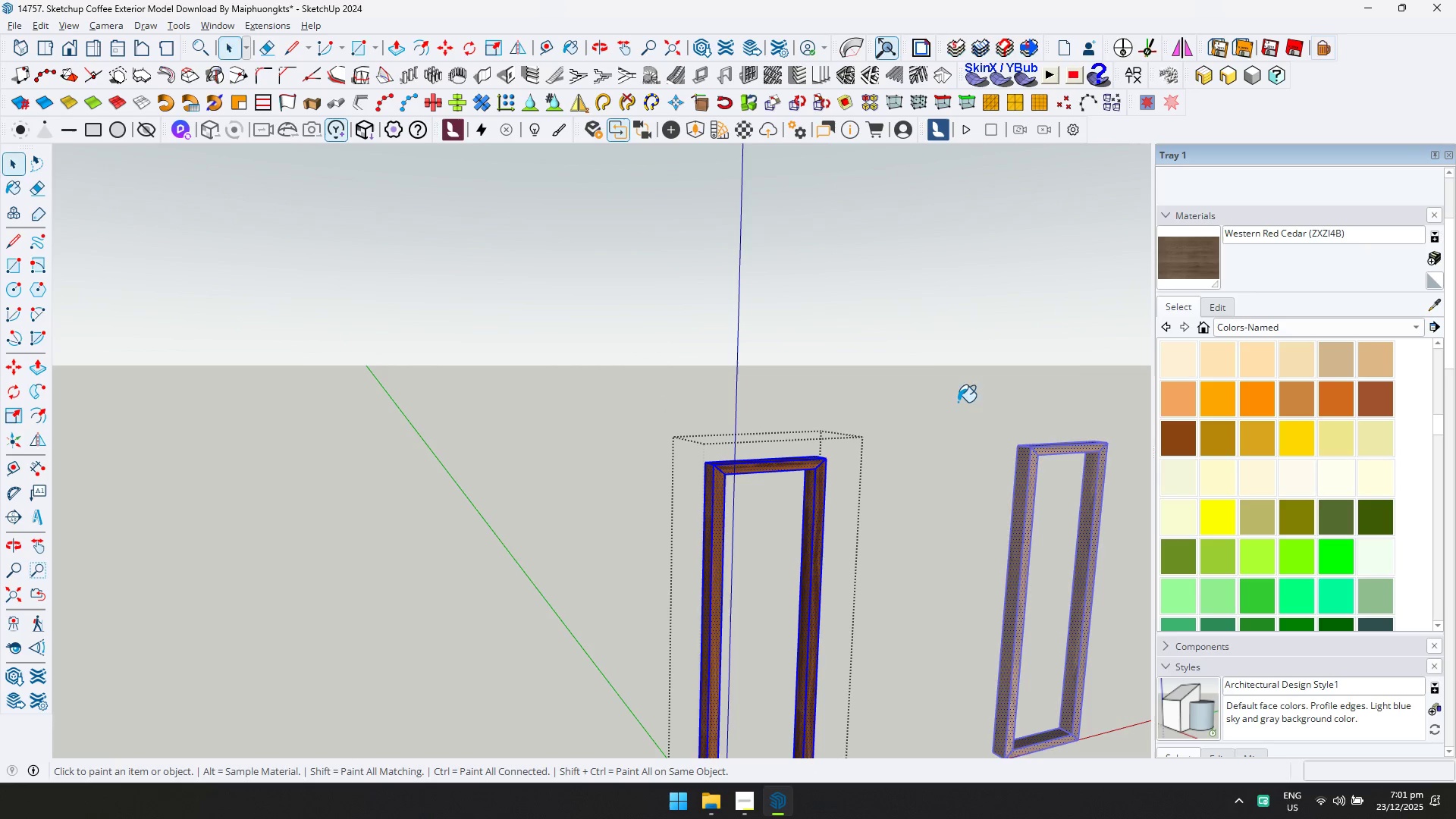 
double_click([819, 463])
 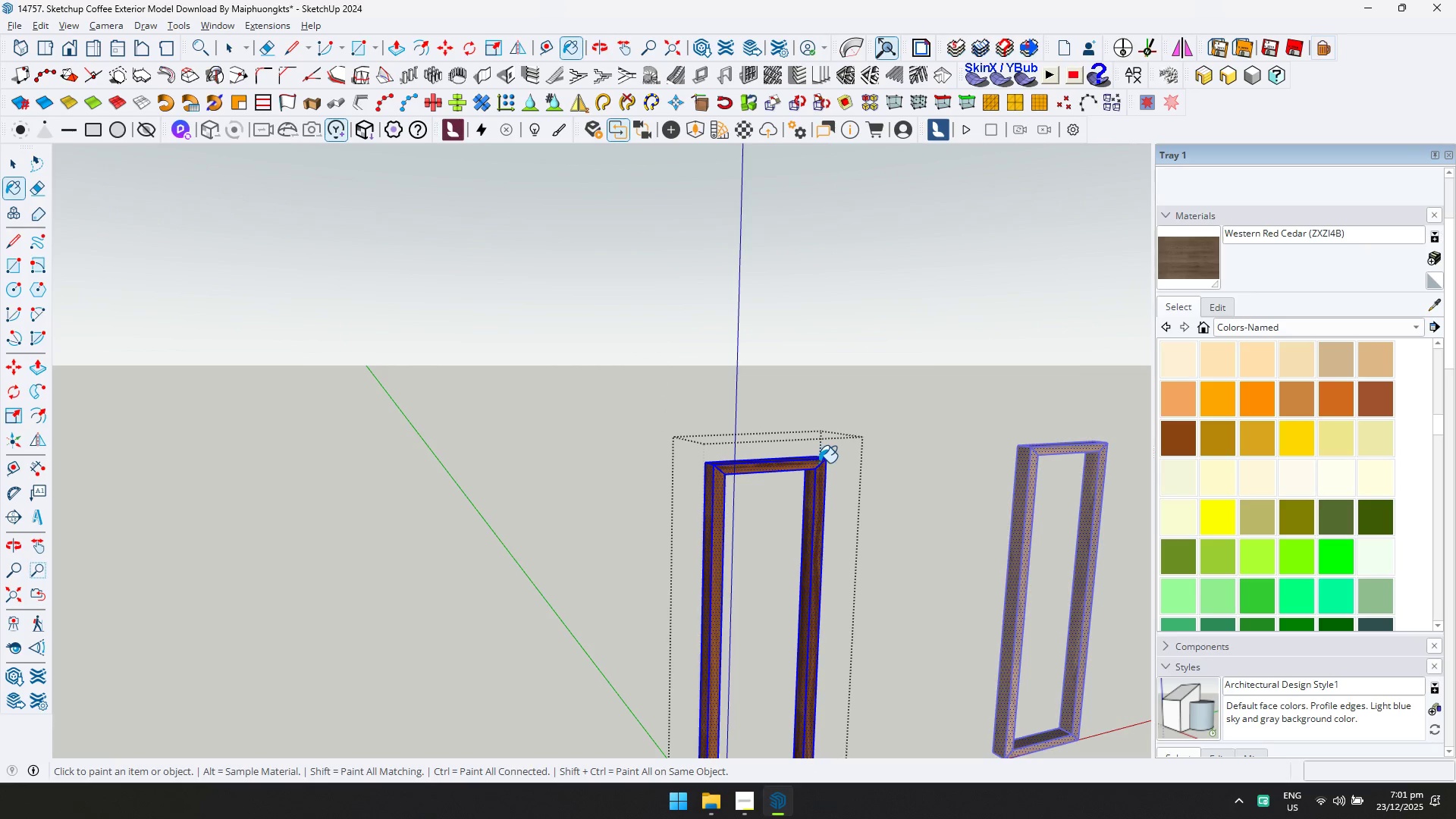 
key(Space)
 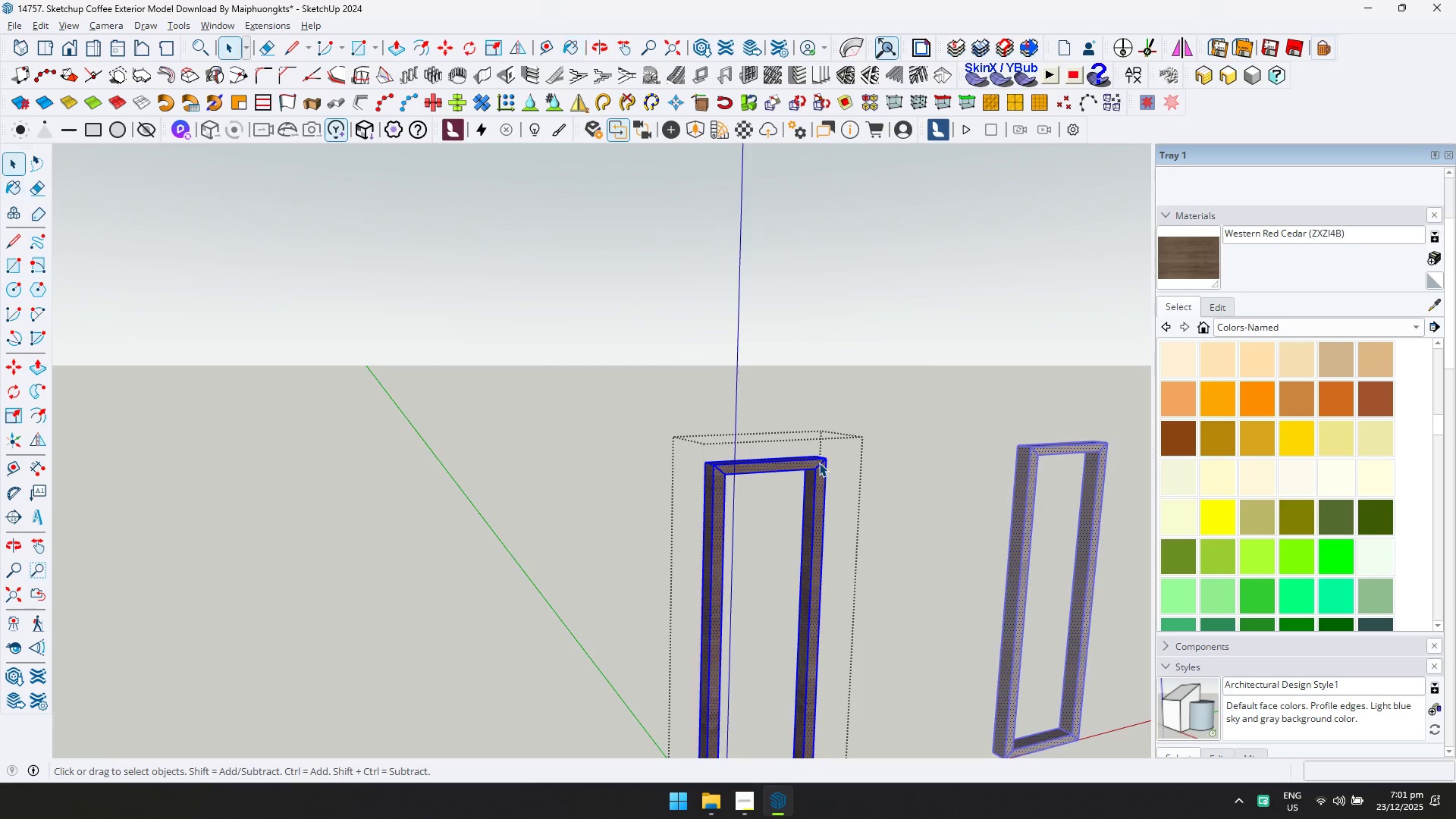 
key(Escape)
 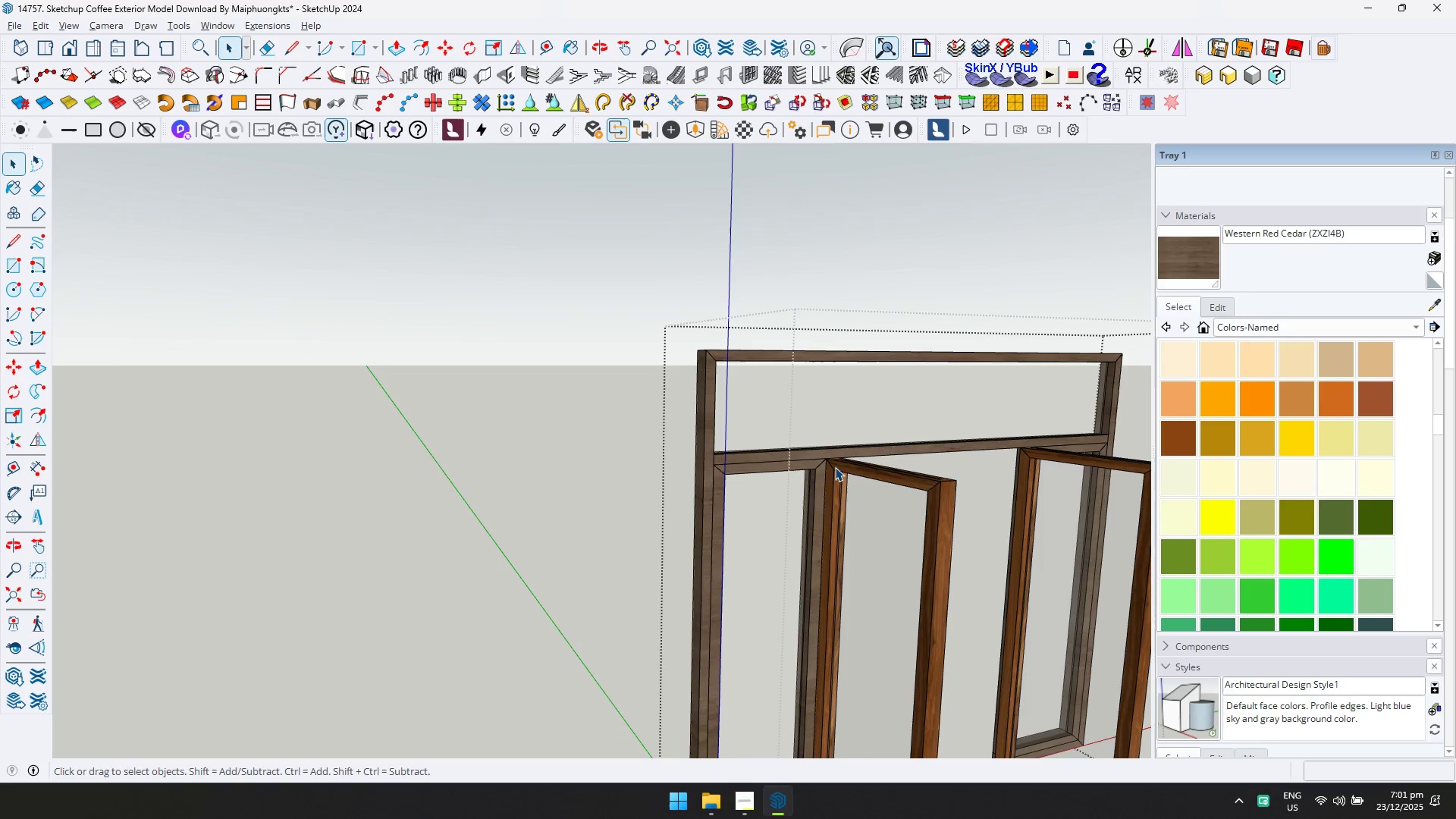 
key(Escape)
 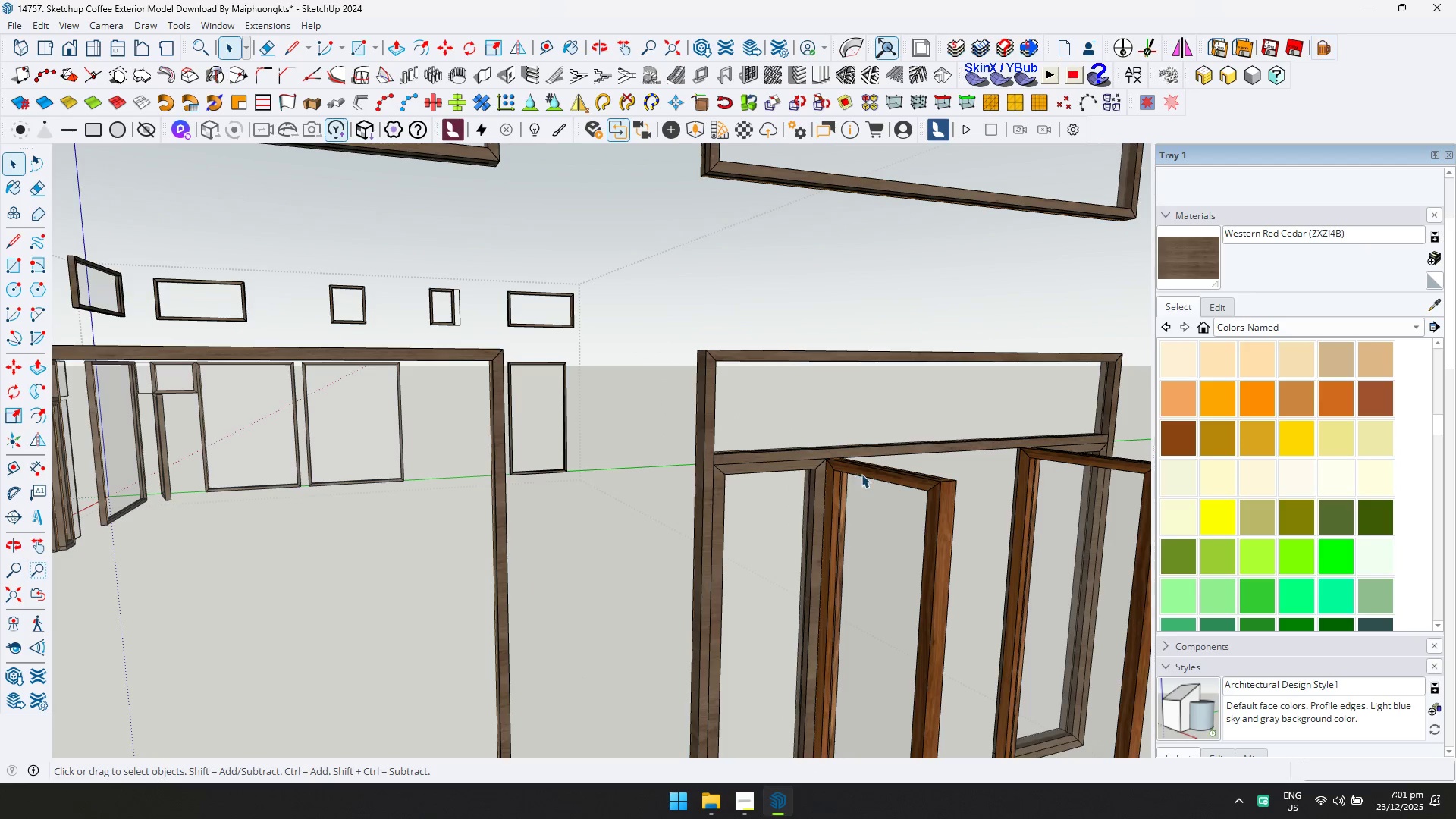 
double_click([861, 474])
 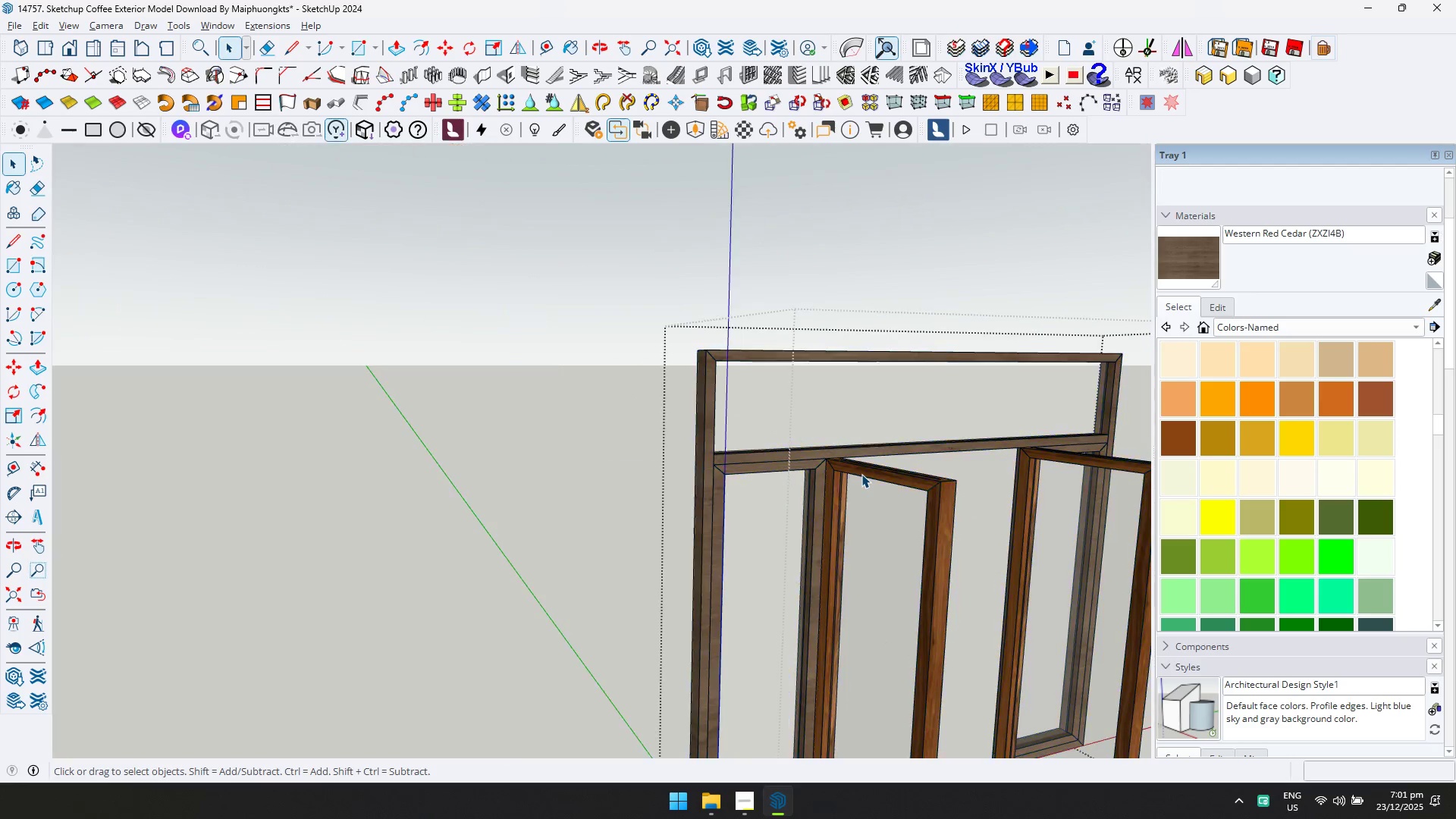 
triple_click([861, 474])
 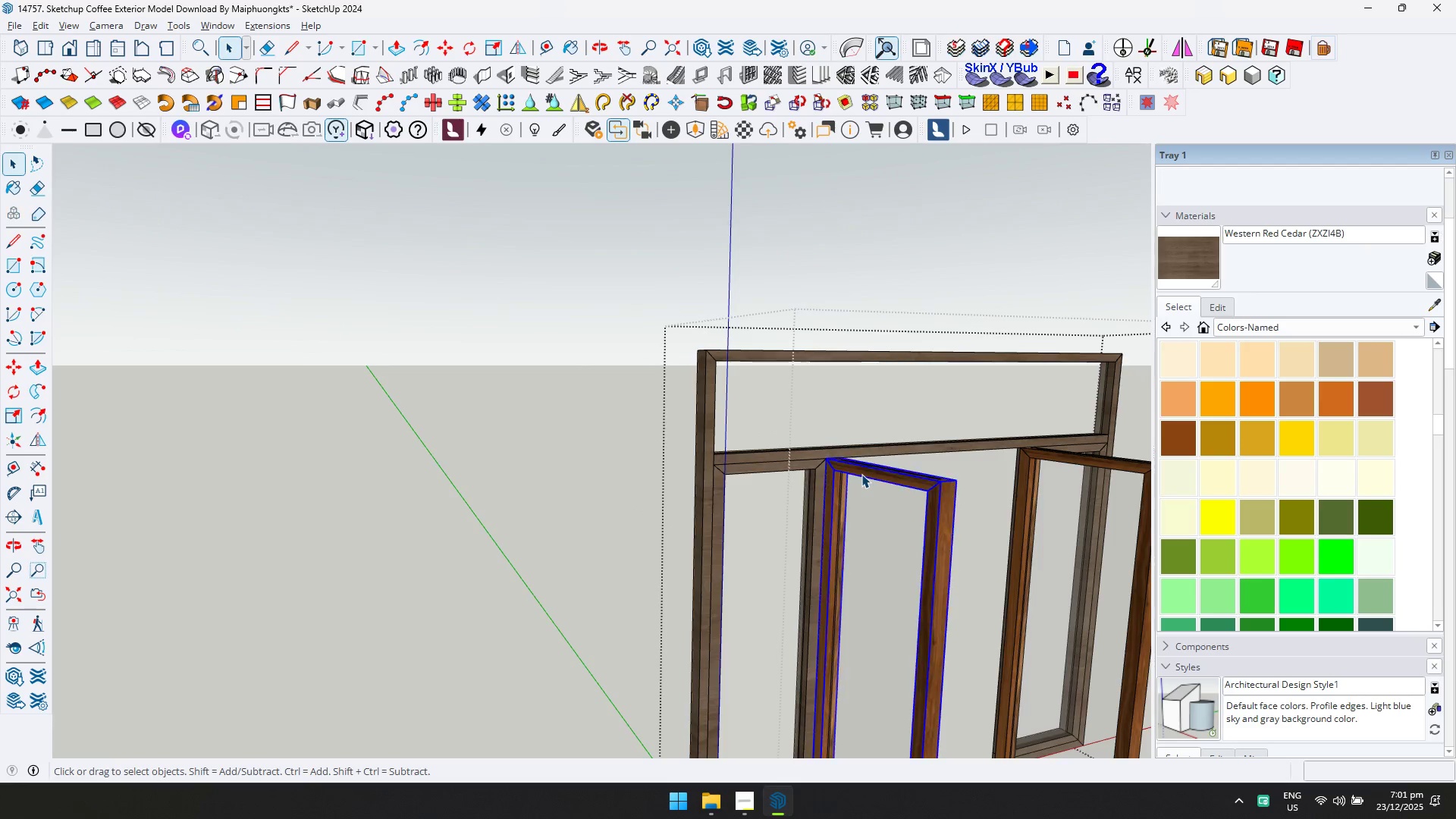 
triple_click([861, 474])
 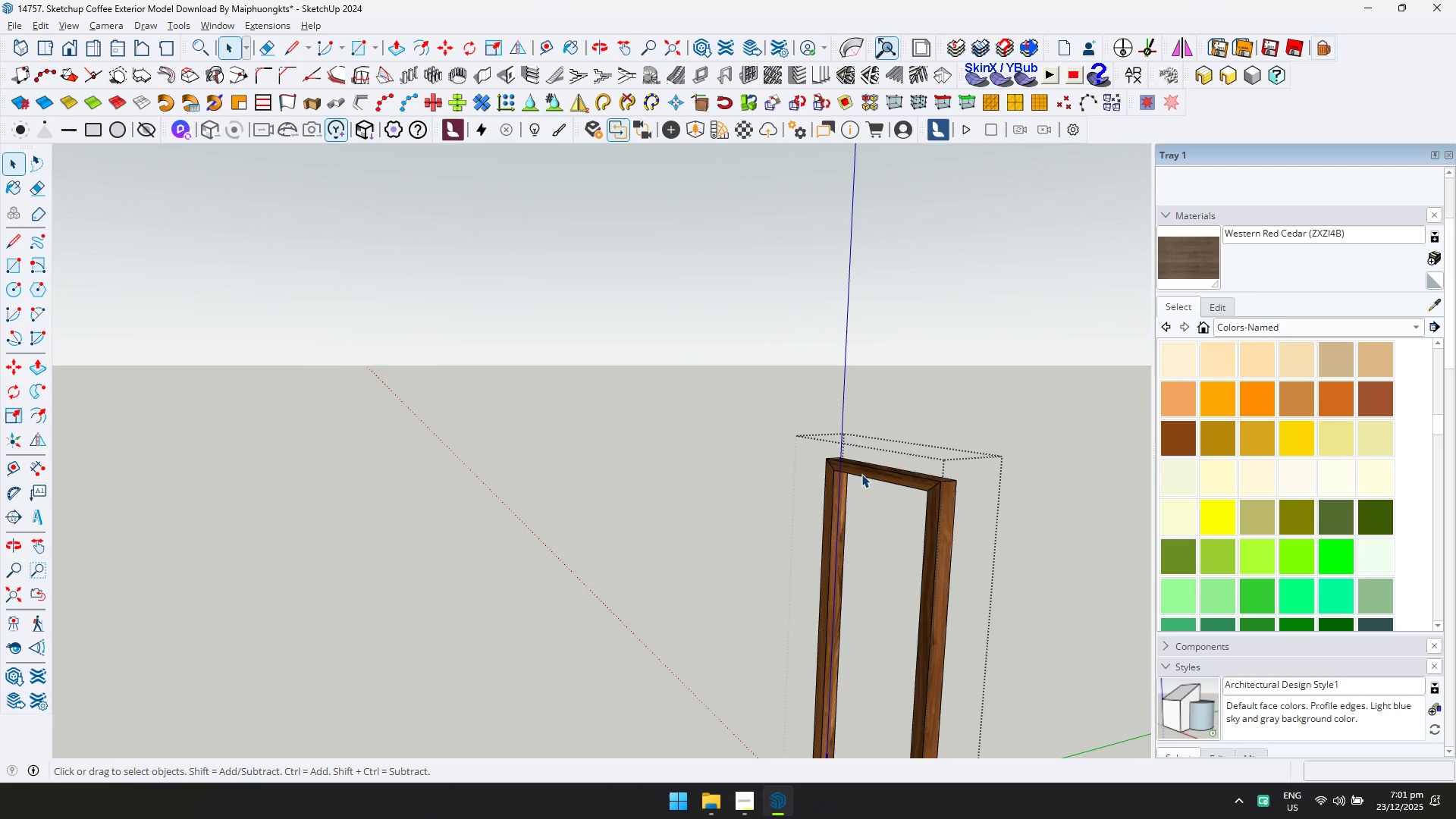 
triple_click([861, 474])
 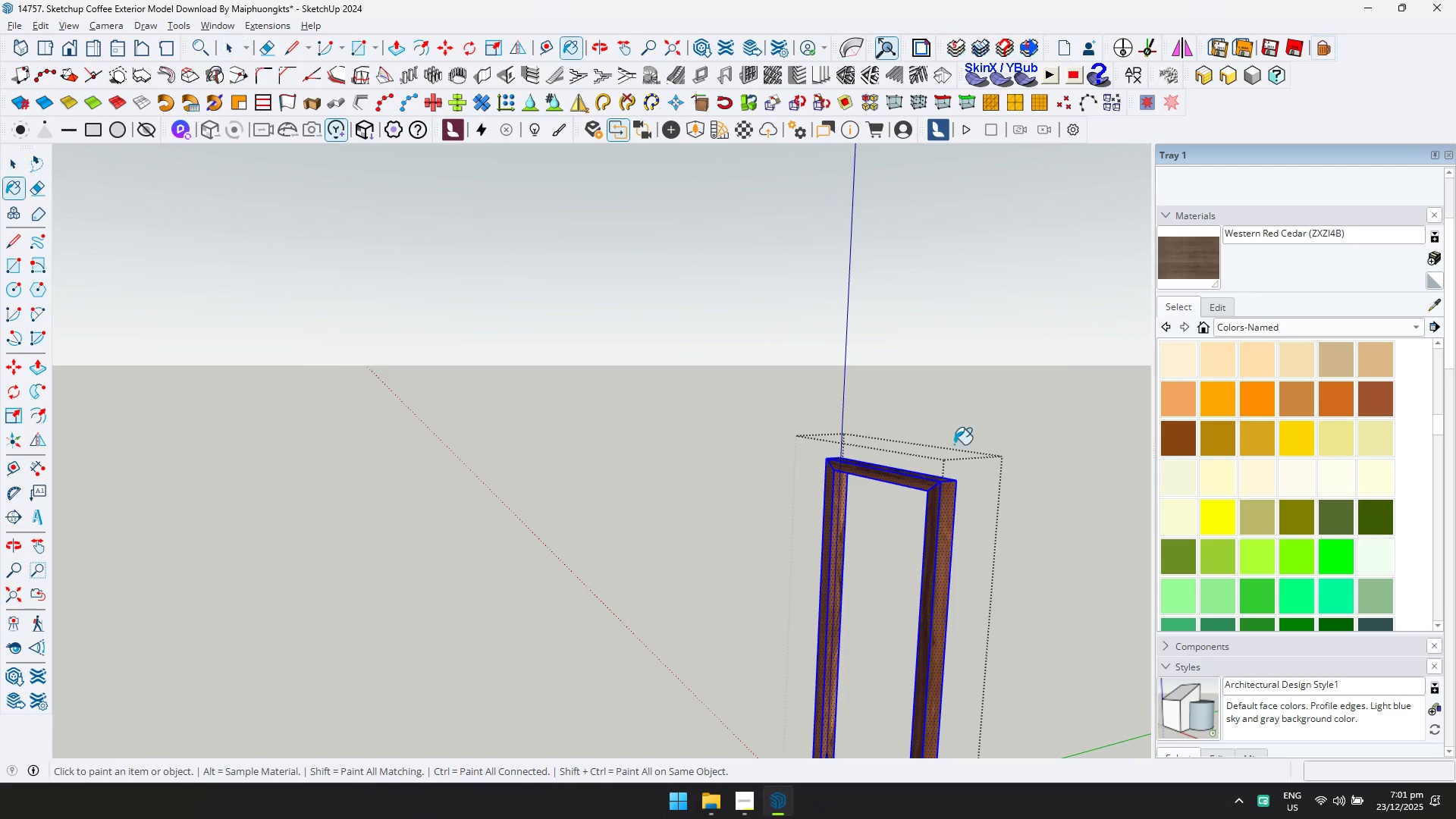 
left_click([946, 497])
 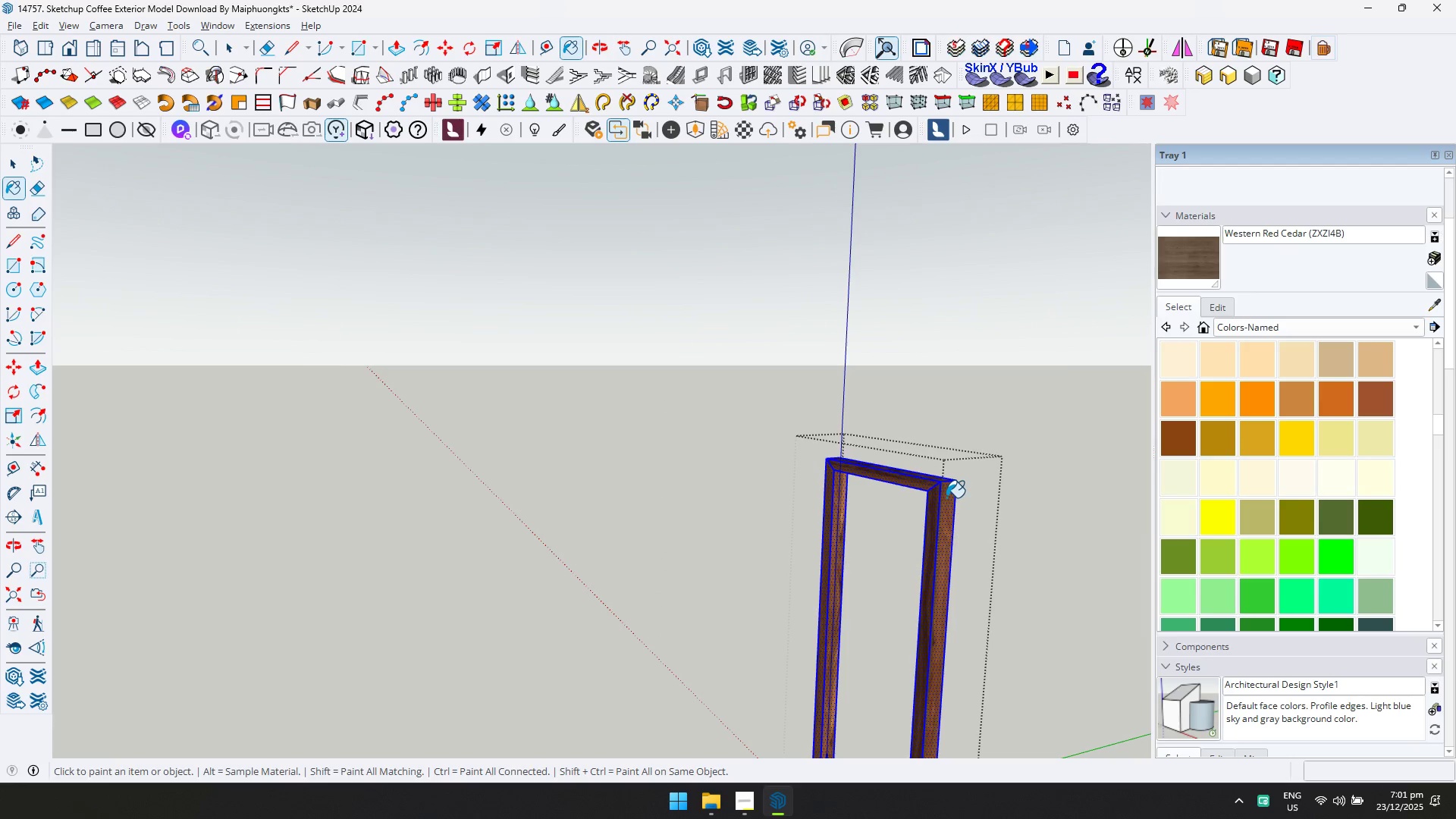 
key(Space)
 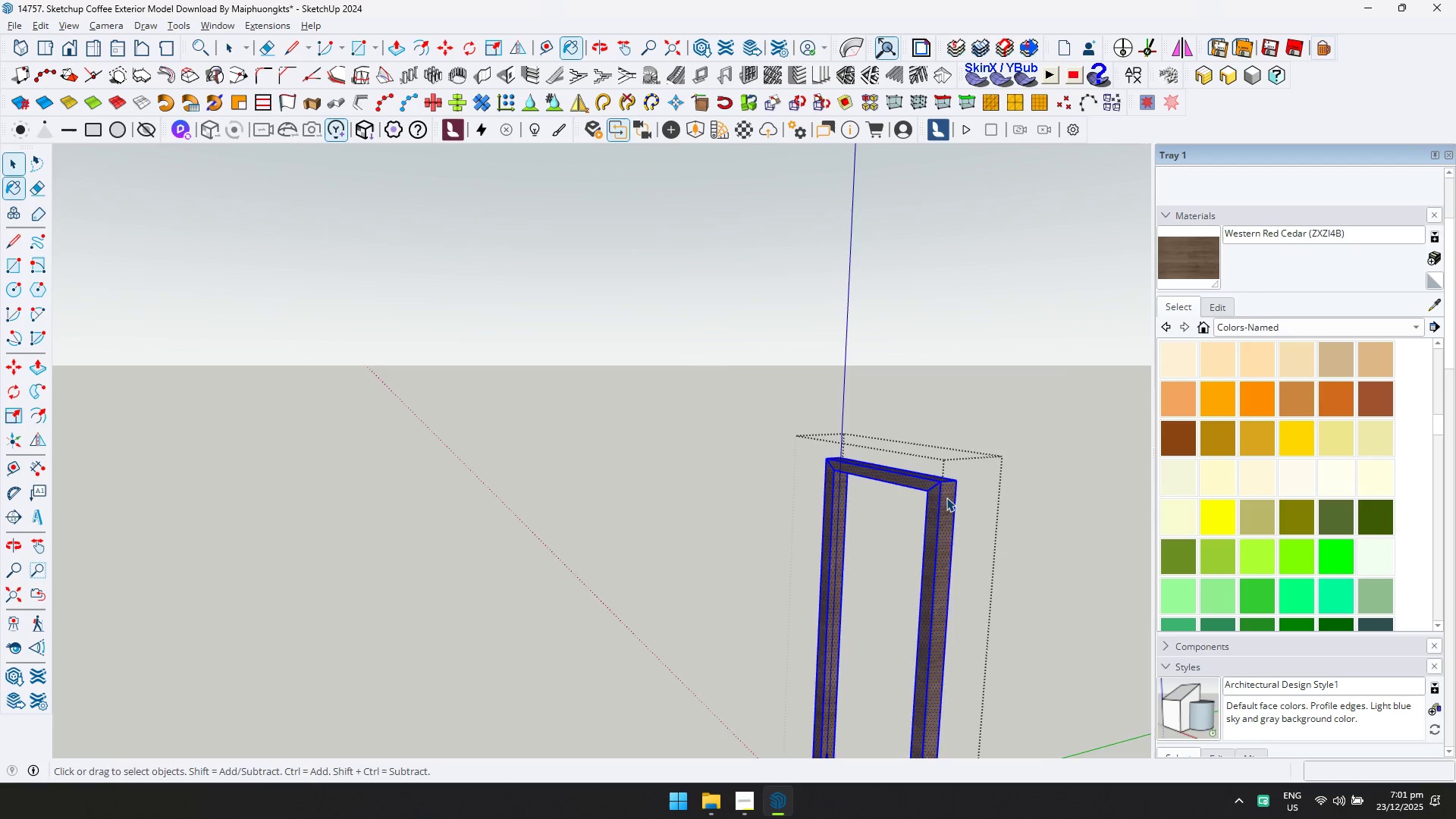 
key(Escape)
 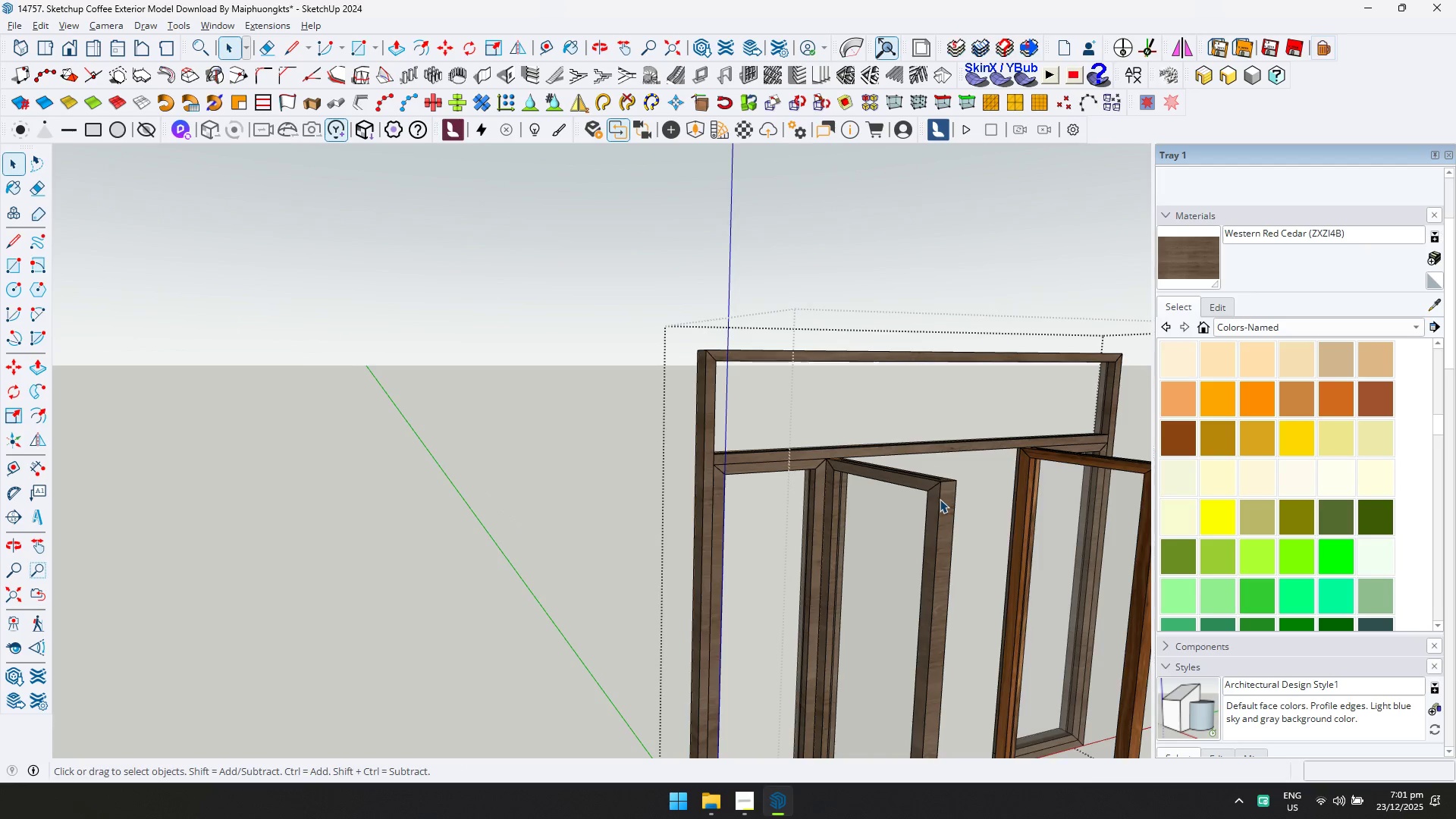 
key(Shift+ShiftLeft)
 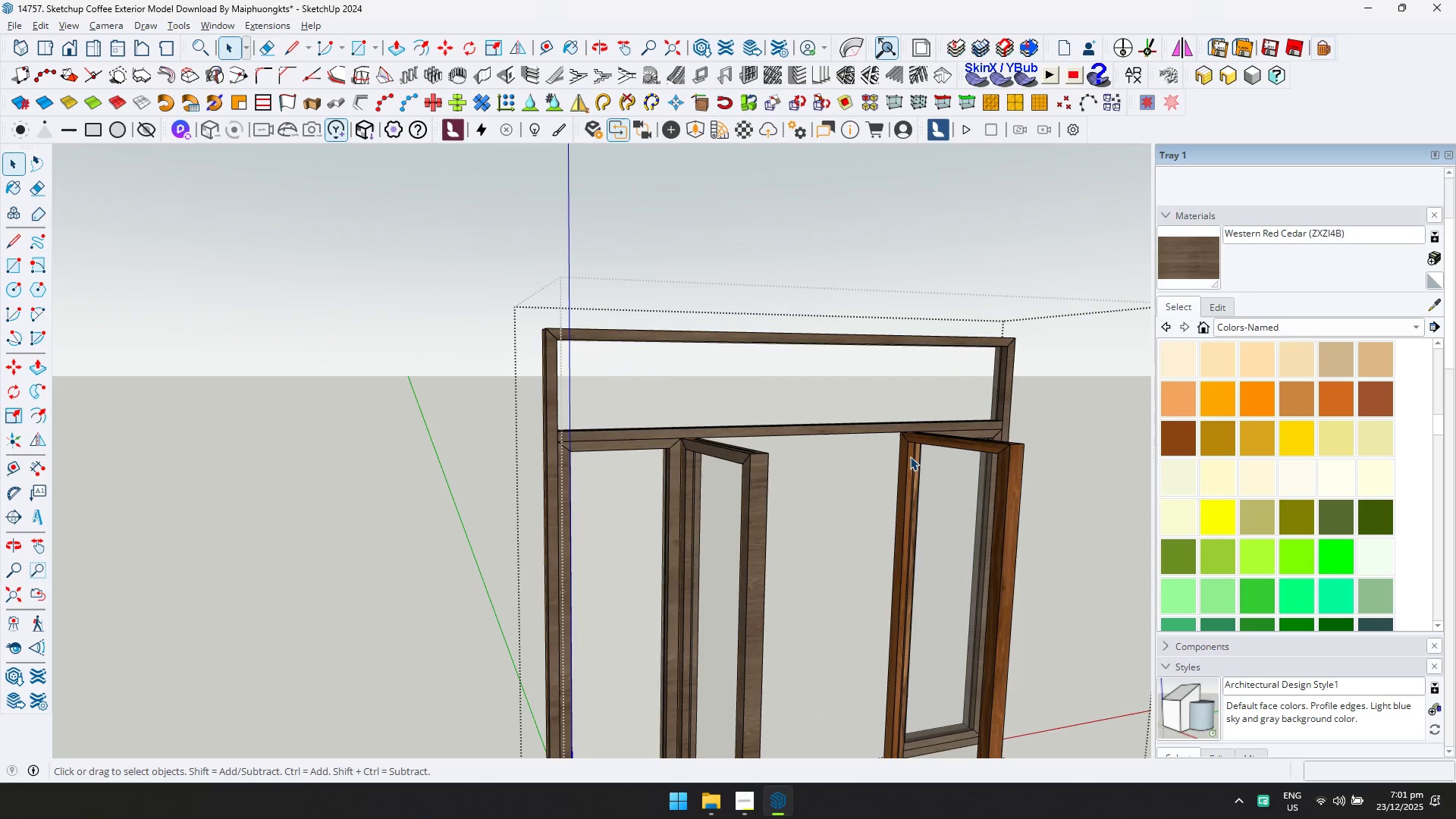 
double_click([911, 455])
 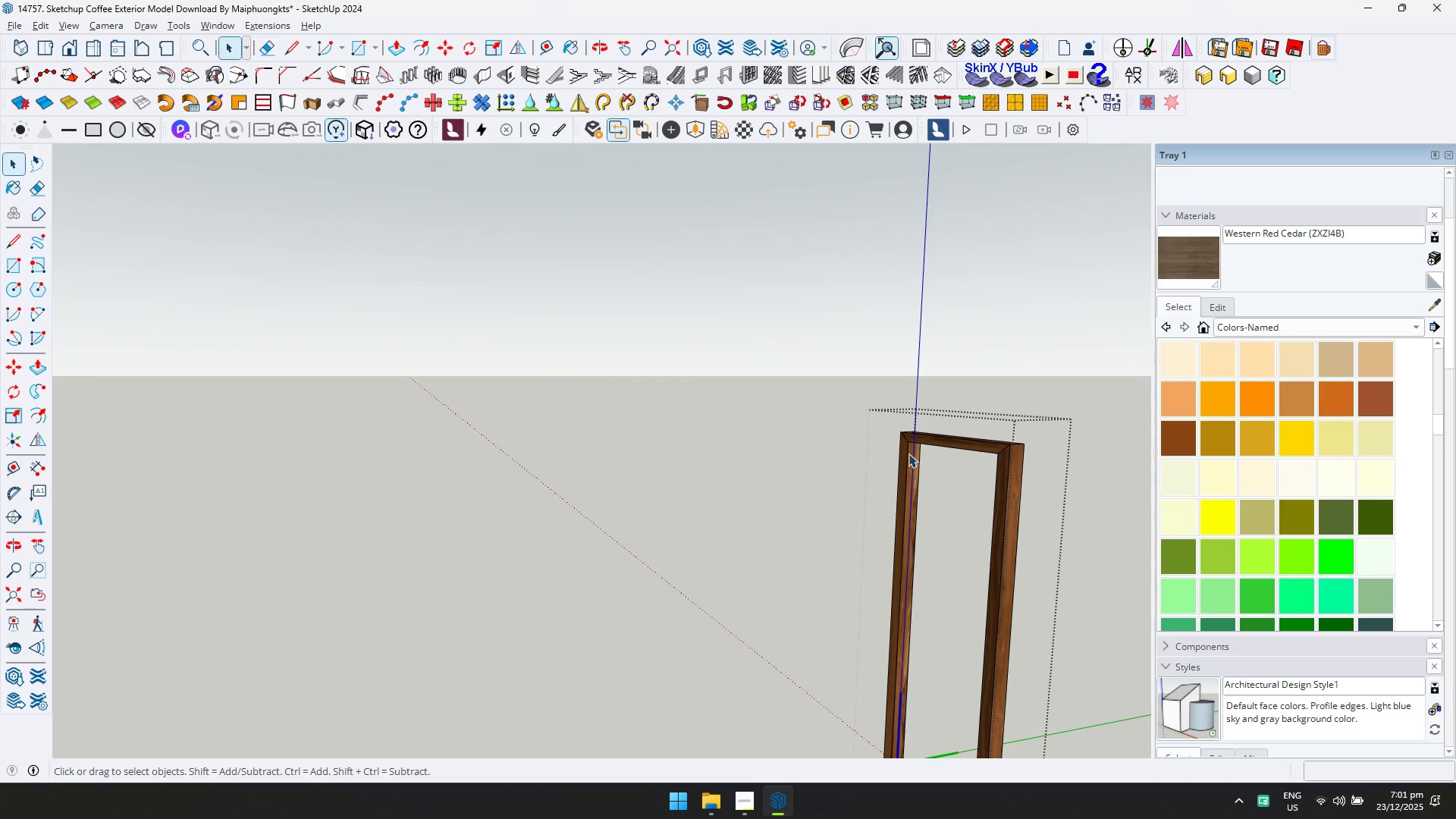 
scroll: coordinate [906, 458], scroll_direction: down, amount: 1.0
 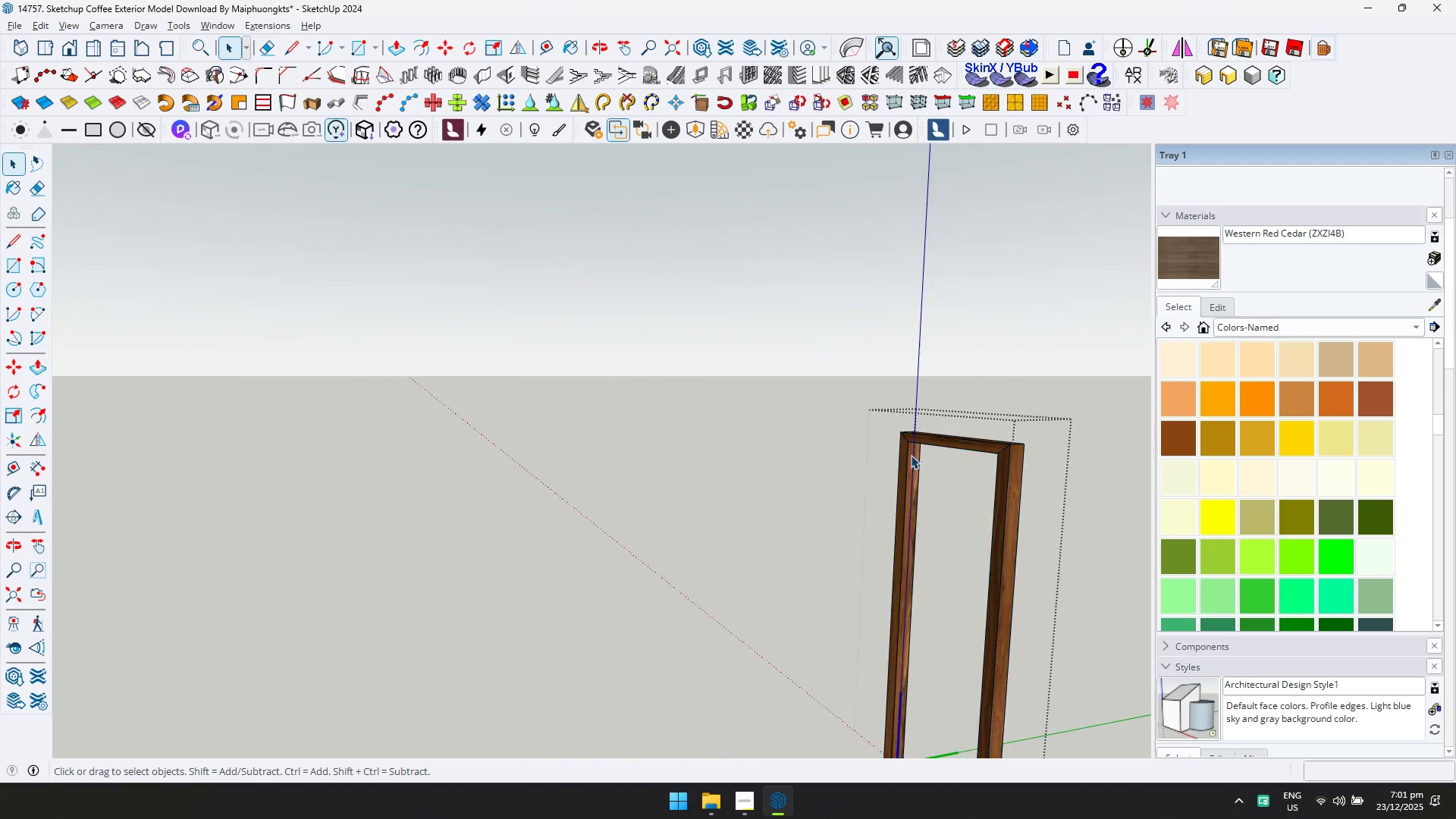 
triple_click([906, 450])
 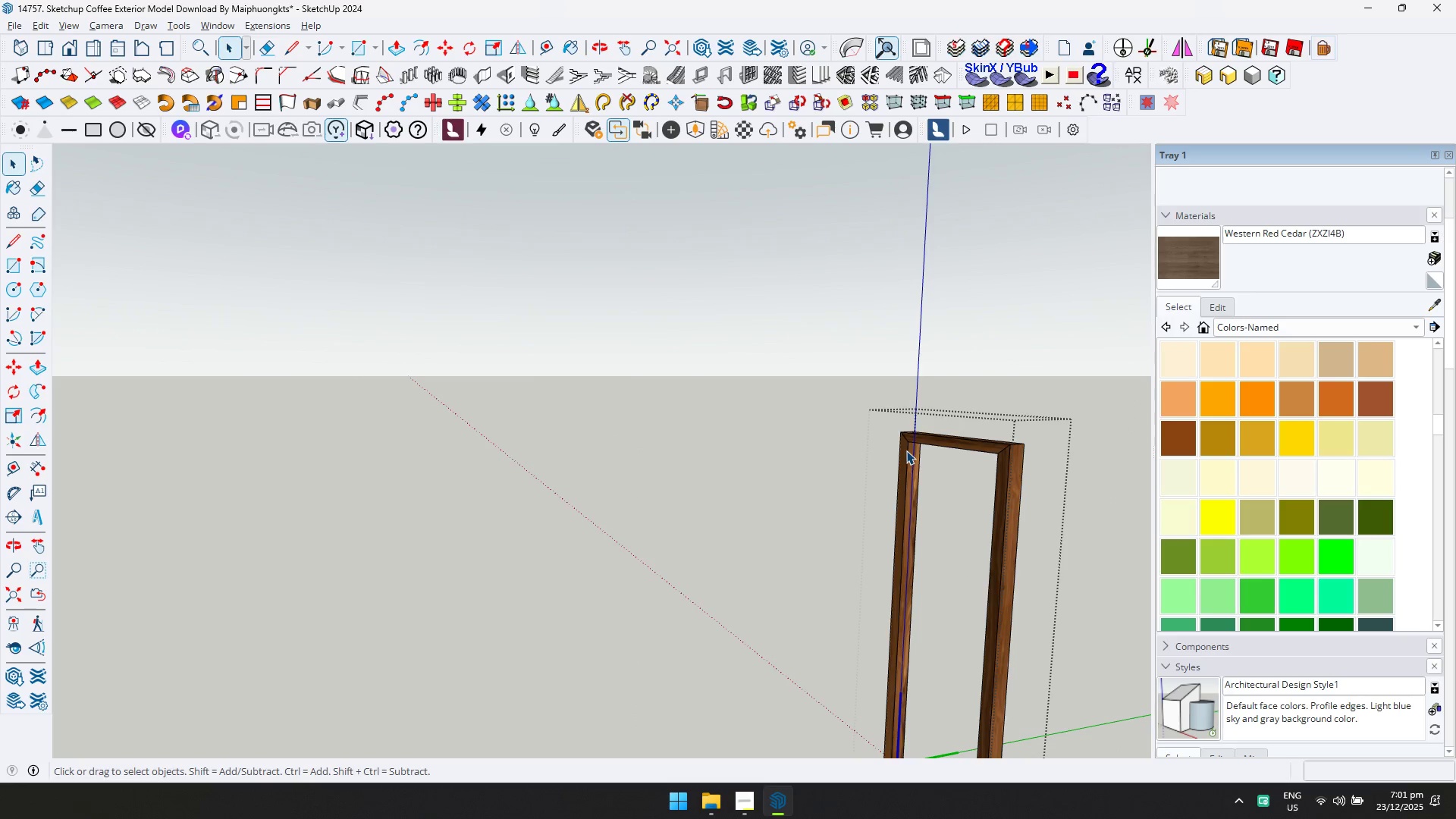 
triple_click([906, 450])
 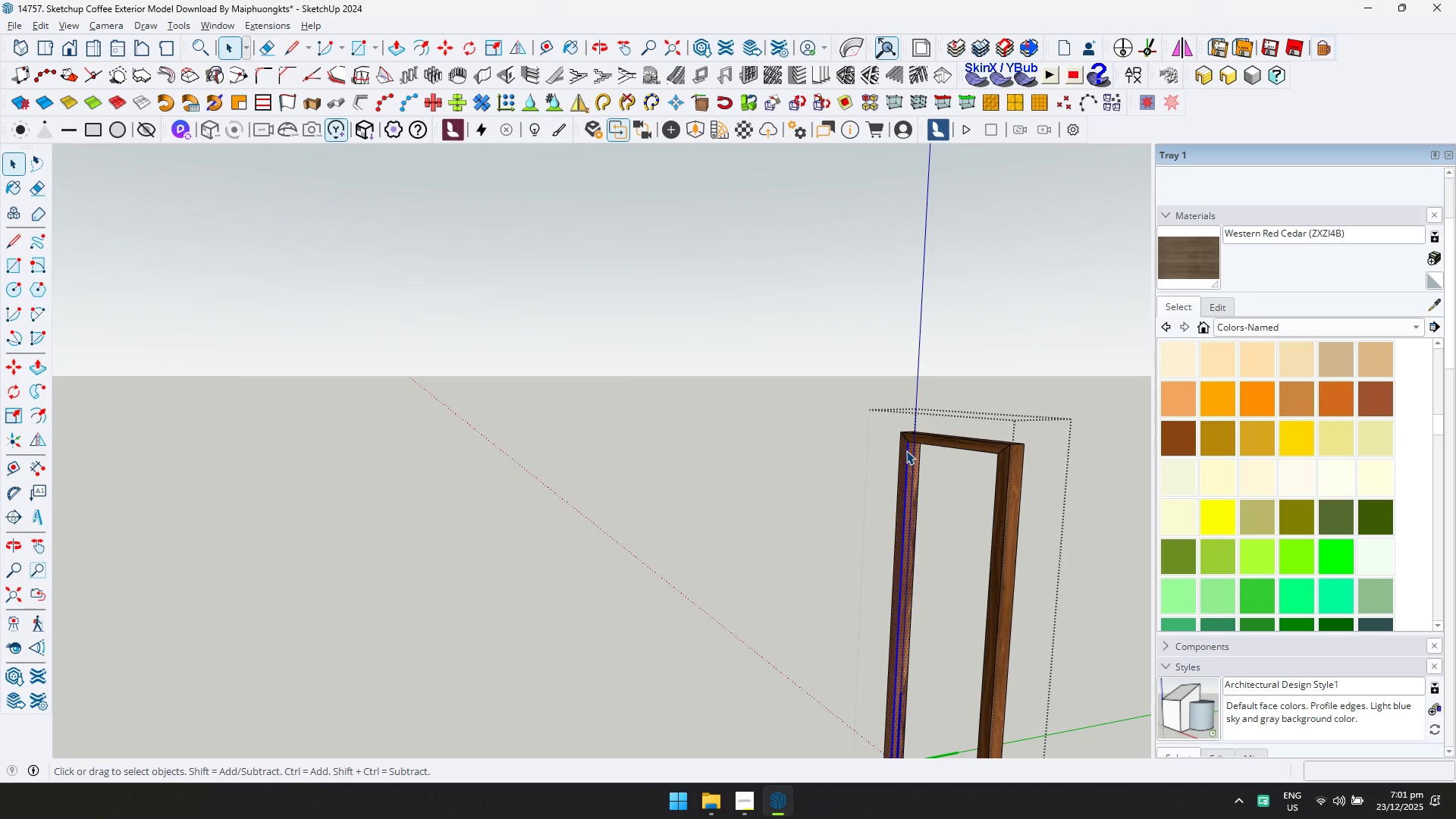 
triple_click([906, 450])
 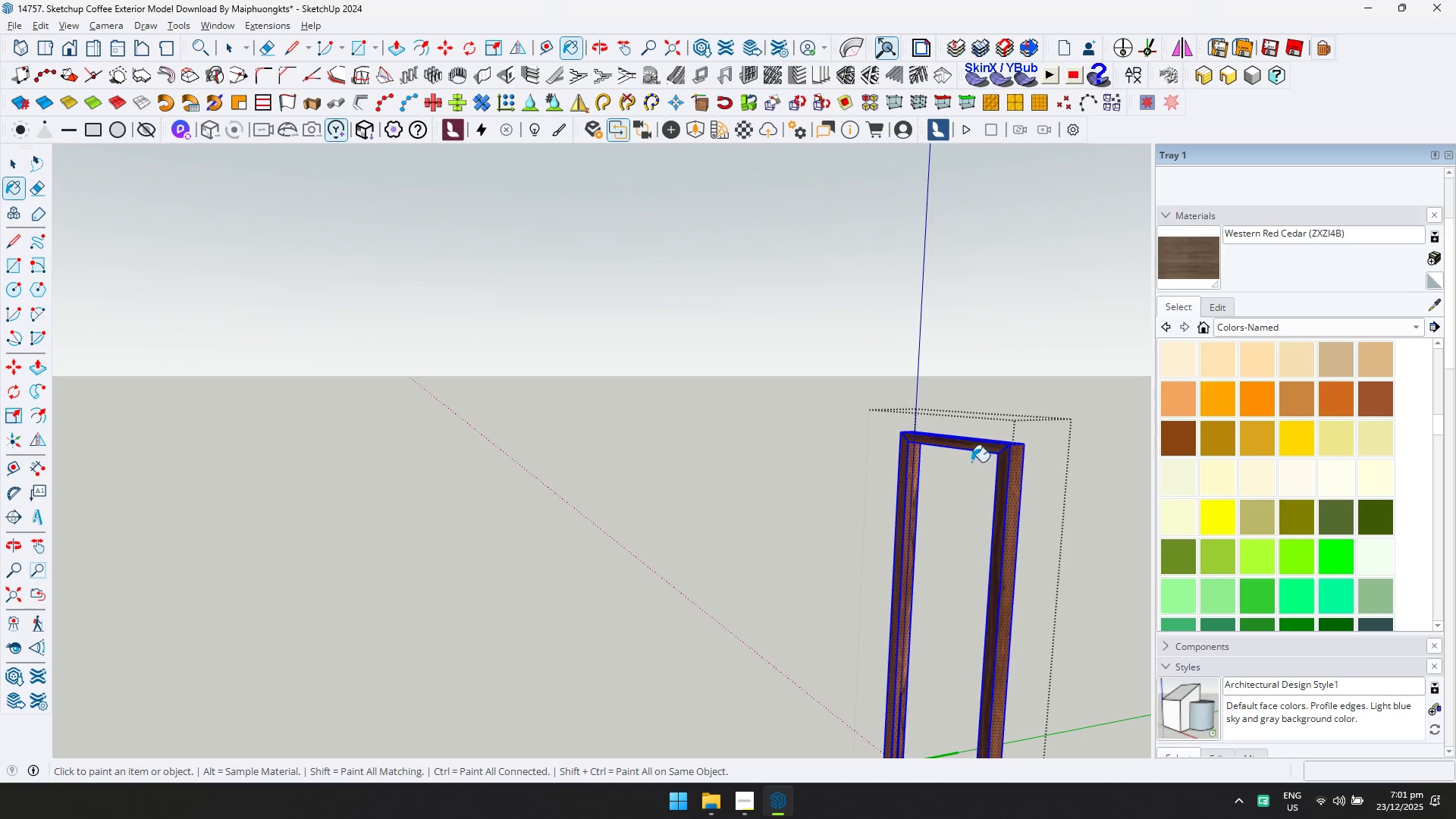 
key(Space)
 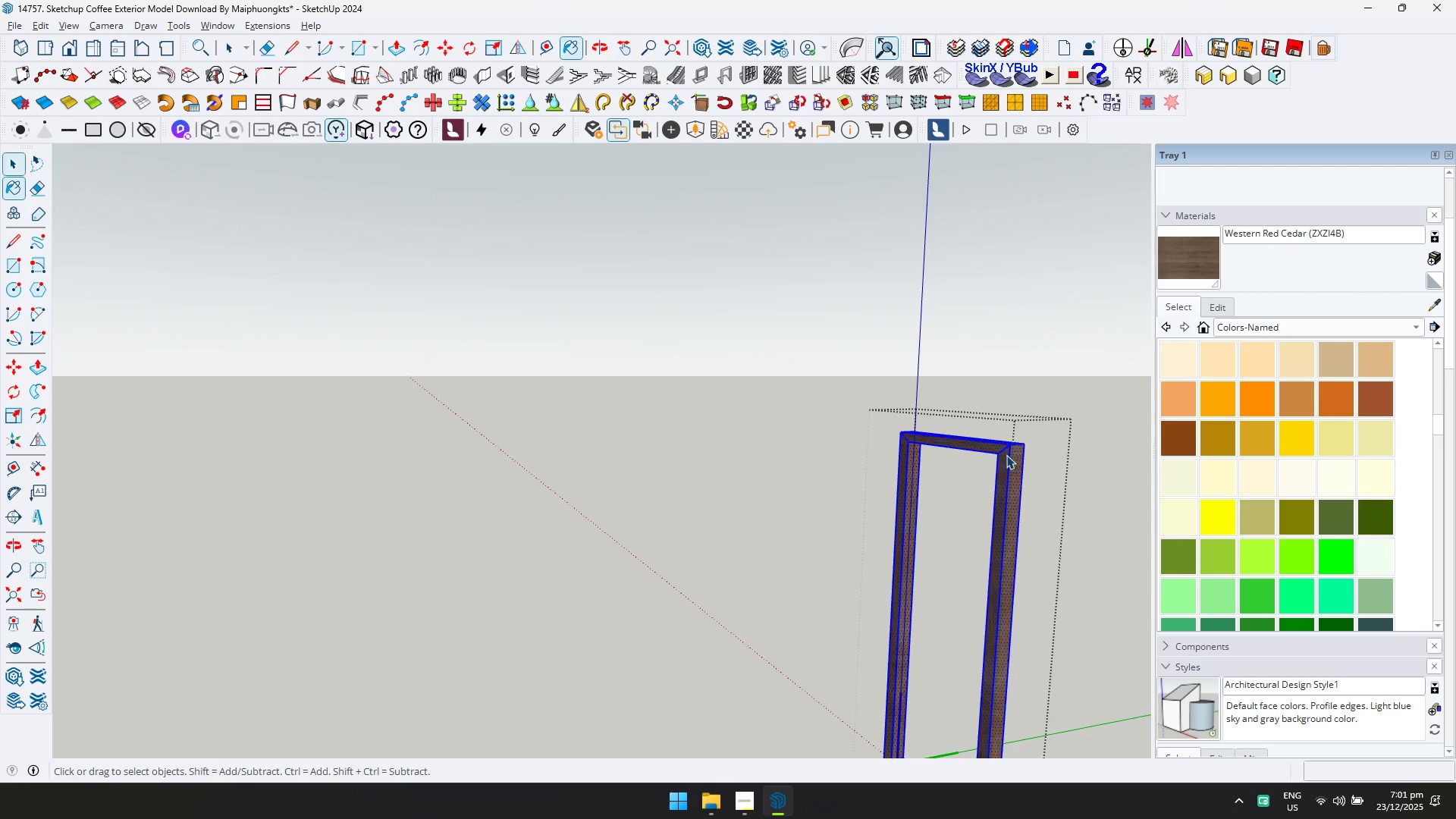 
key(Escape)
 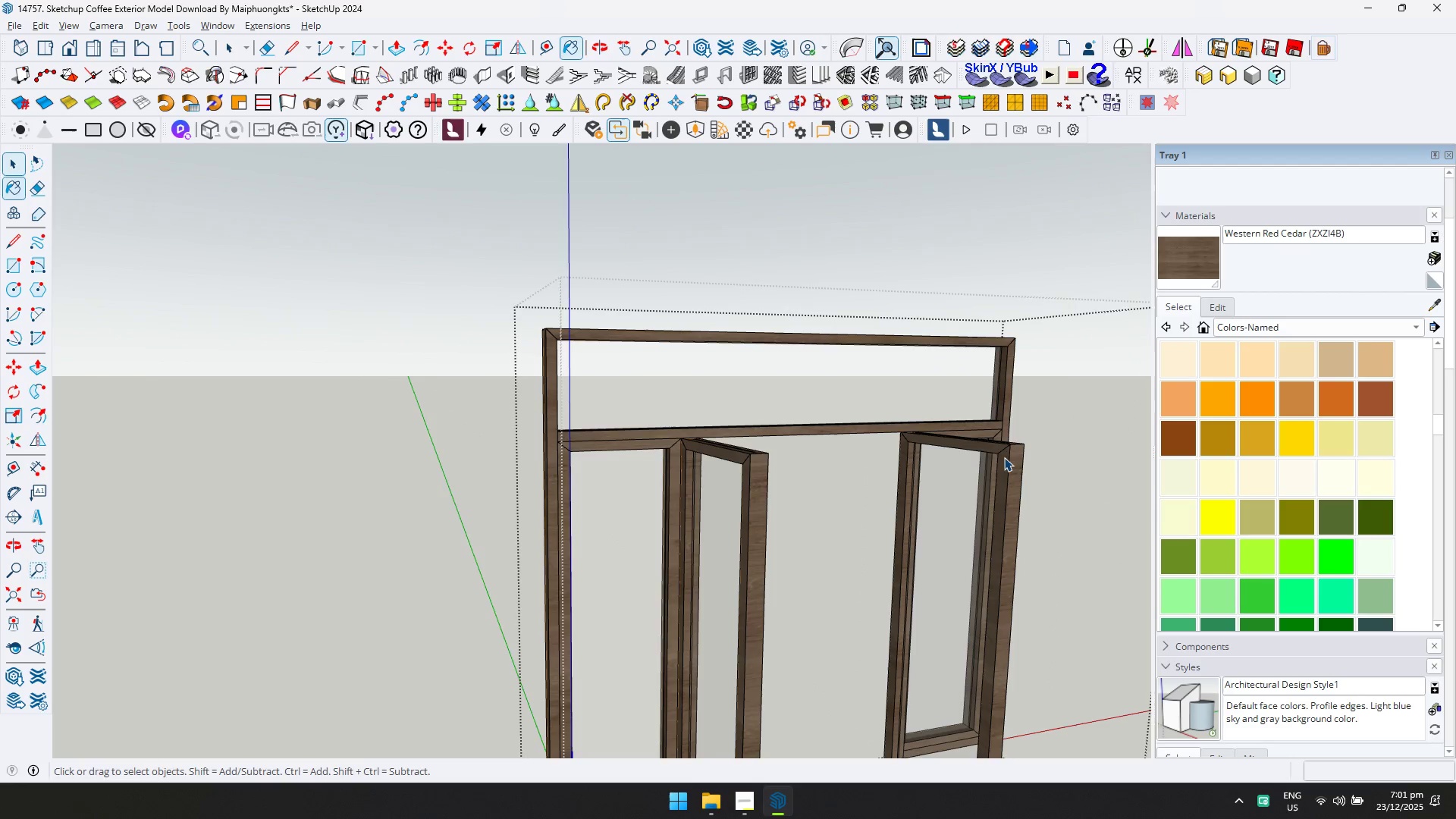 
key(Escape)
 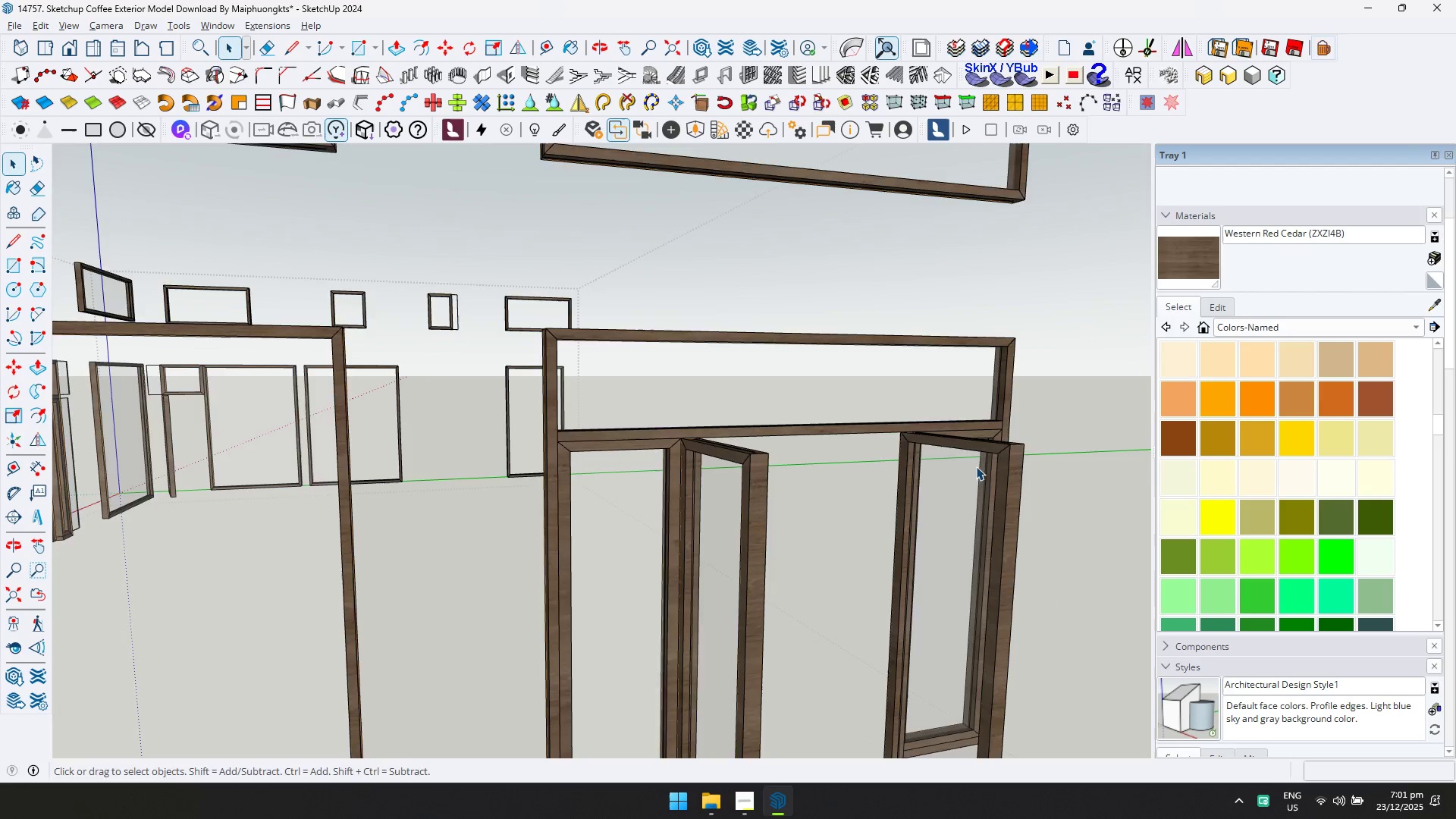 
key(Escape)
 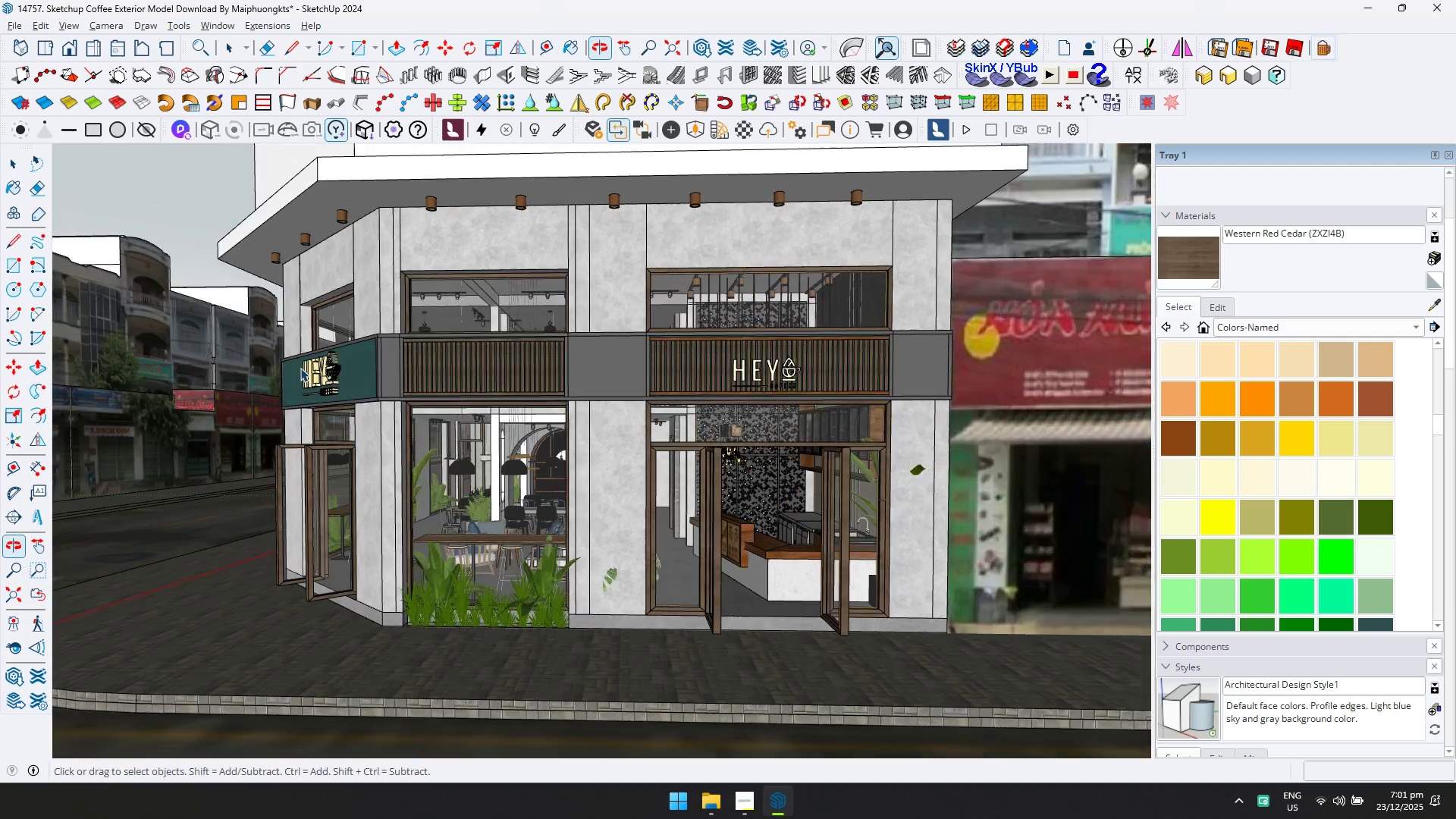 
scroll: coordinate [734, 477], scroll_direction: down, amount: 10.0
 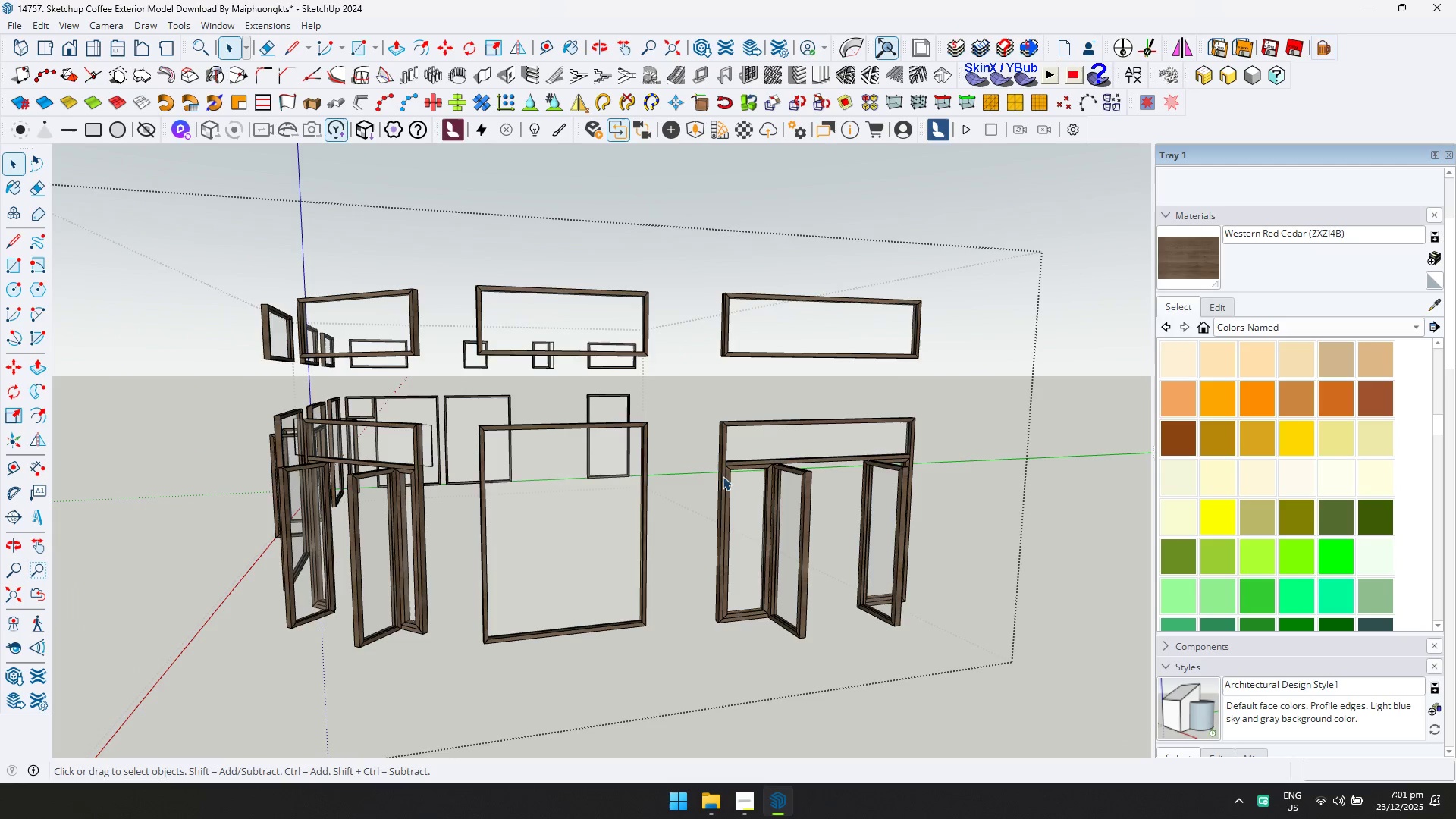 
left_click([844, 315])
 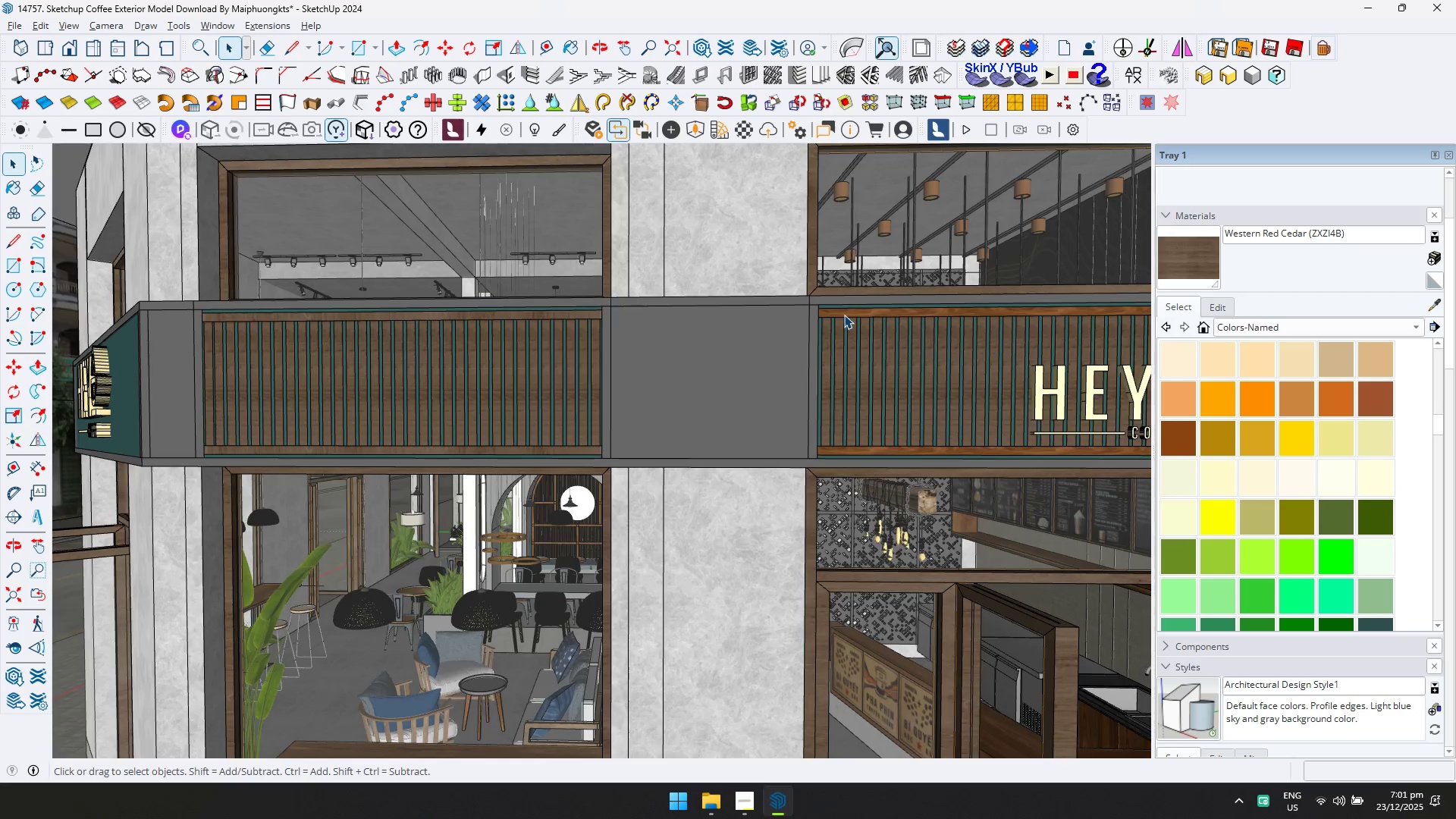 
scroll: coordinate [815, 351], scroll_direction: up, amount: 9.0
 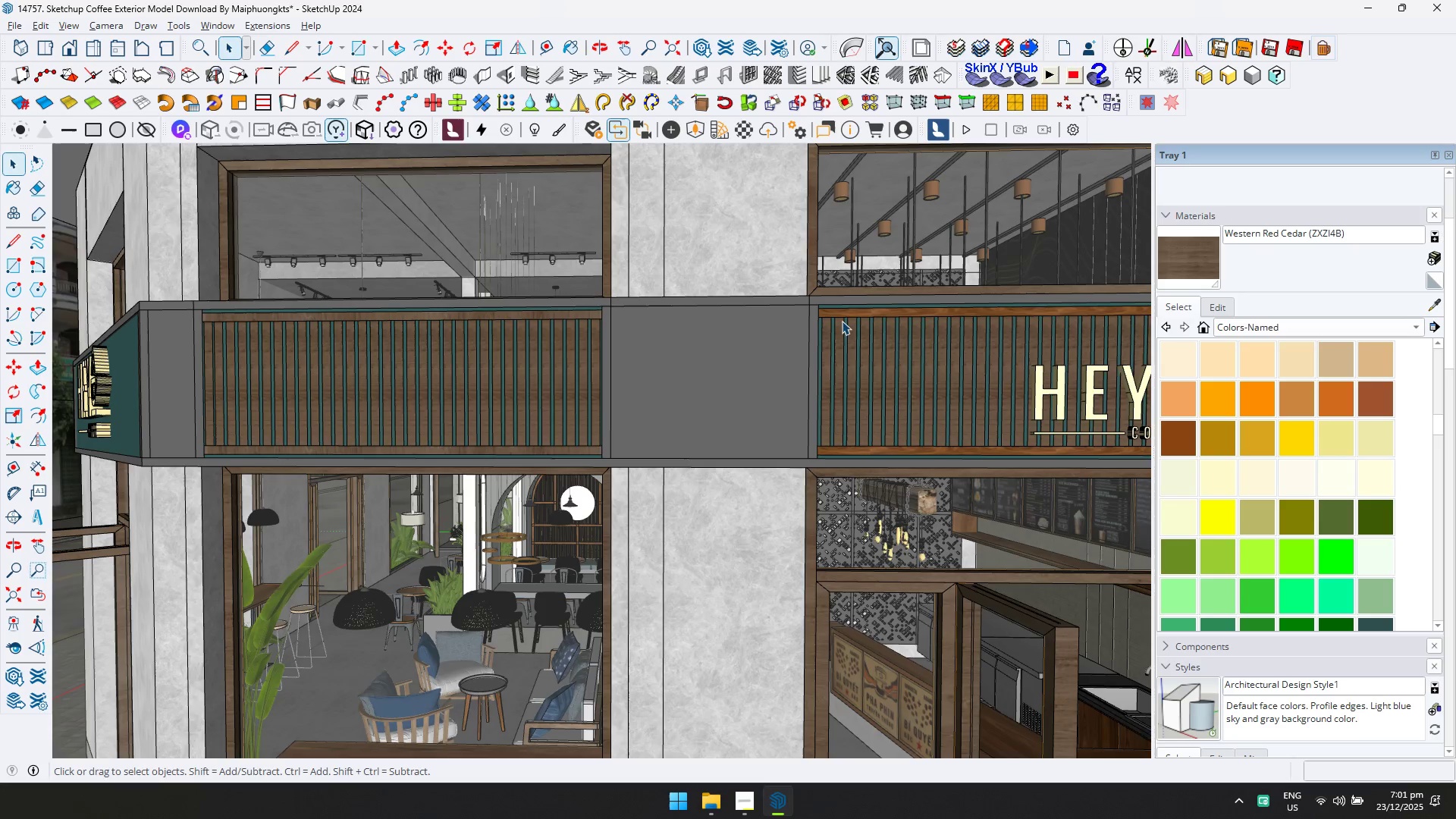 
double_click([844, 315])
 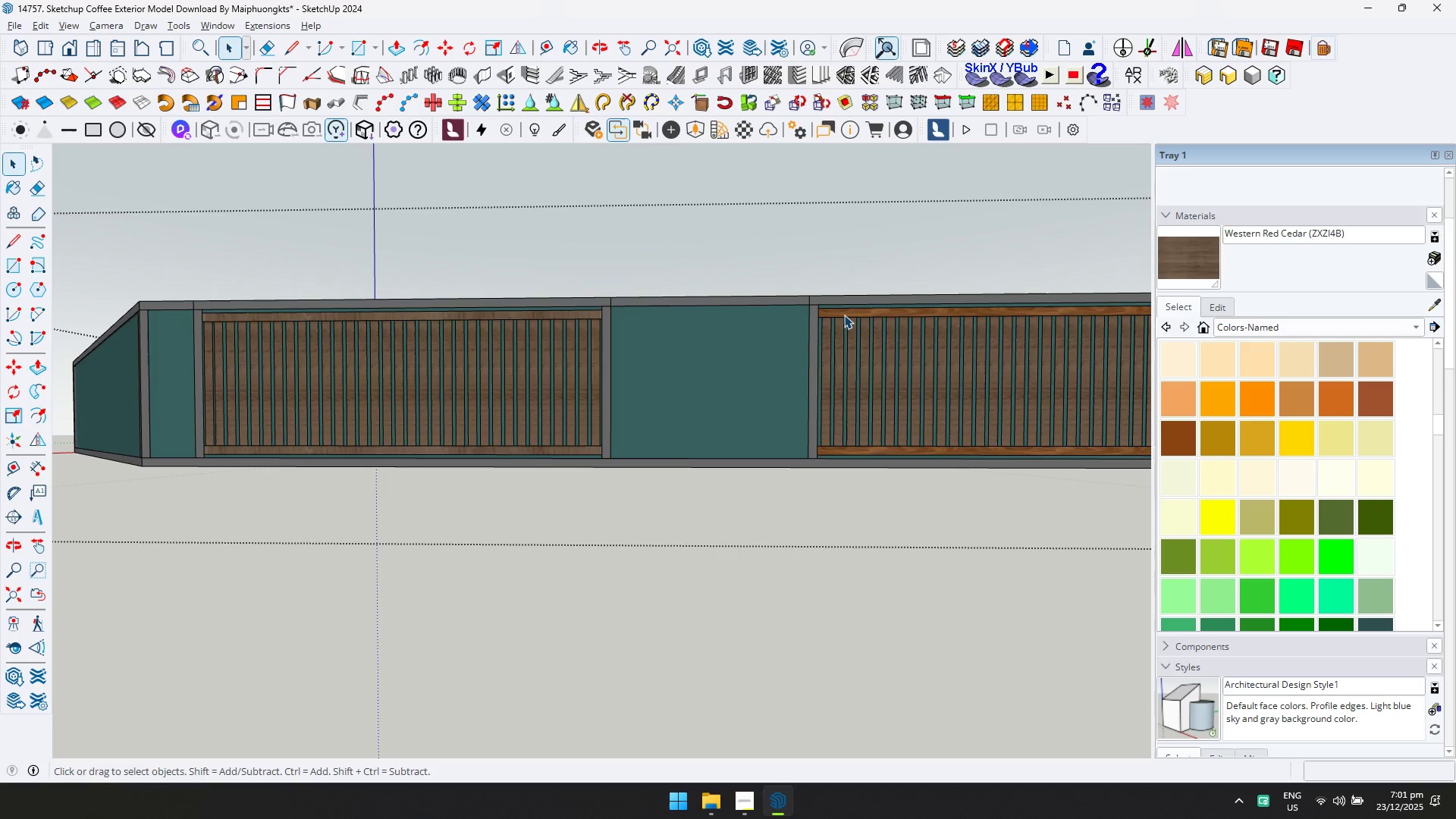 
triple_click([844, 315])
 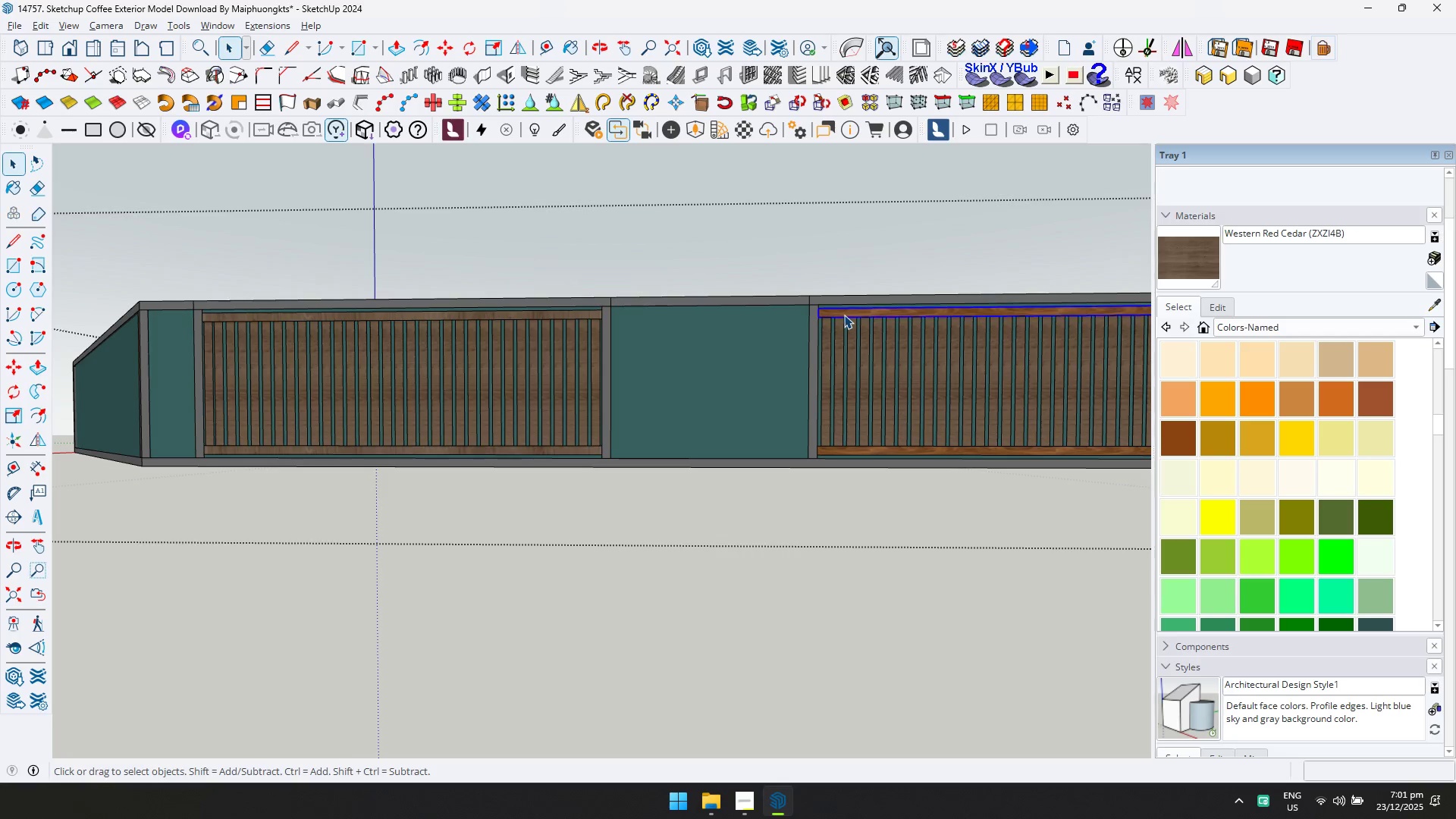 
triple_click([844, 315])
 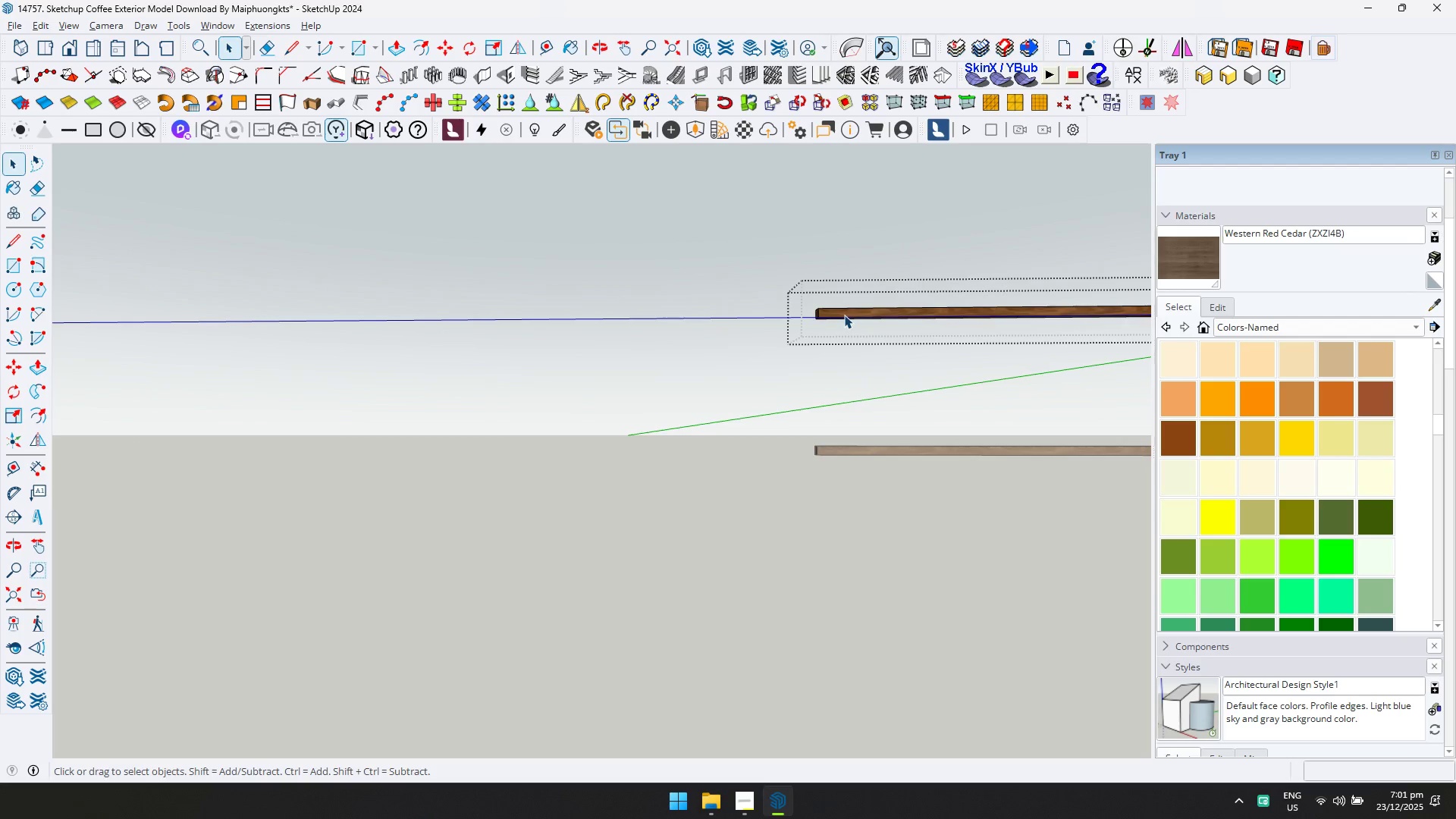 
triple_click([844, 315])
 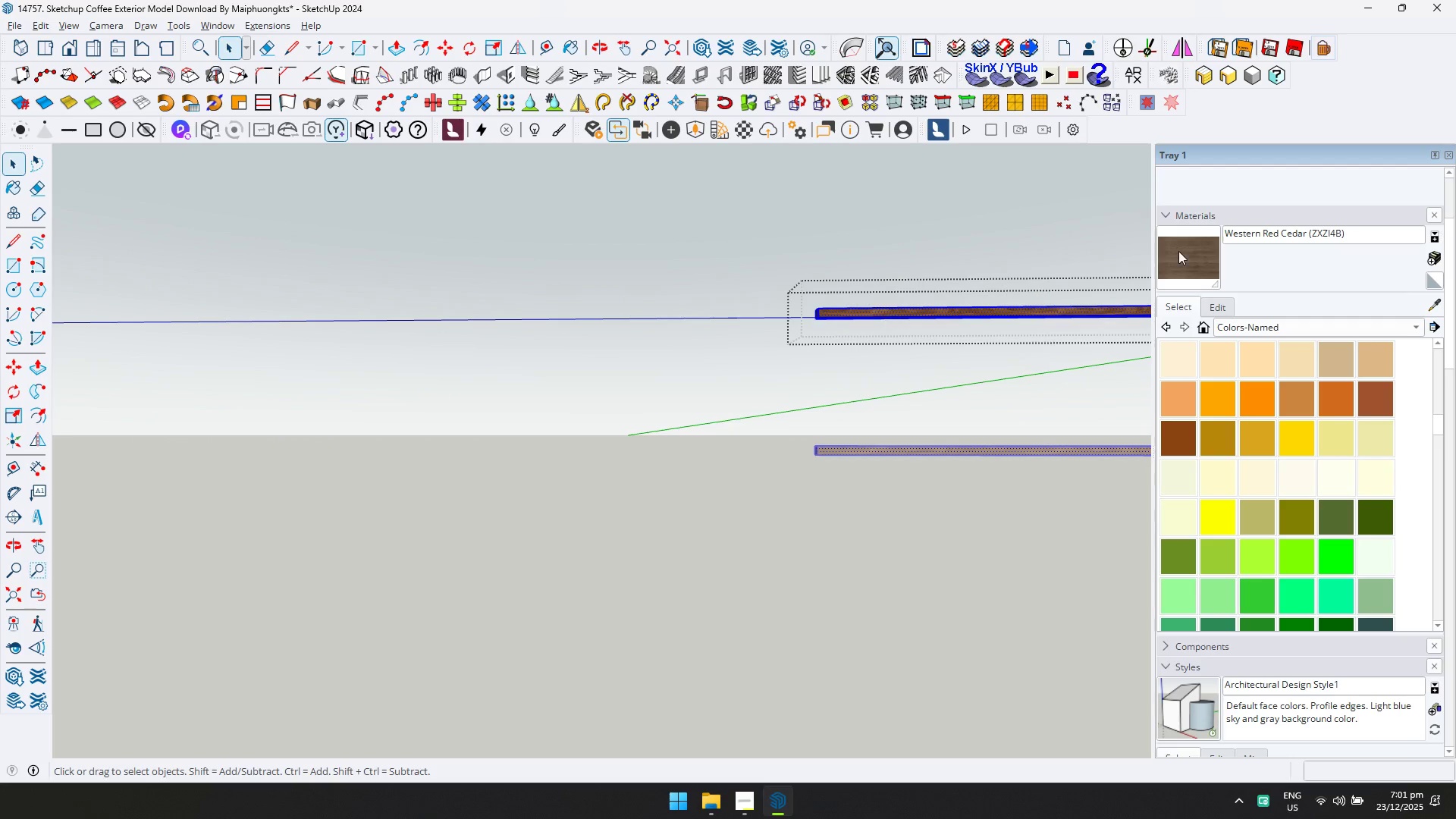 
triple_click([1185, 247])
 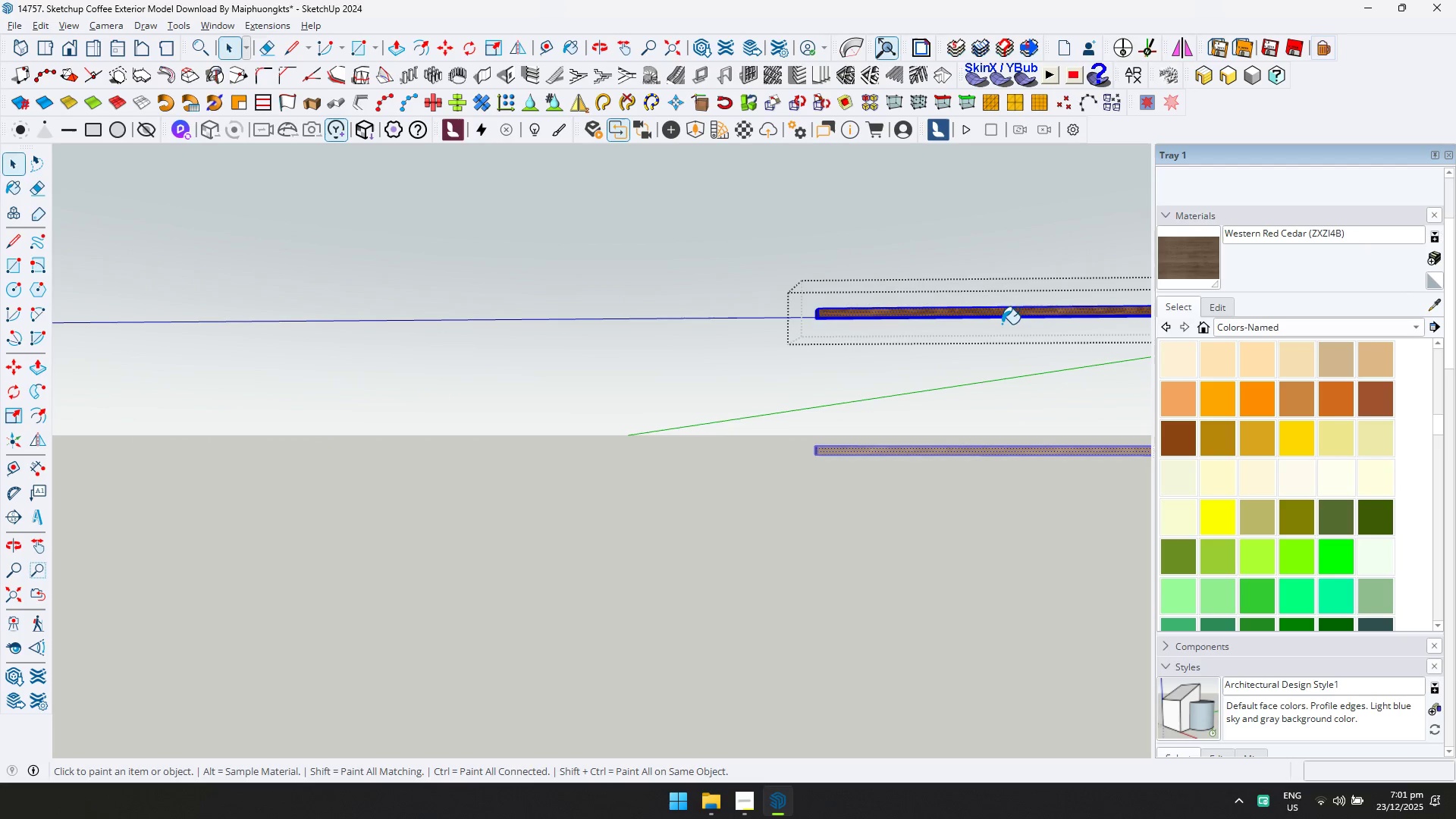 
left_click([1007, 312])
 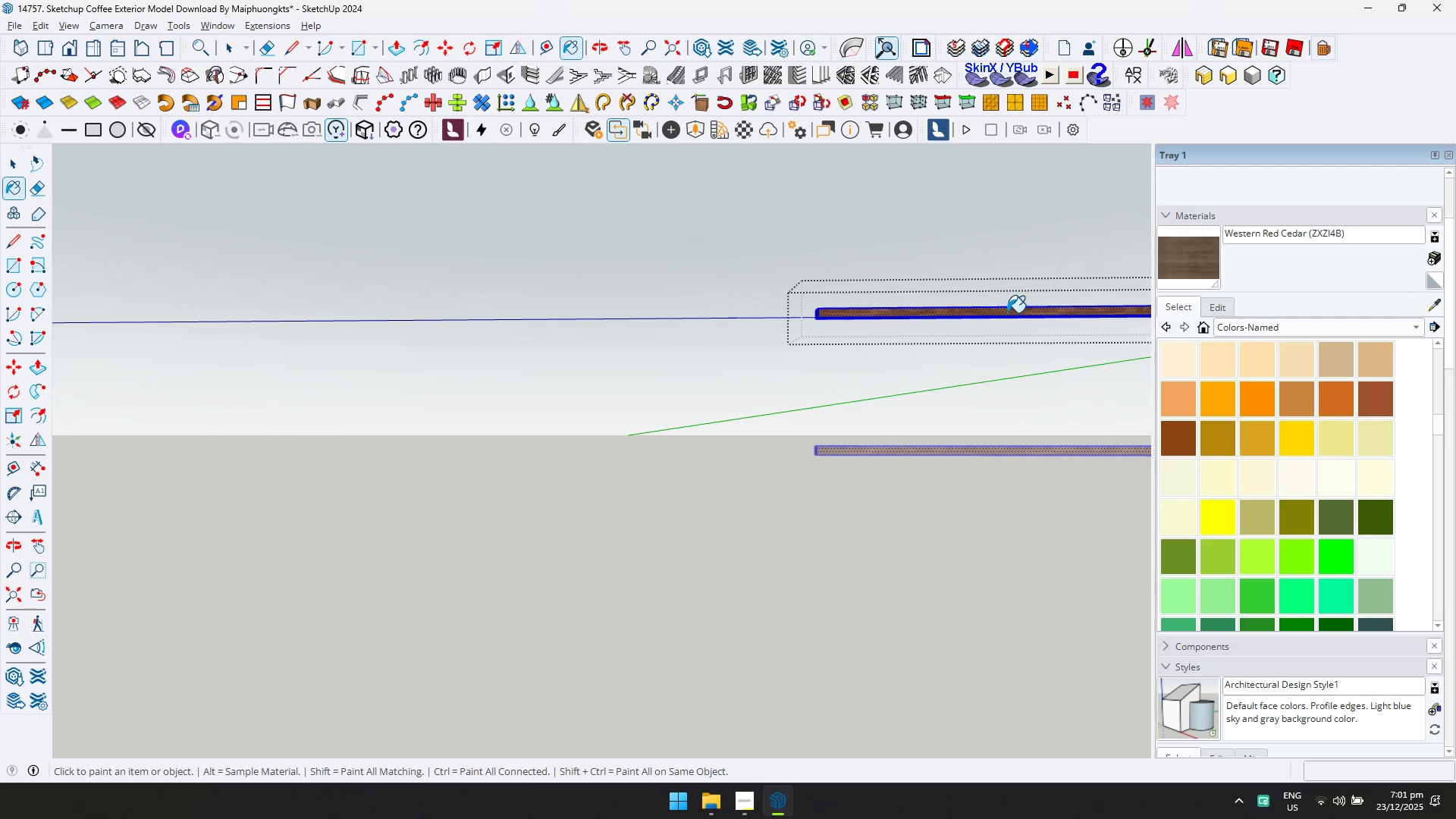 
key(Space)
 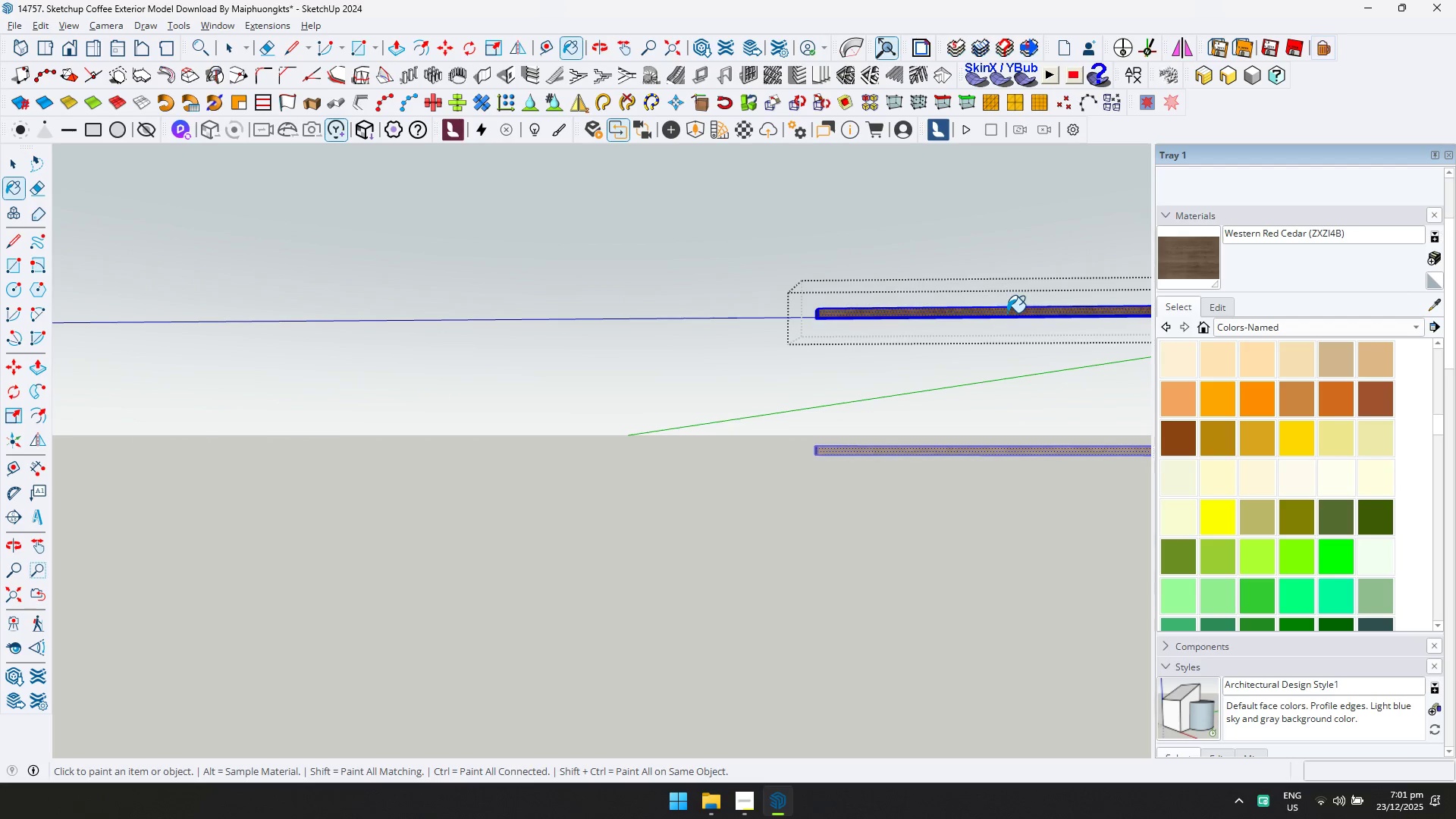 
key(Escape)
 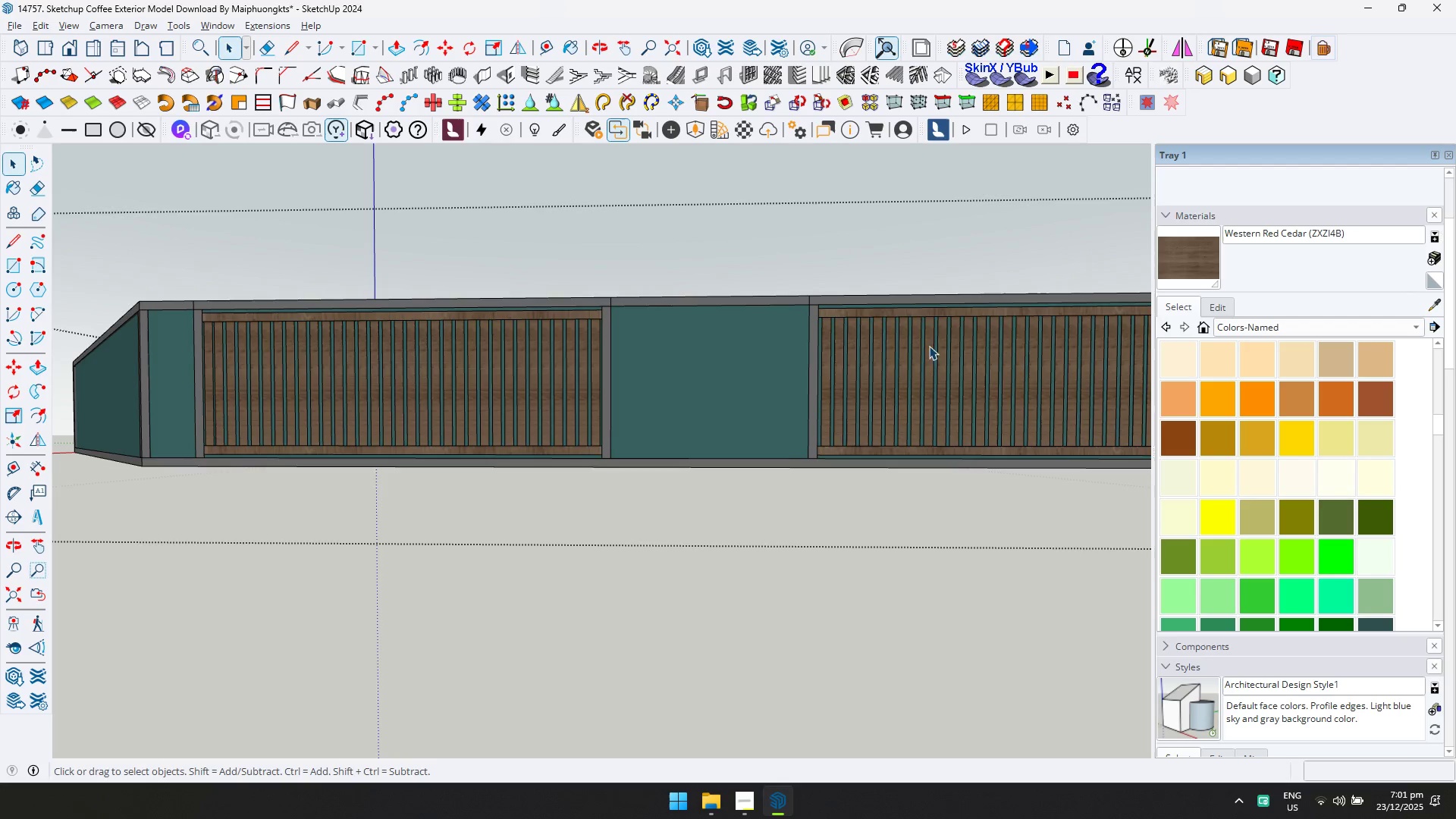 
key(Escape)
 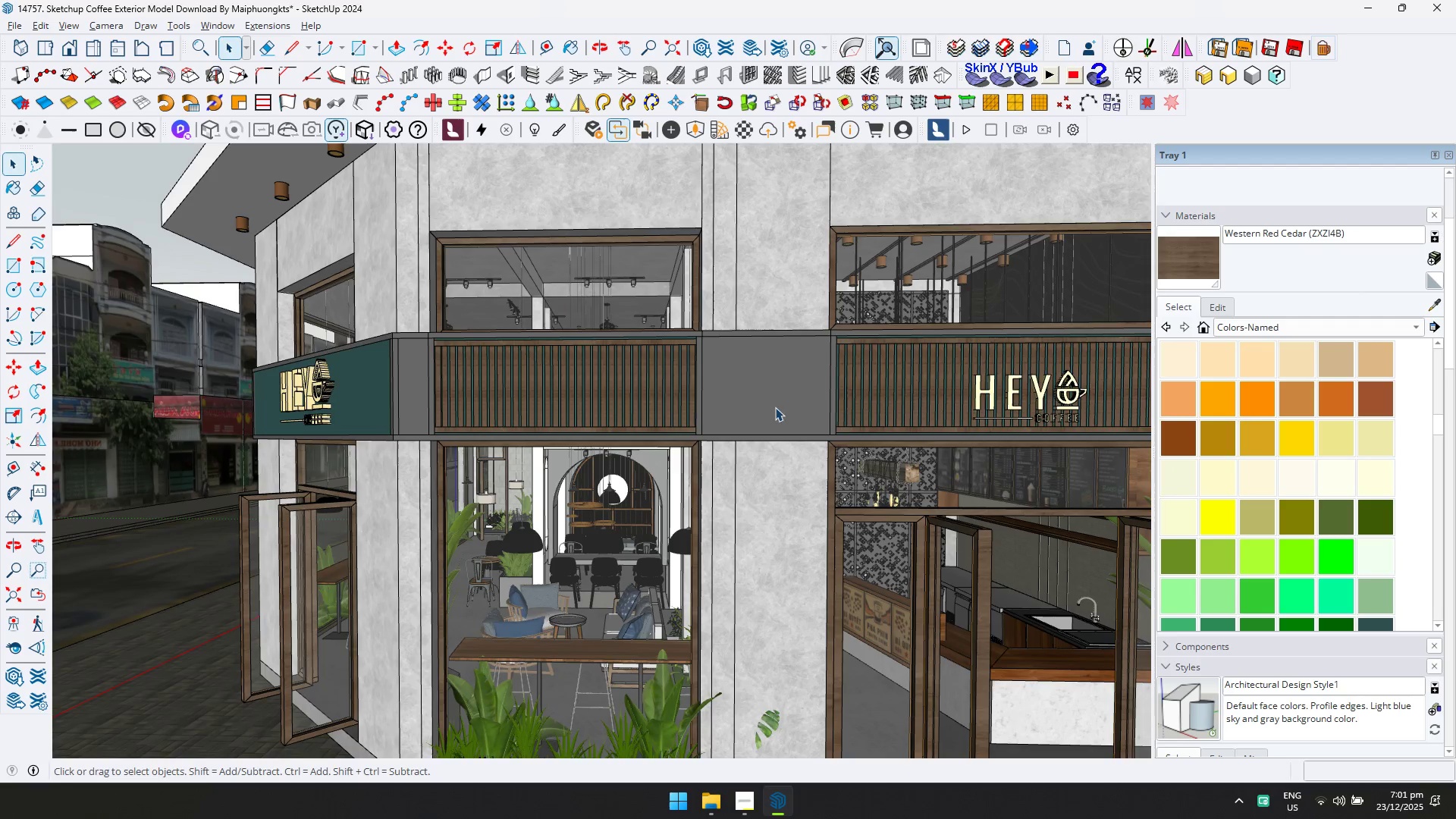 
scroll: coordinate [859, 397], scroll_direction: down, amount: 5.0
 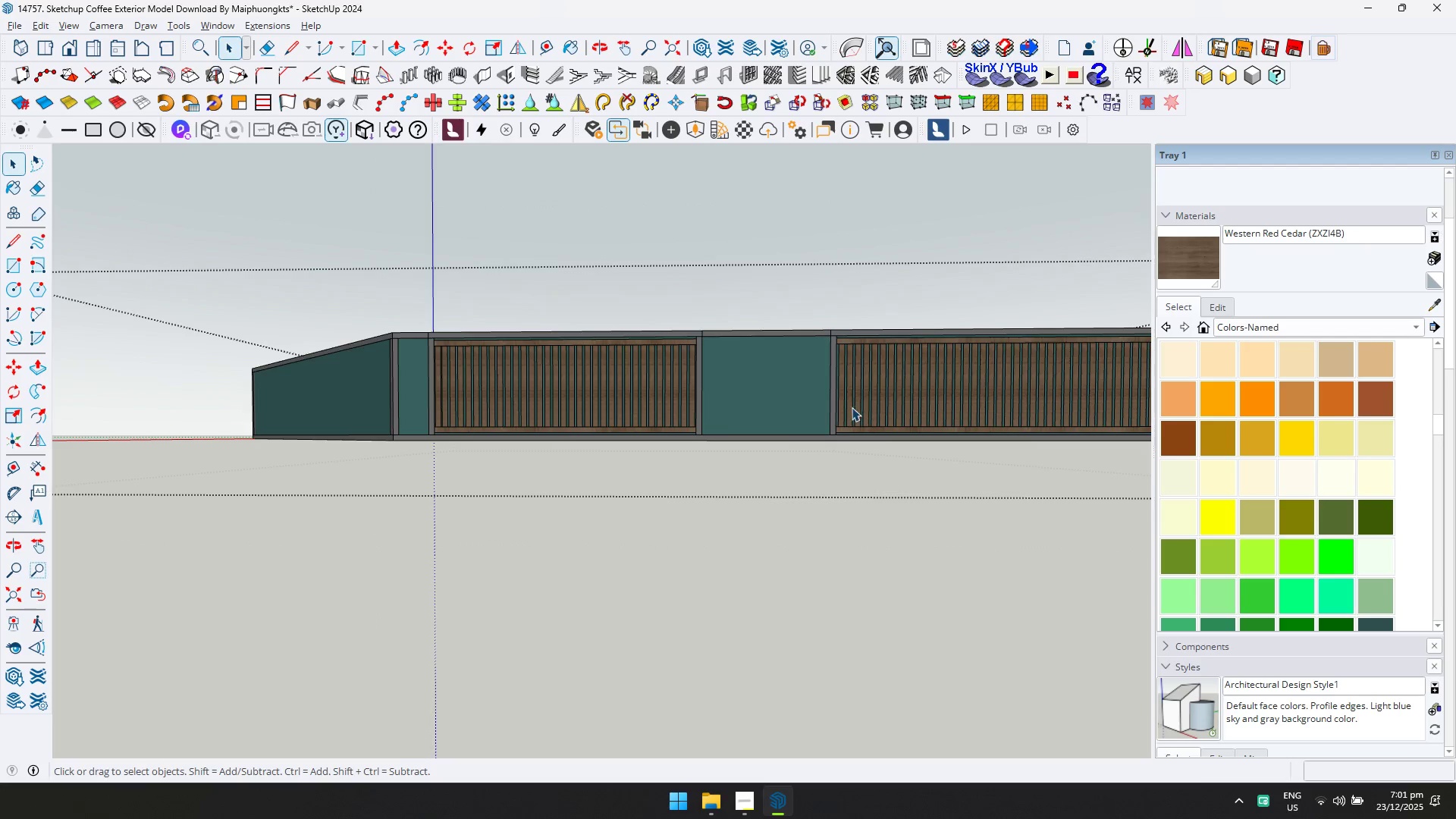 
key(Shift+ShiftLeft)
 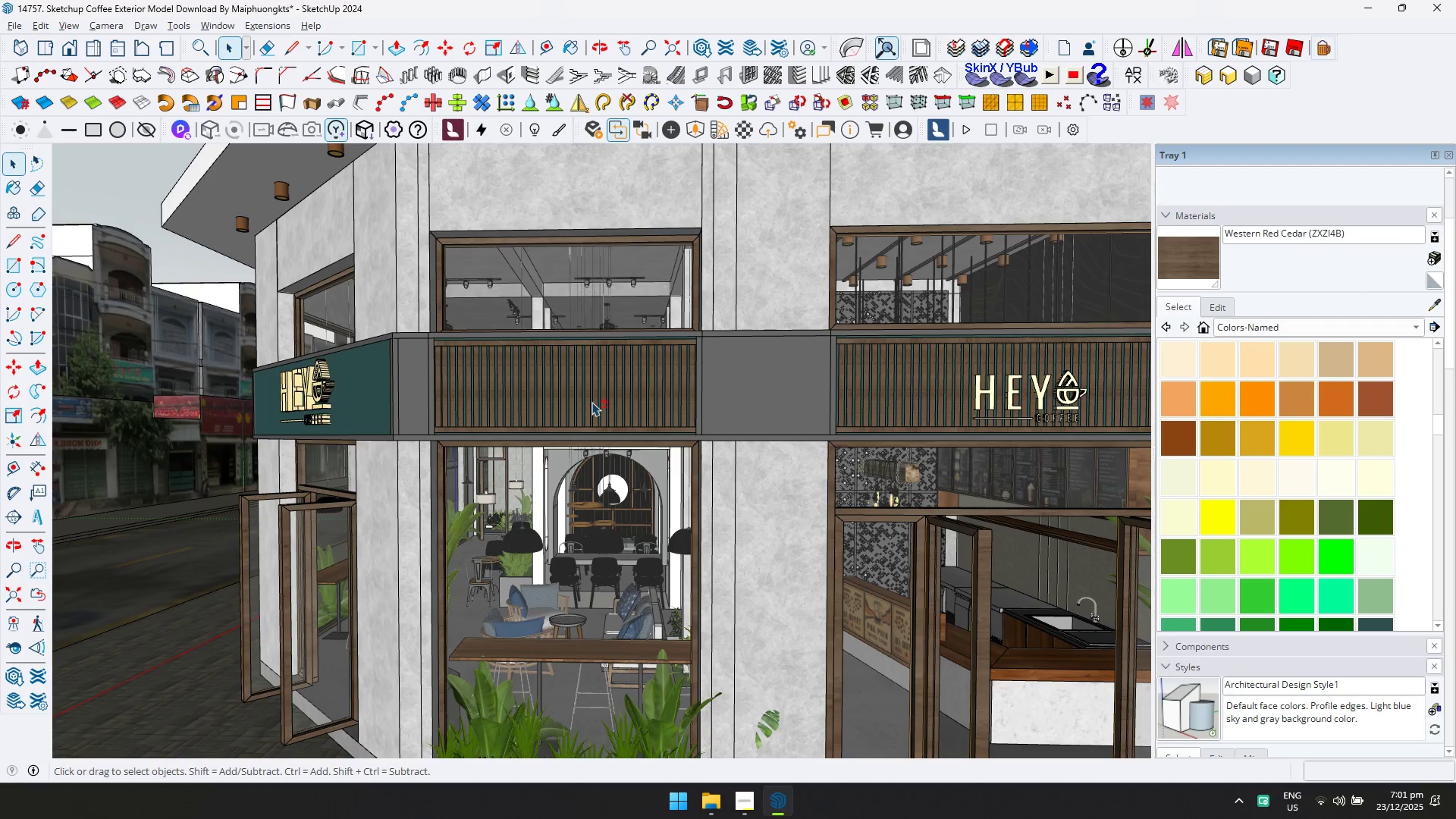 
scroll: coordinate [599, 403], scroll_direction: down, amount: 2.0
 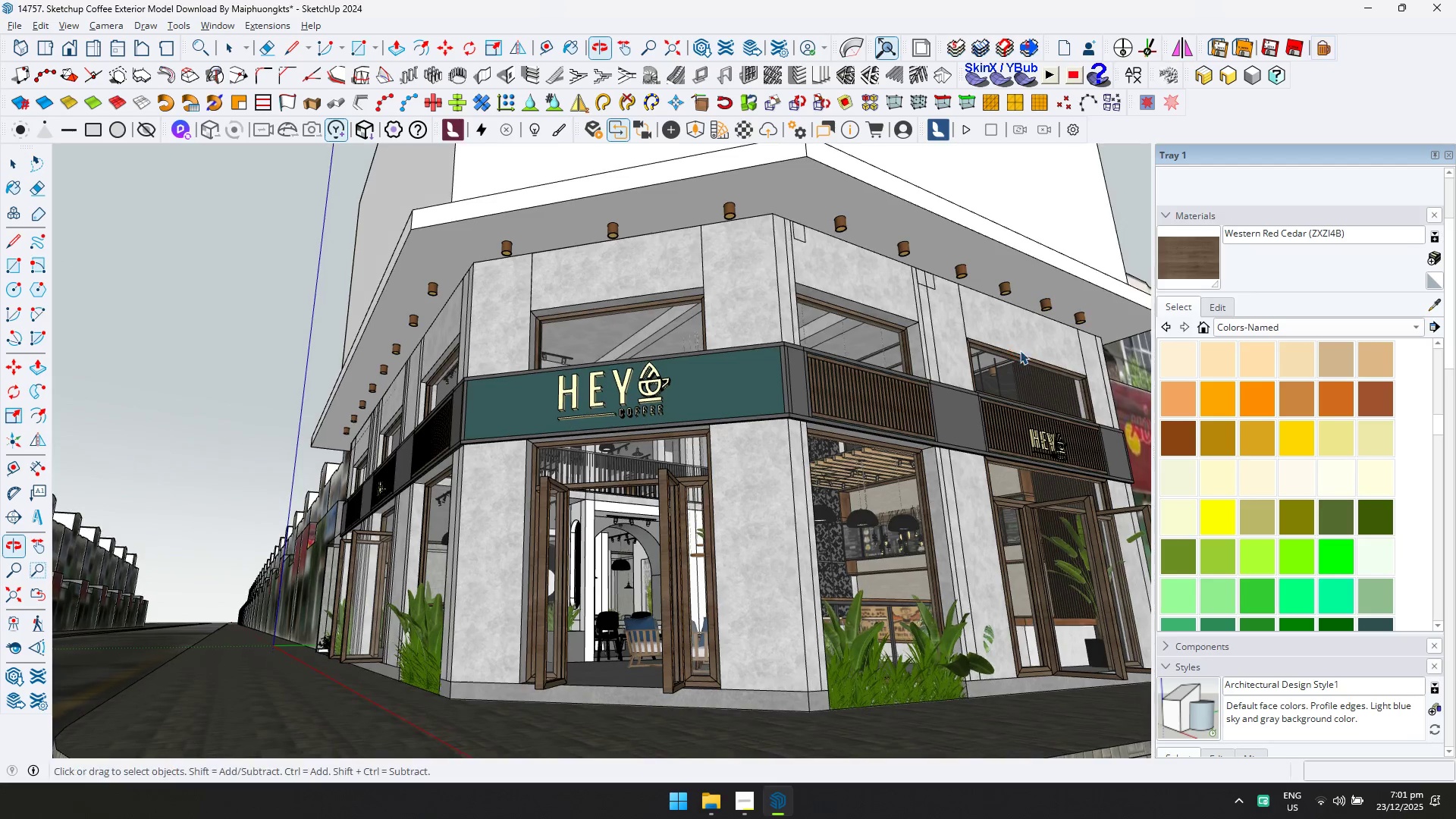 
scroll: coordinate [777, 302], scroll_direction: none, amount: 0.0
 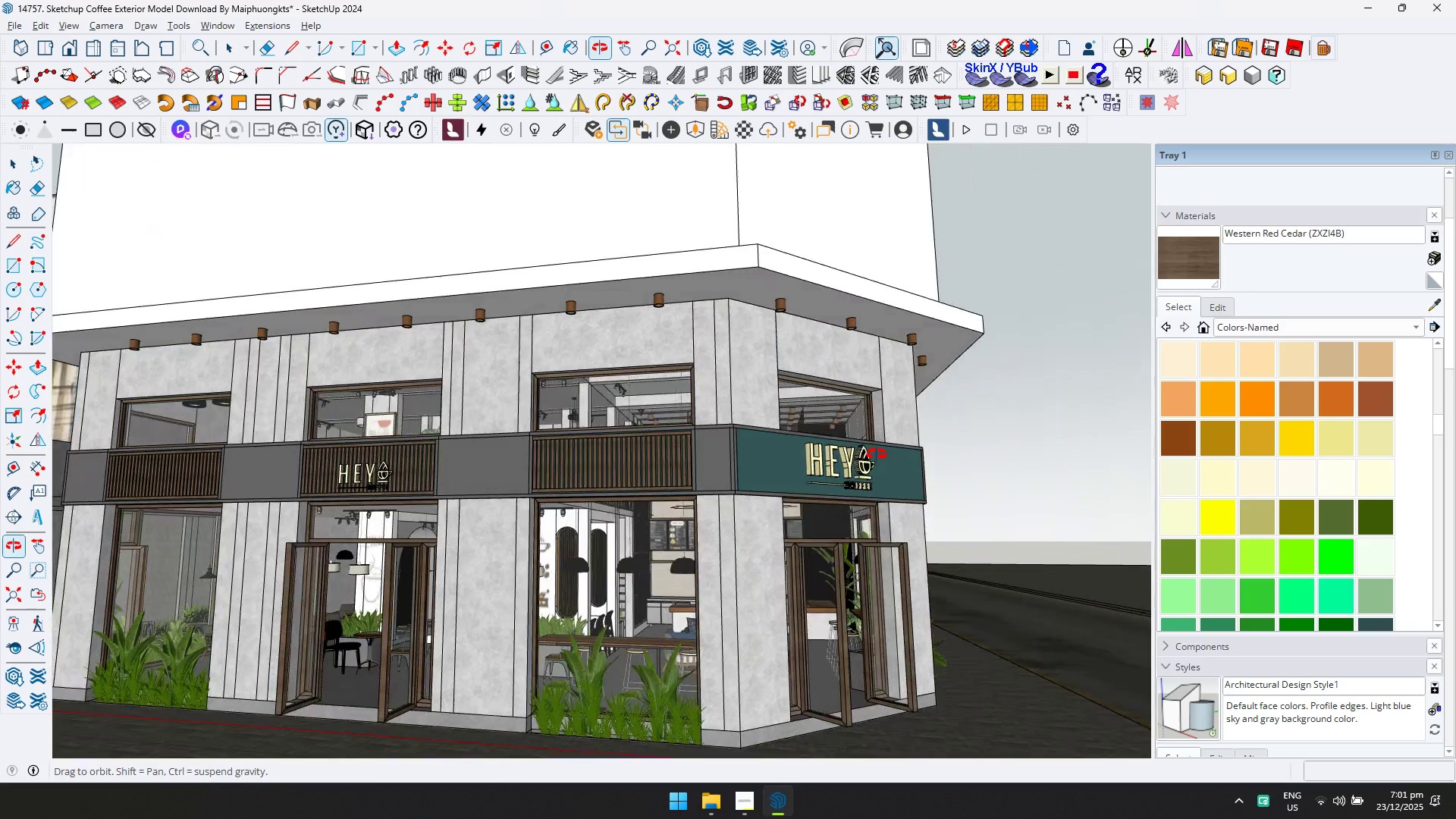 
hold_key(key=ShiftLeft, duration=0.39)
 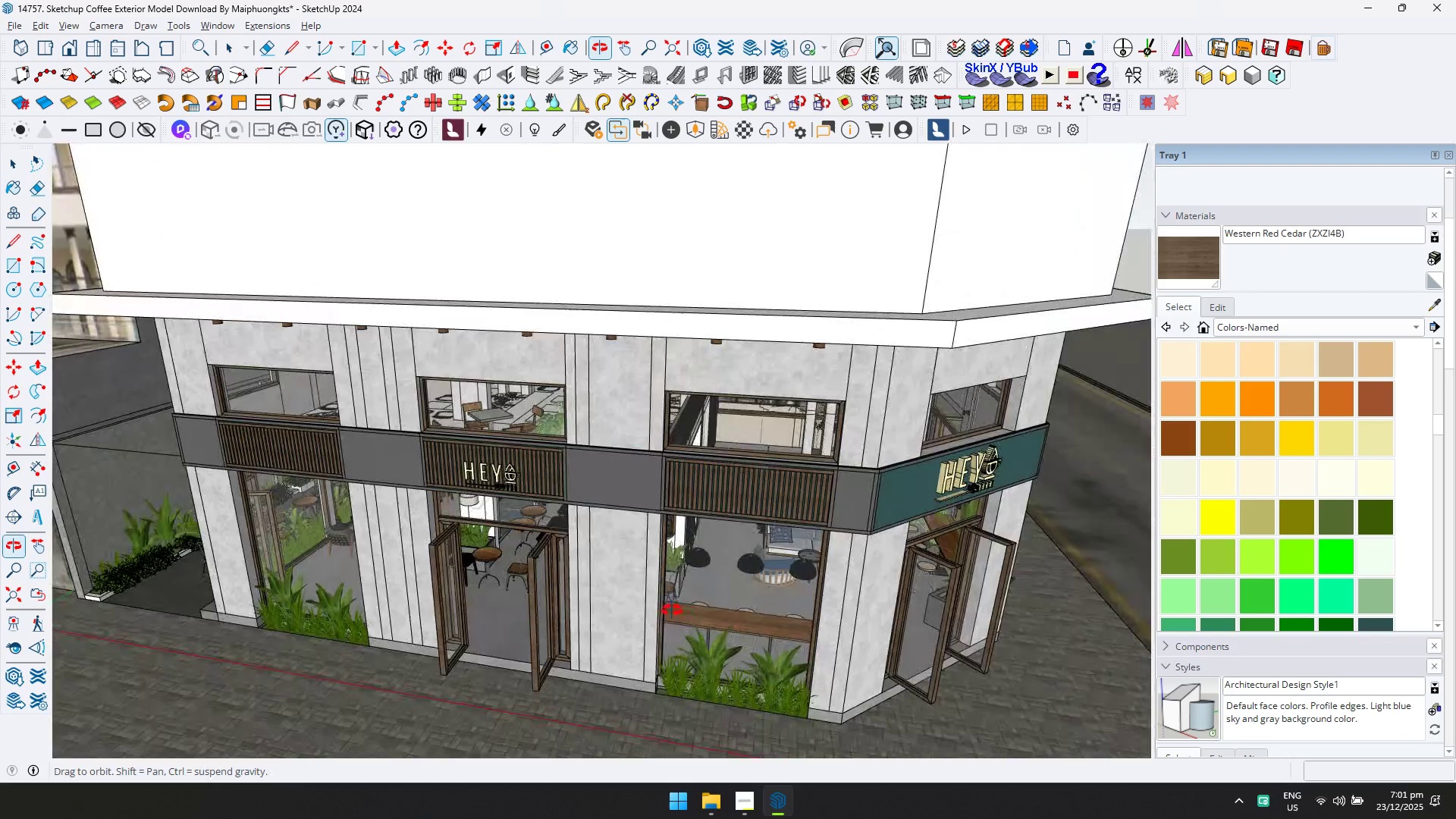 
hold_key(key=ShiftLeft, duration=0.31)
 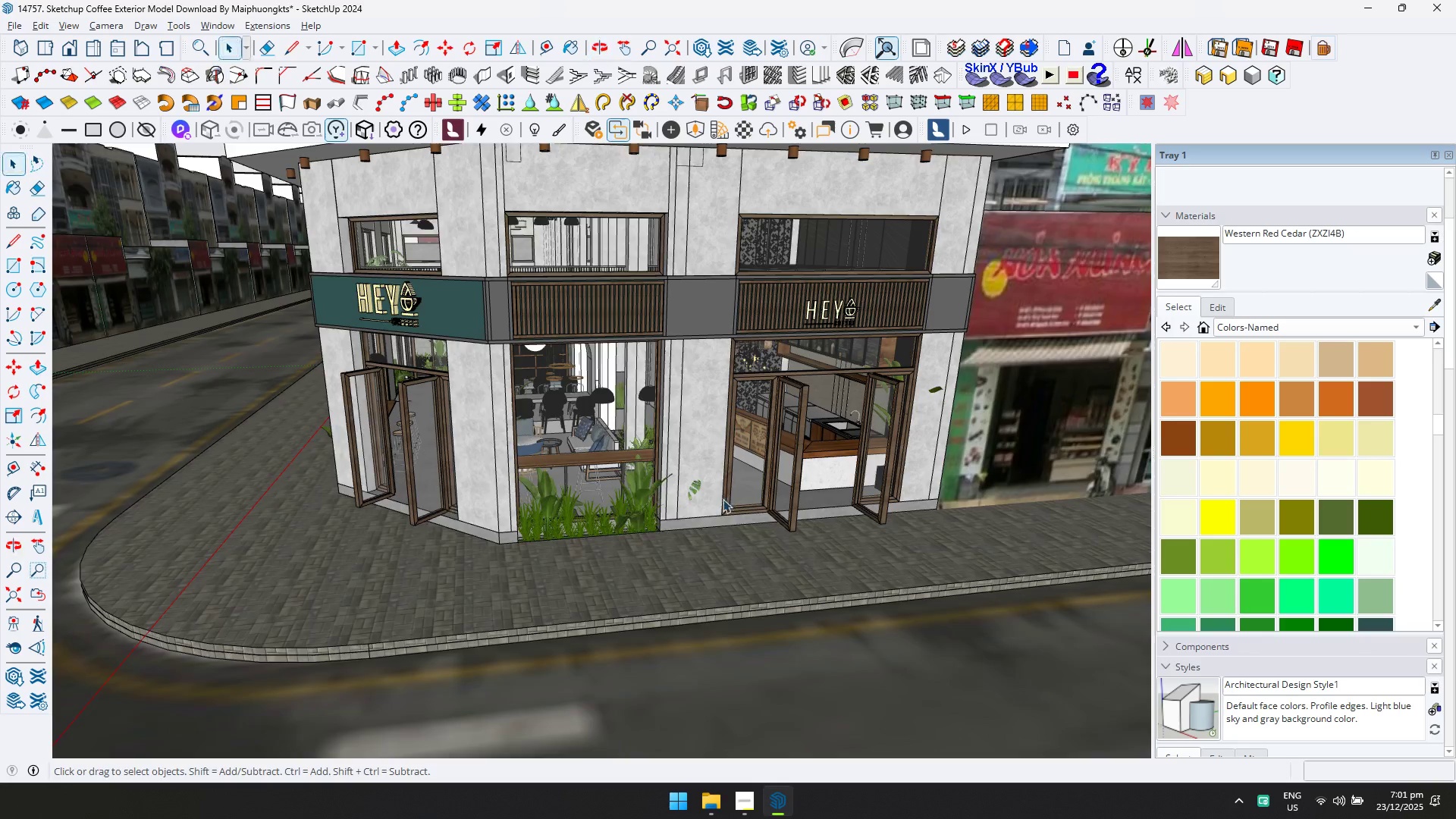 
scroll: coordinate [689, 557], scroll_direction: up, amount: 4.0
 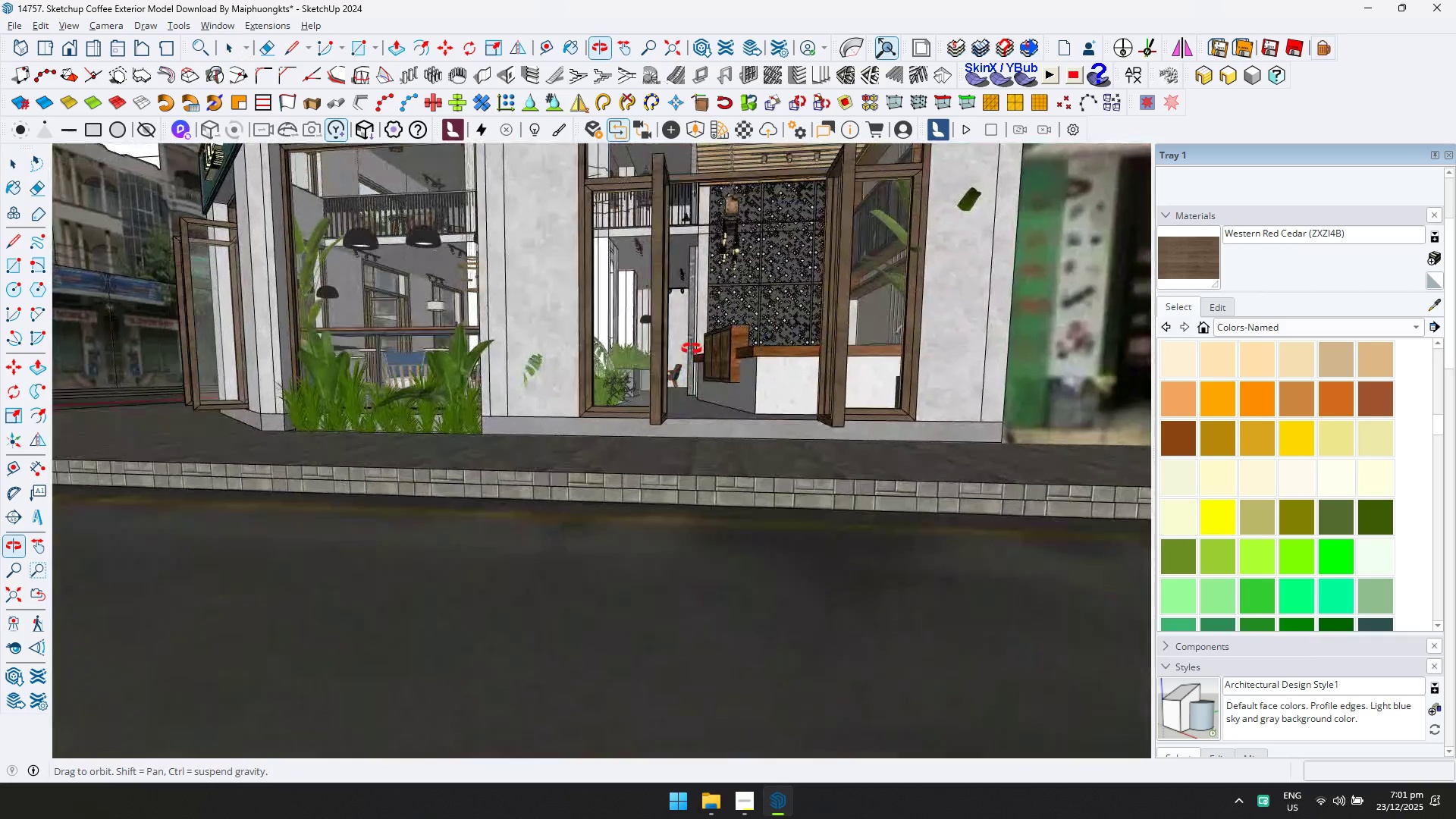 
double_click([666, 539])
 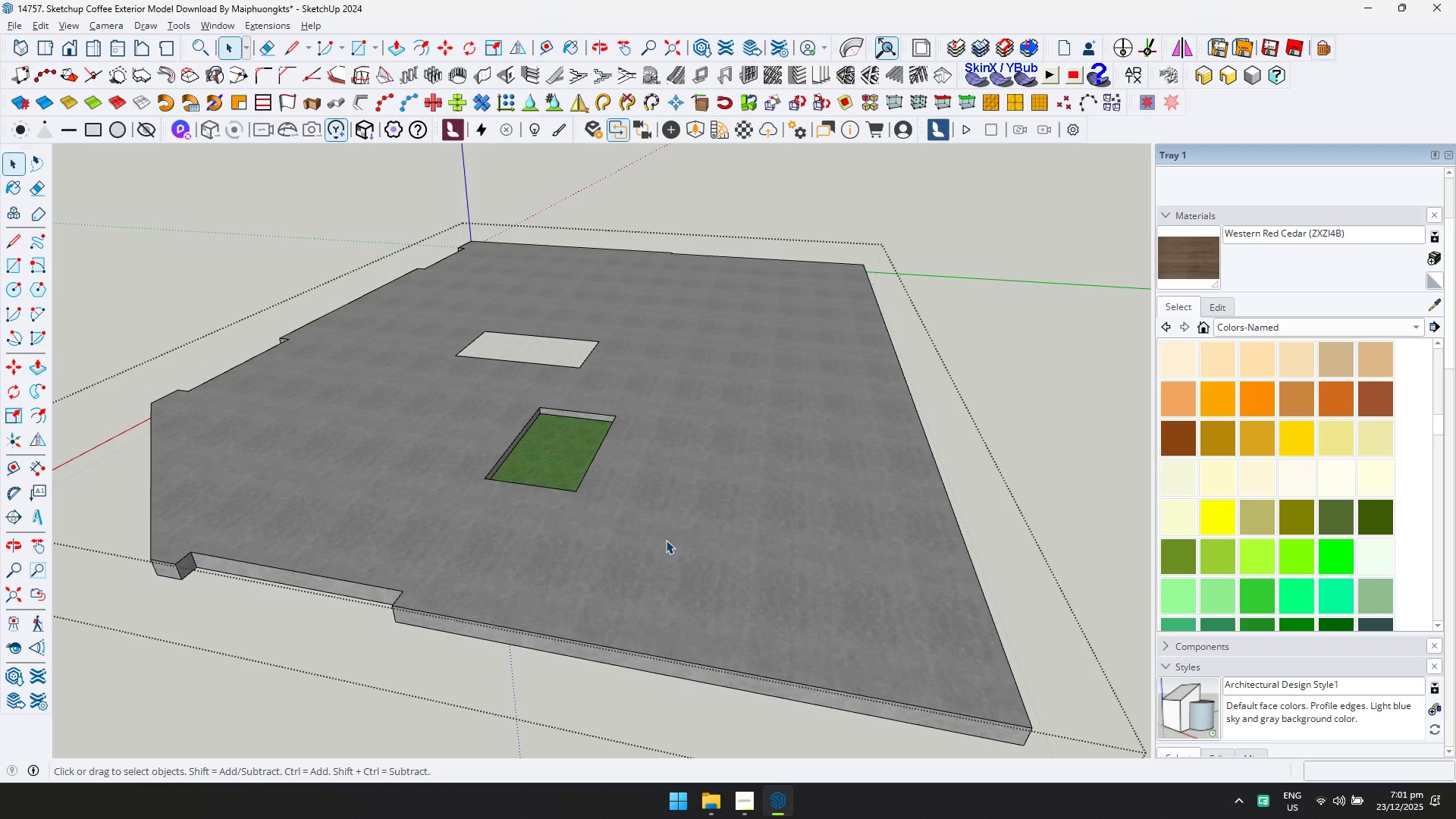 
scroll: coordinate [666, 539], scroll_direction: up, amount: 2.0
 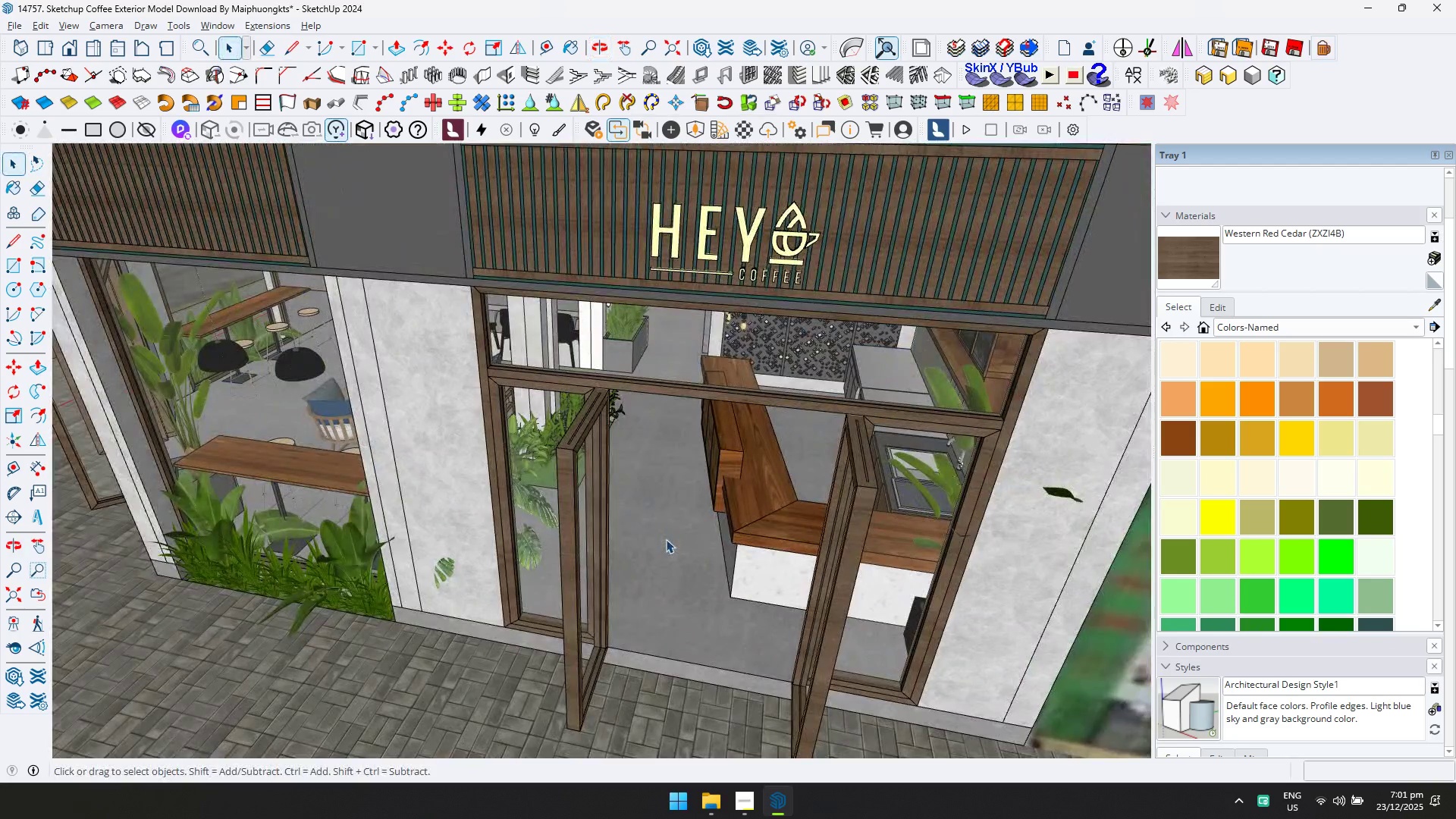 
triple_click([663, 553])
 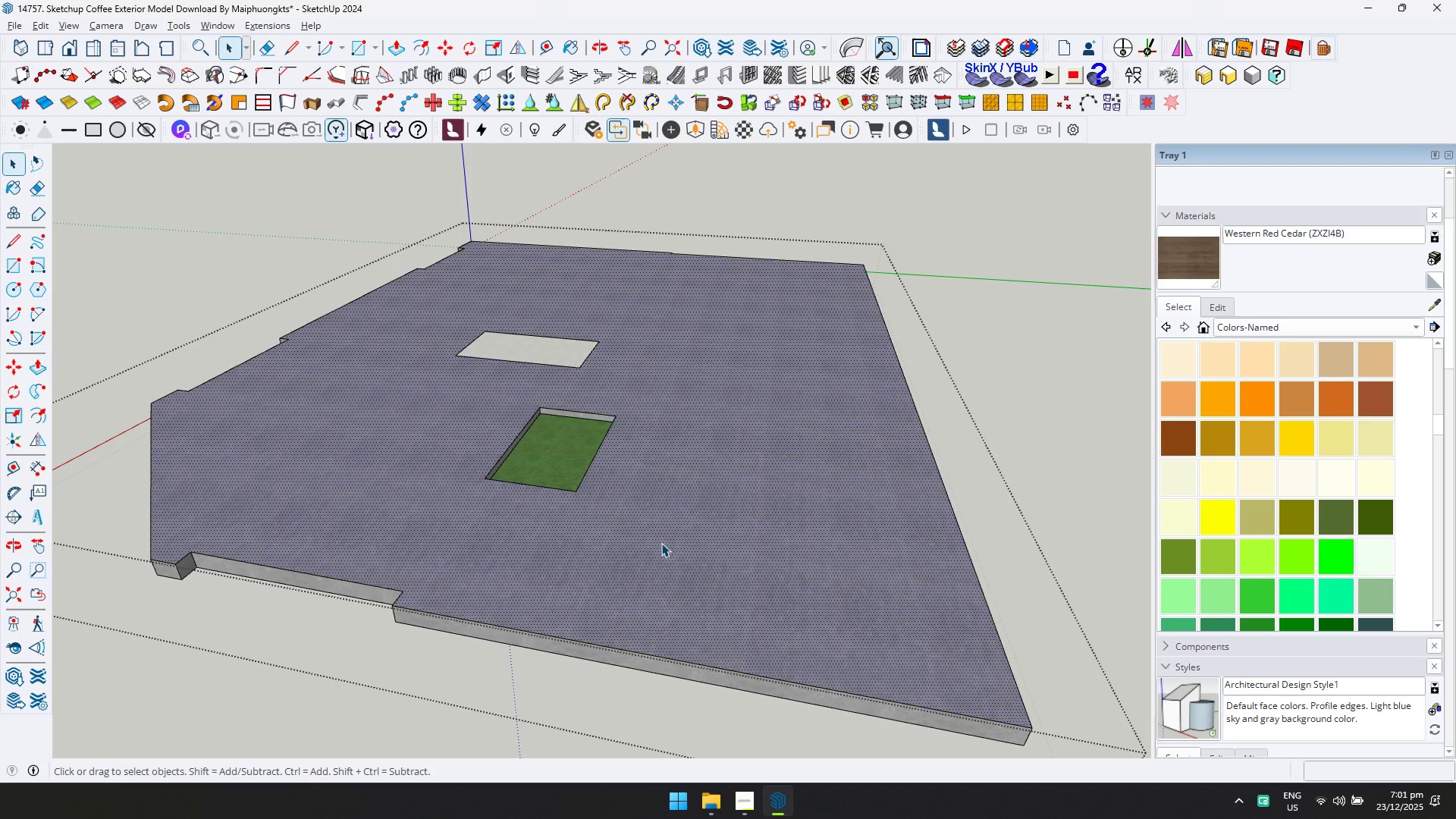 
key(L)
 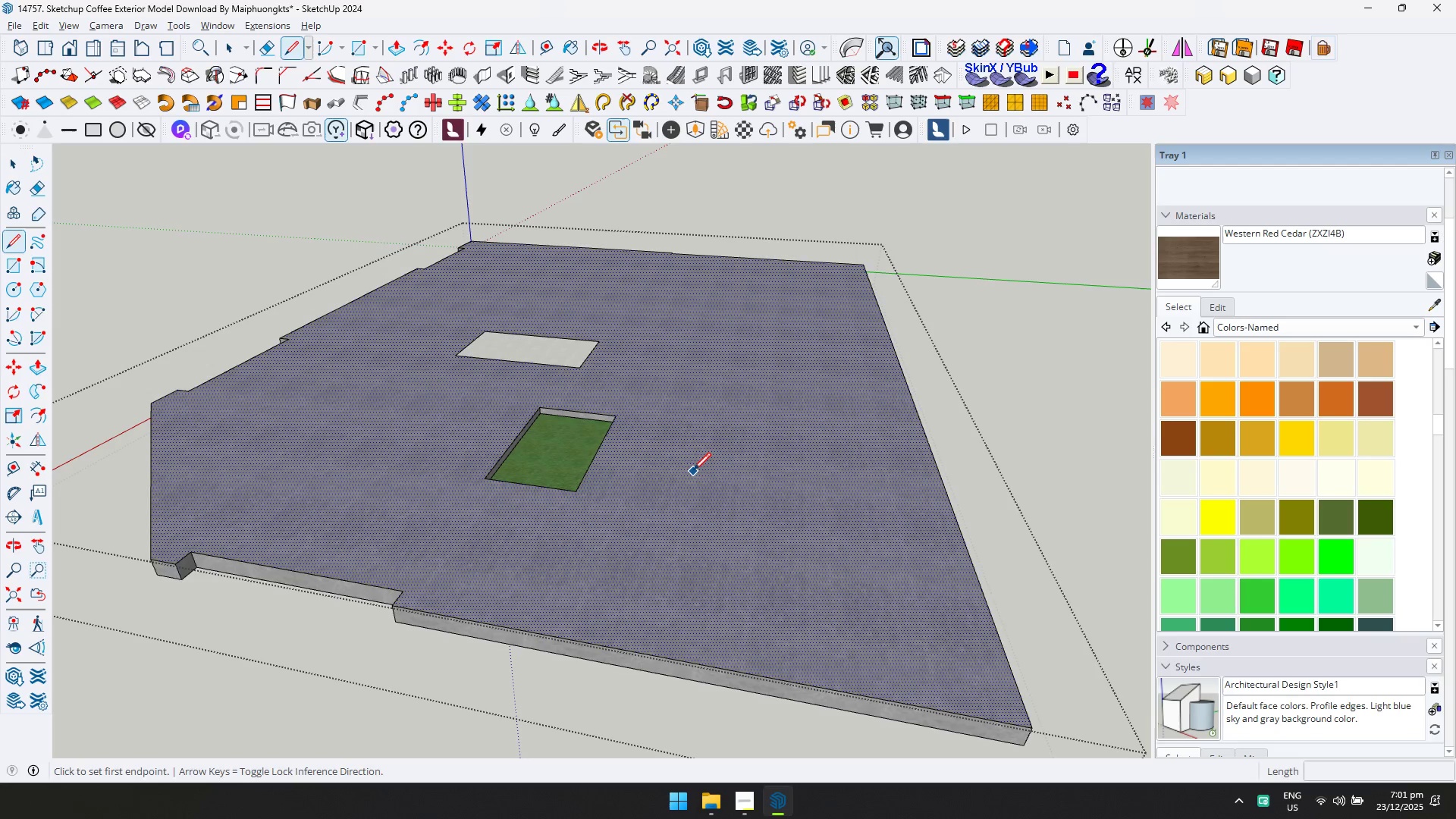 
key(D)
 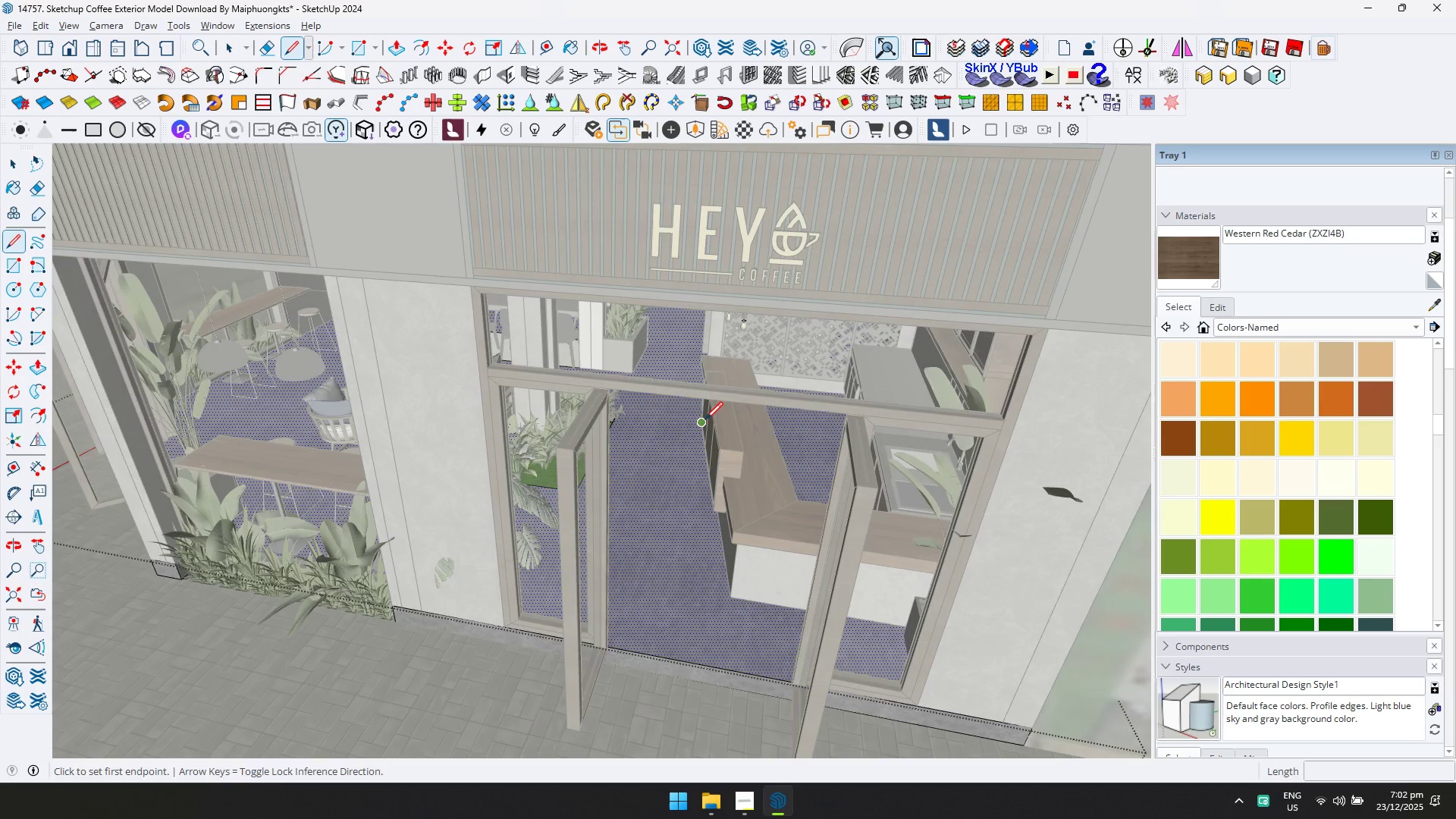 
scroll: coordinate [681, 370], scroll_direction: up, amount: 13.0
 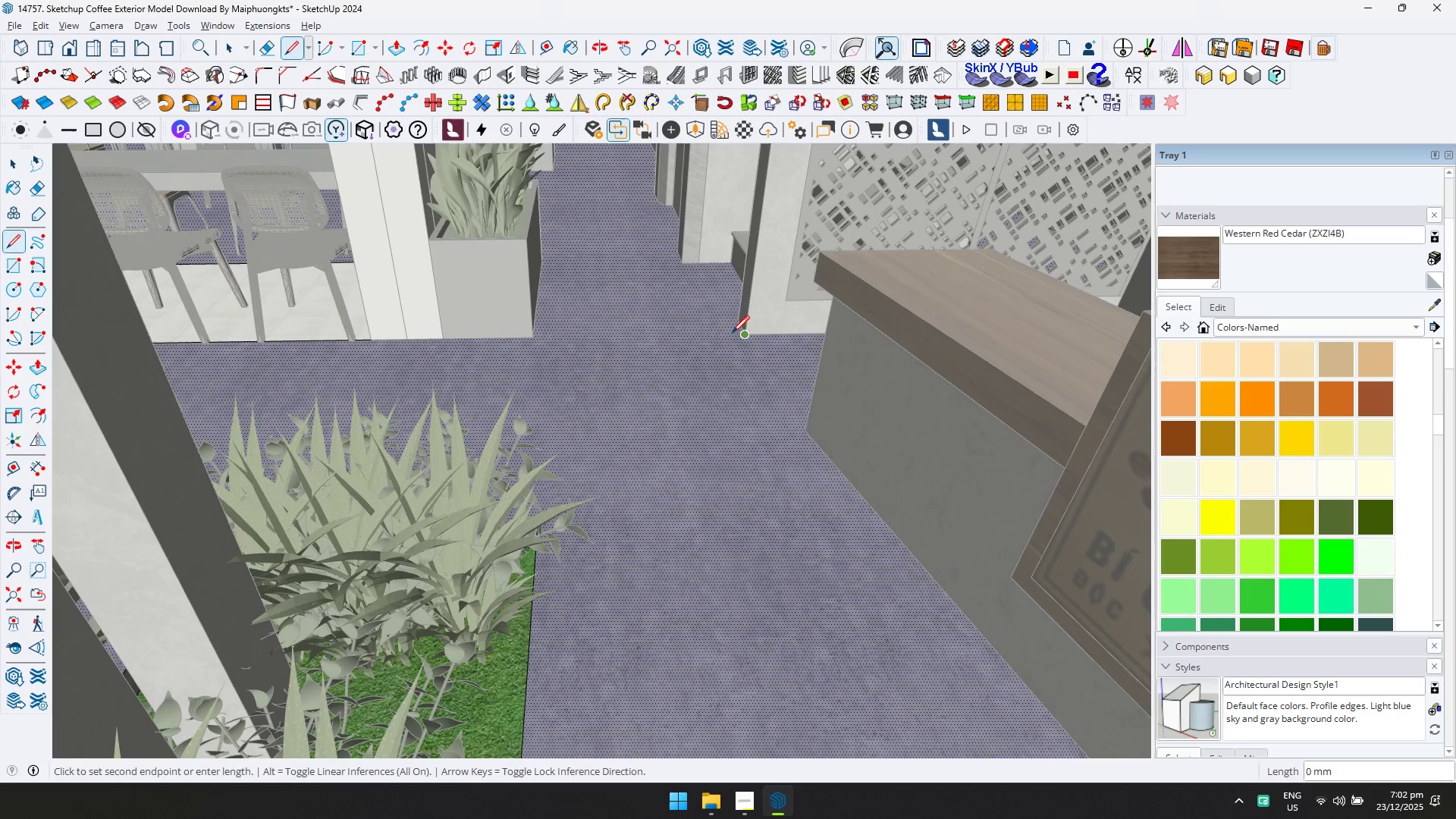 
left_click_drag(start_coordinate=[529, 333], to_coordinate=[530, 340])
 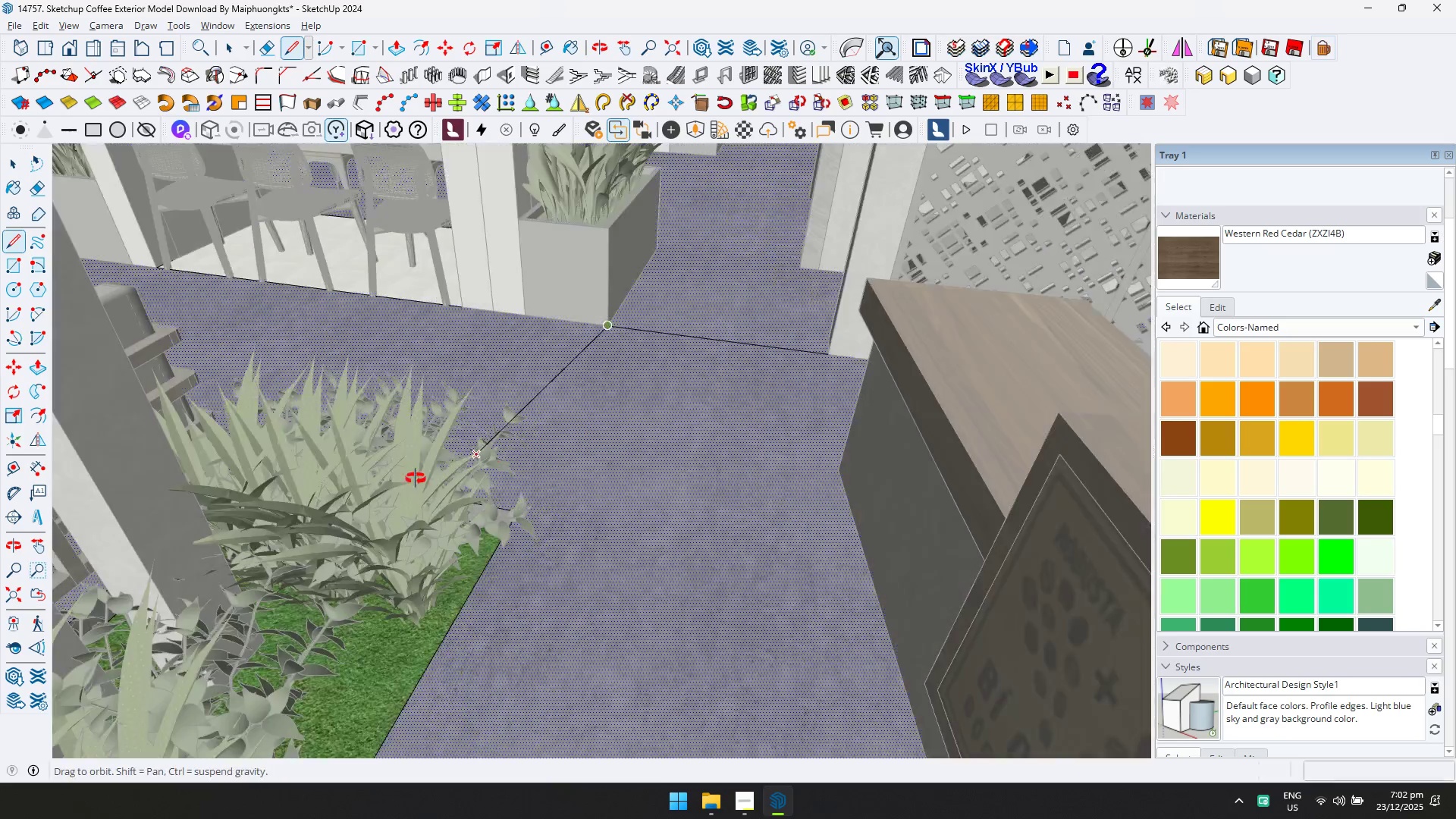 
key(D)
 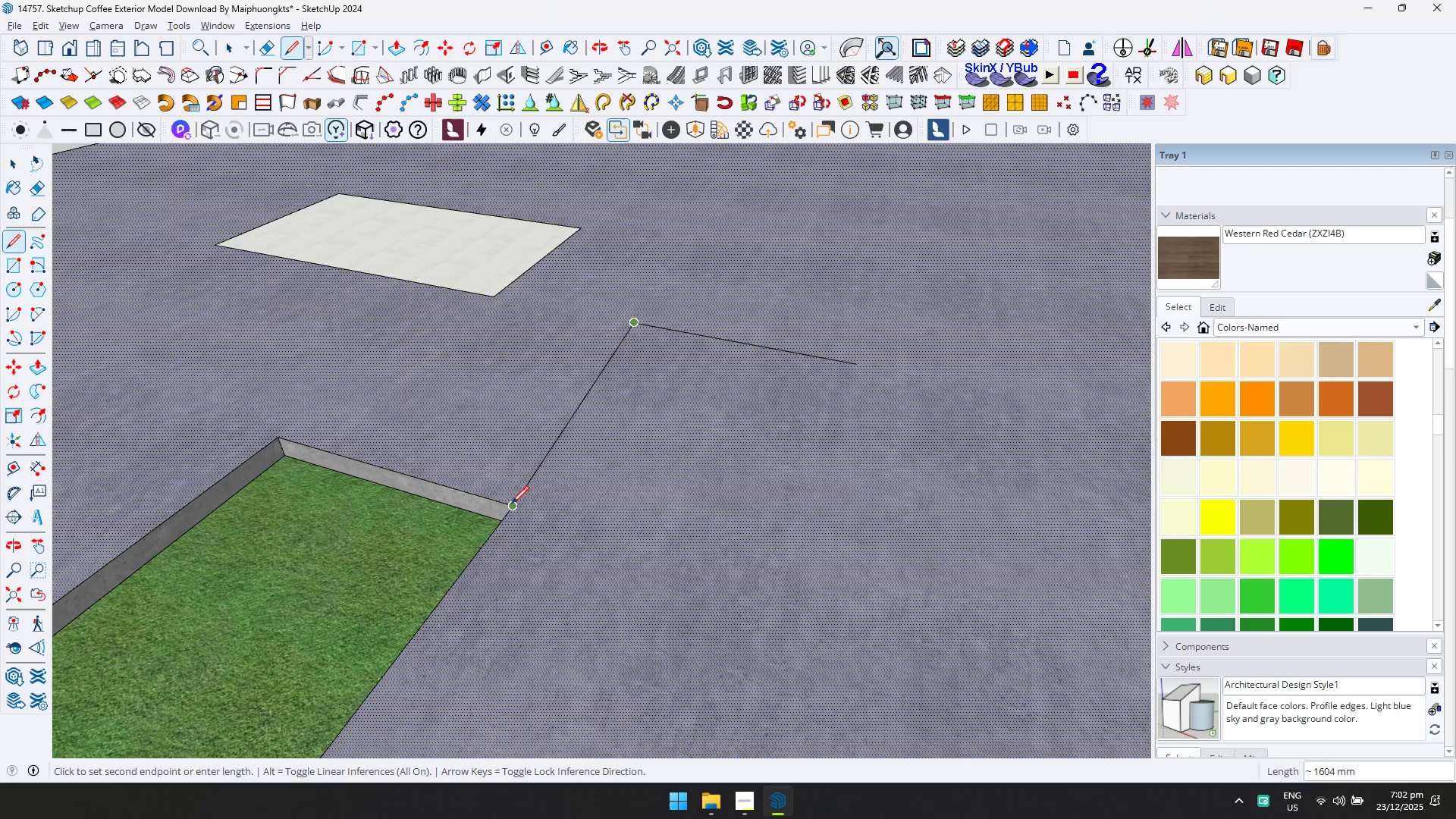 
key(Escape)
 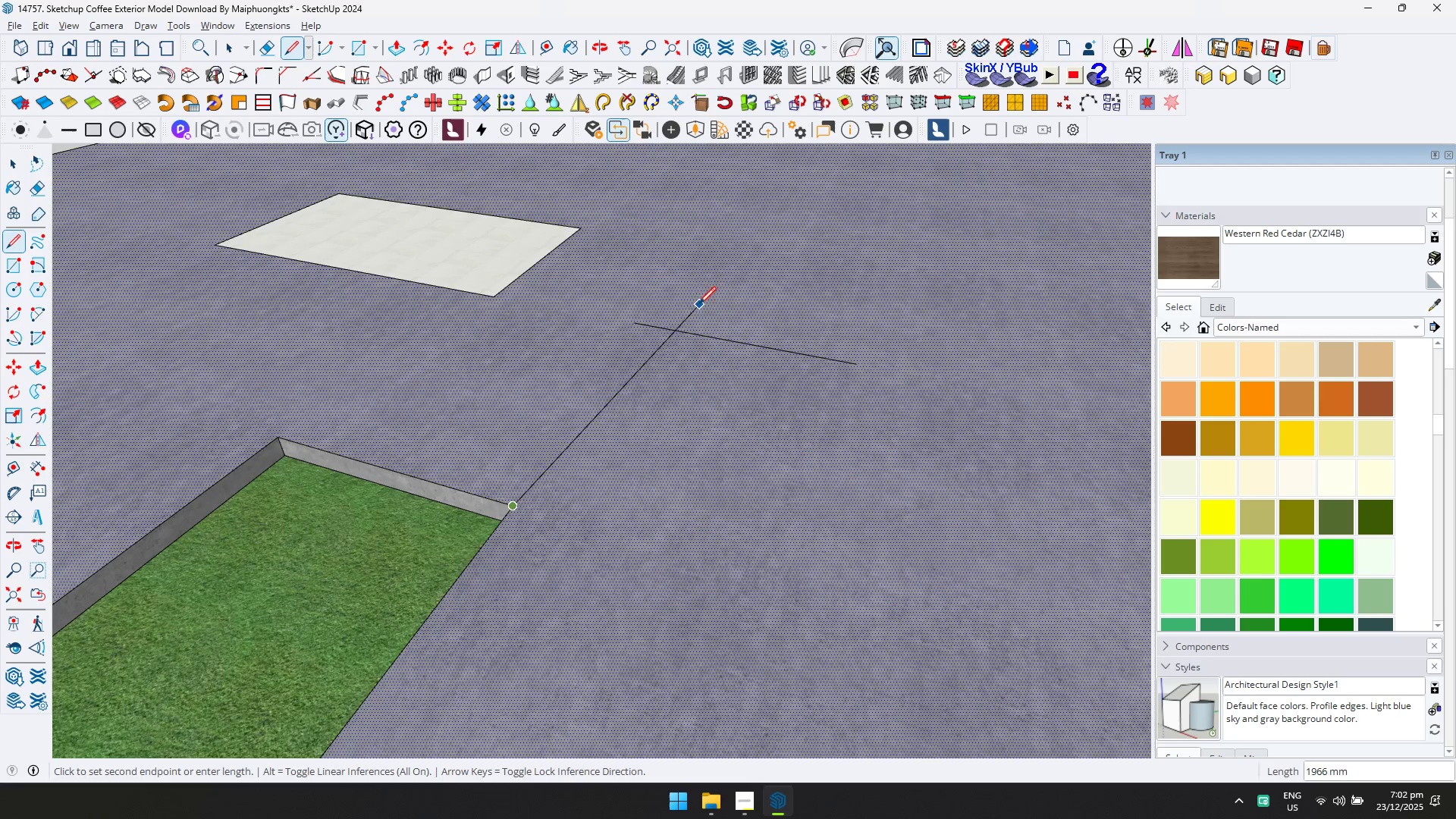 
left_click([684, 294])
 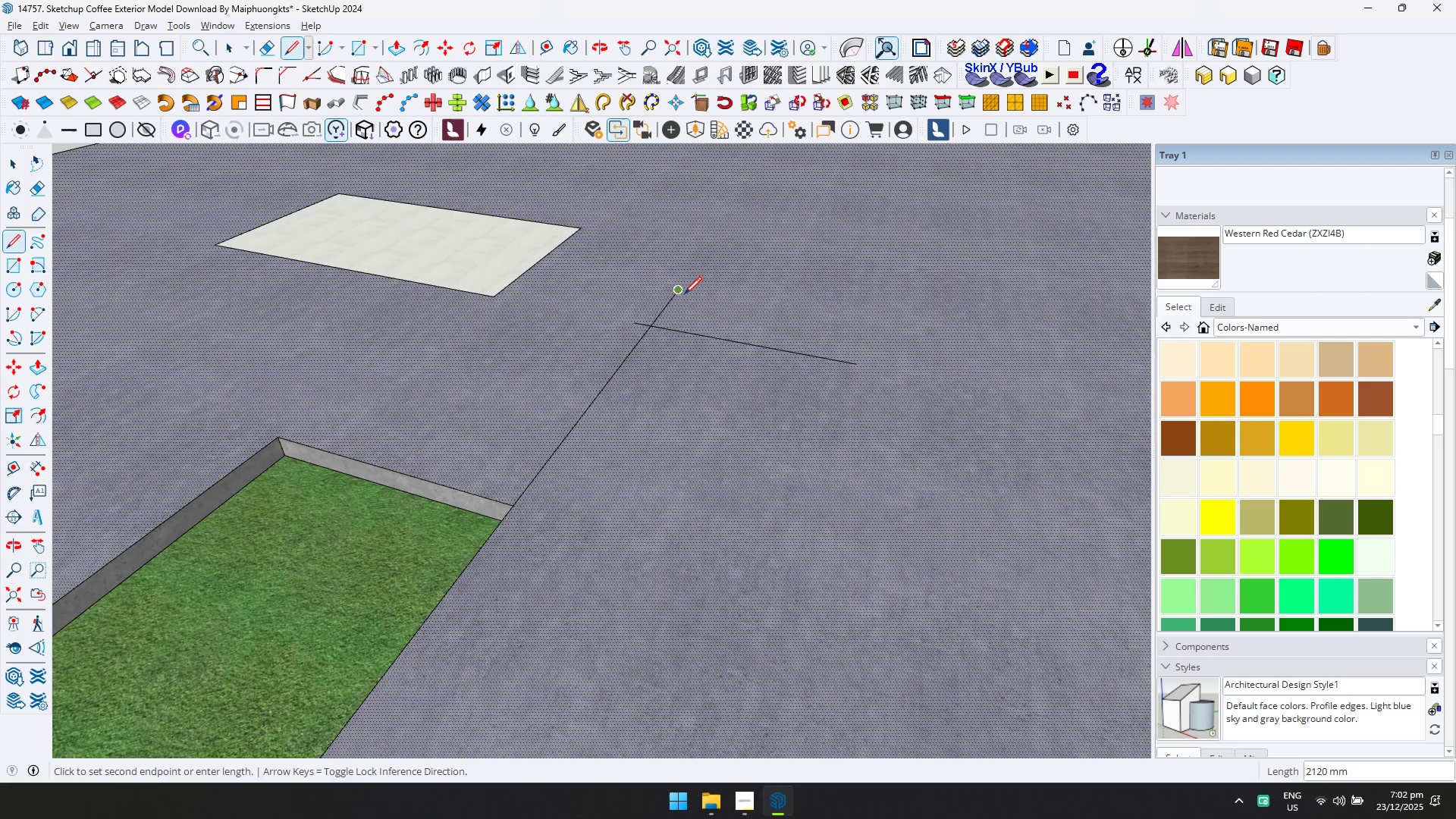 
type(el)
 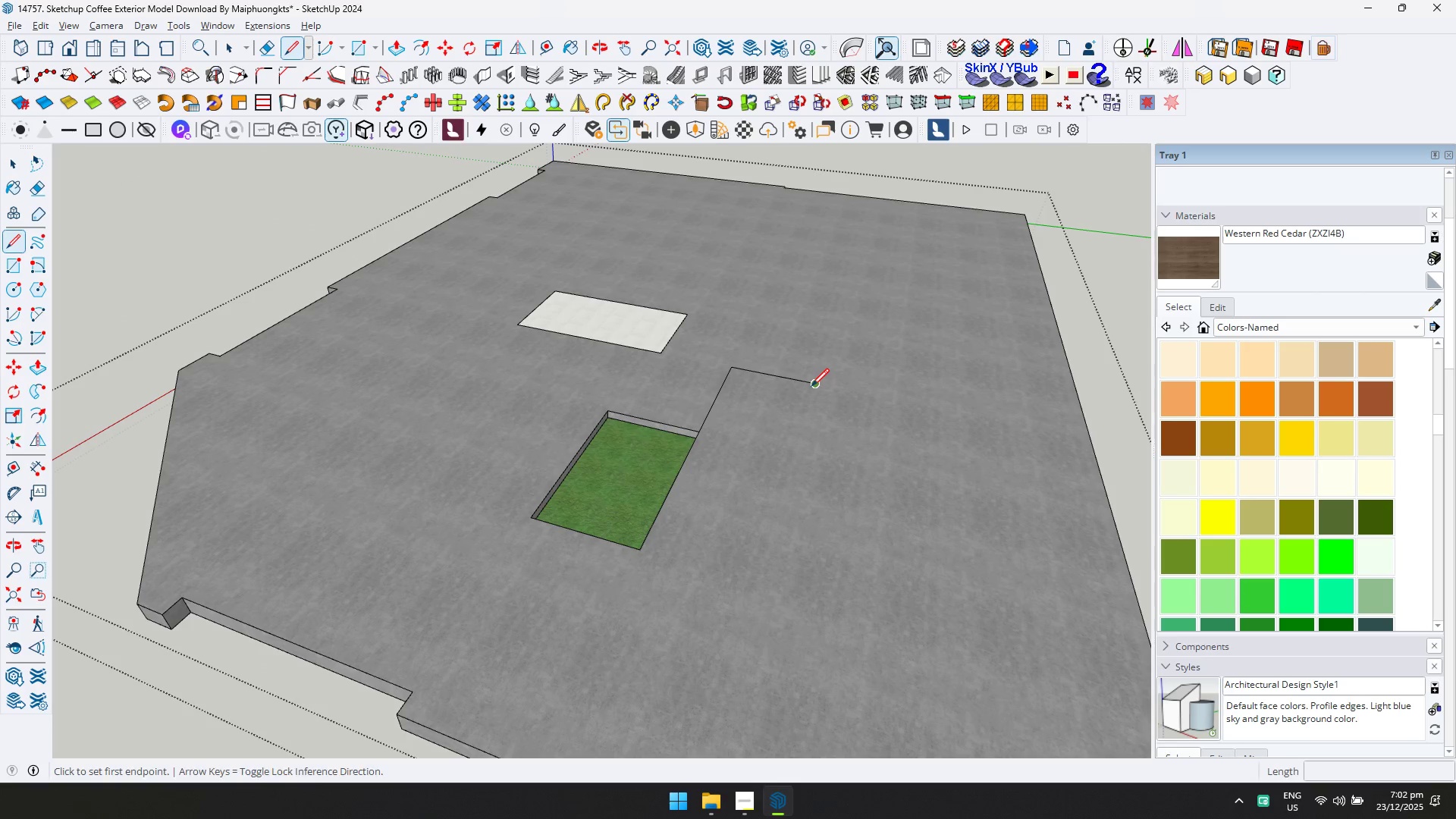 
left_click_drag(start_coordinate=[665, 310], to_coordinate=[647, 312])
 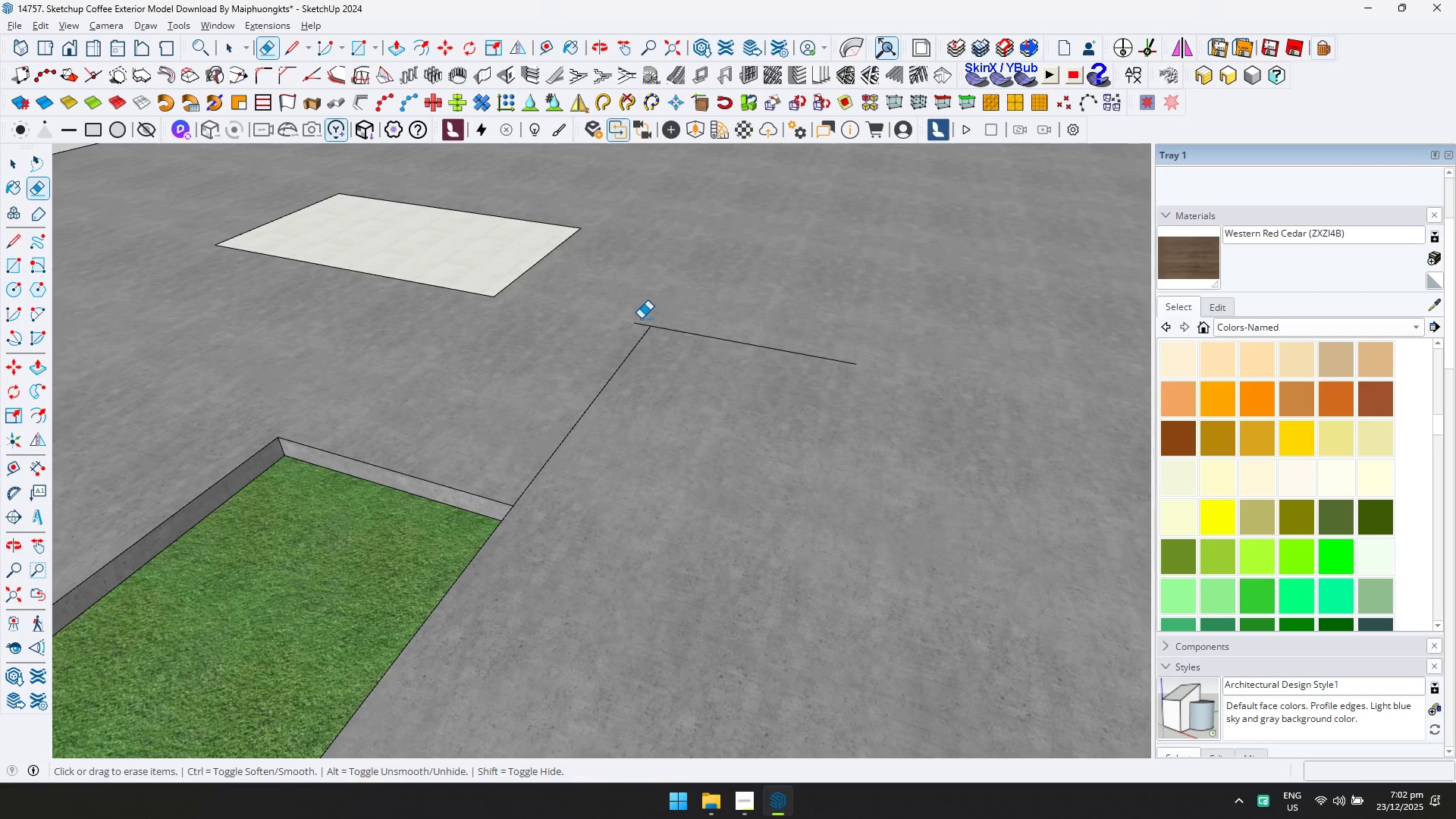 
left_click_drag(start_coordinate=[641, 319], to_coordinate=[638, 323])
 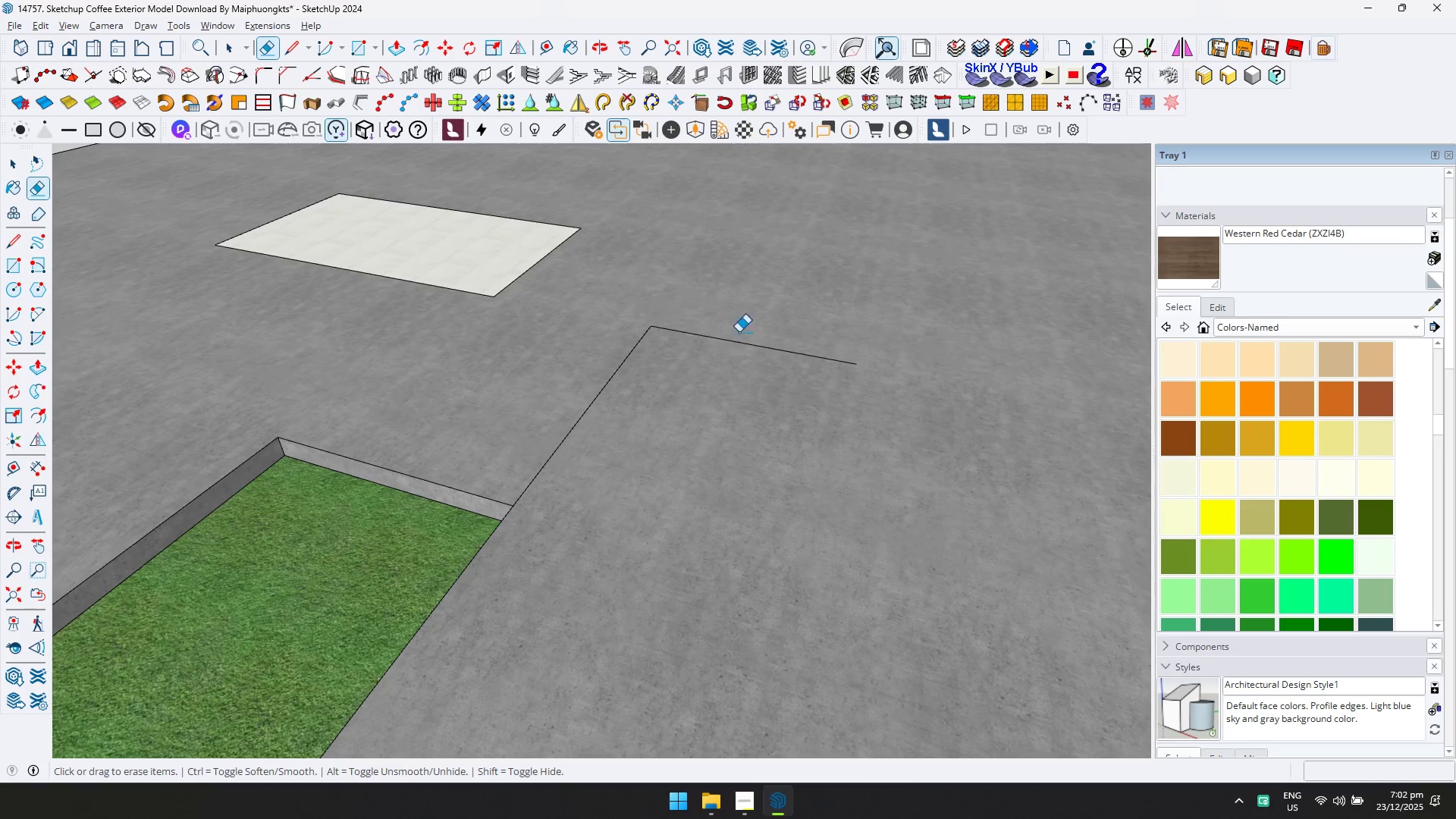 
scroll: coordinate [832, 387], scroll_direction: down, amount: 9.0
 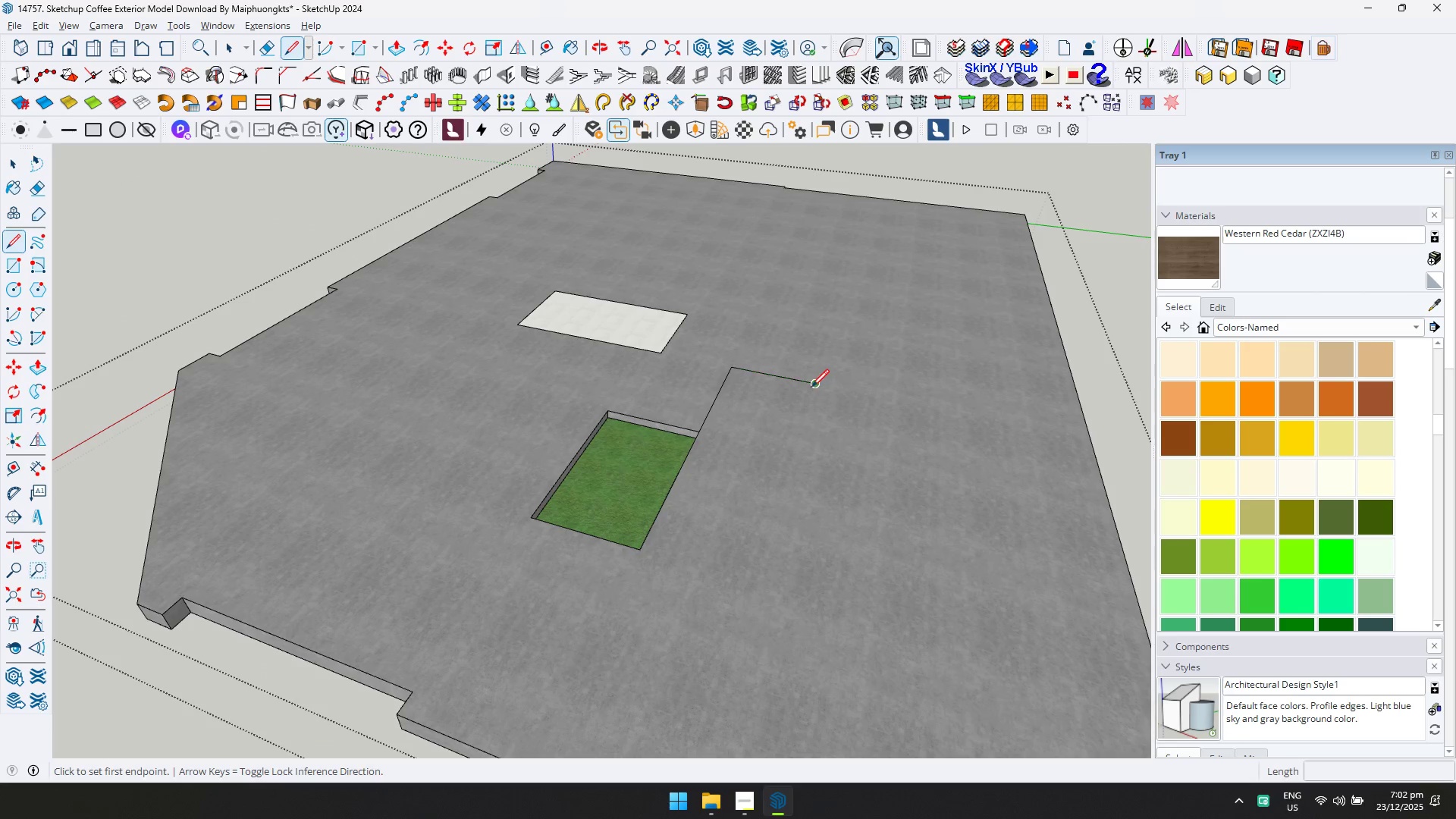 
left_click([811, 386])
 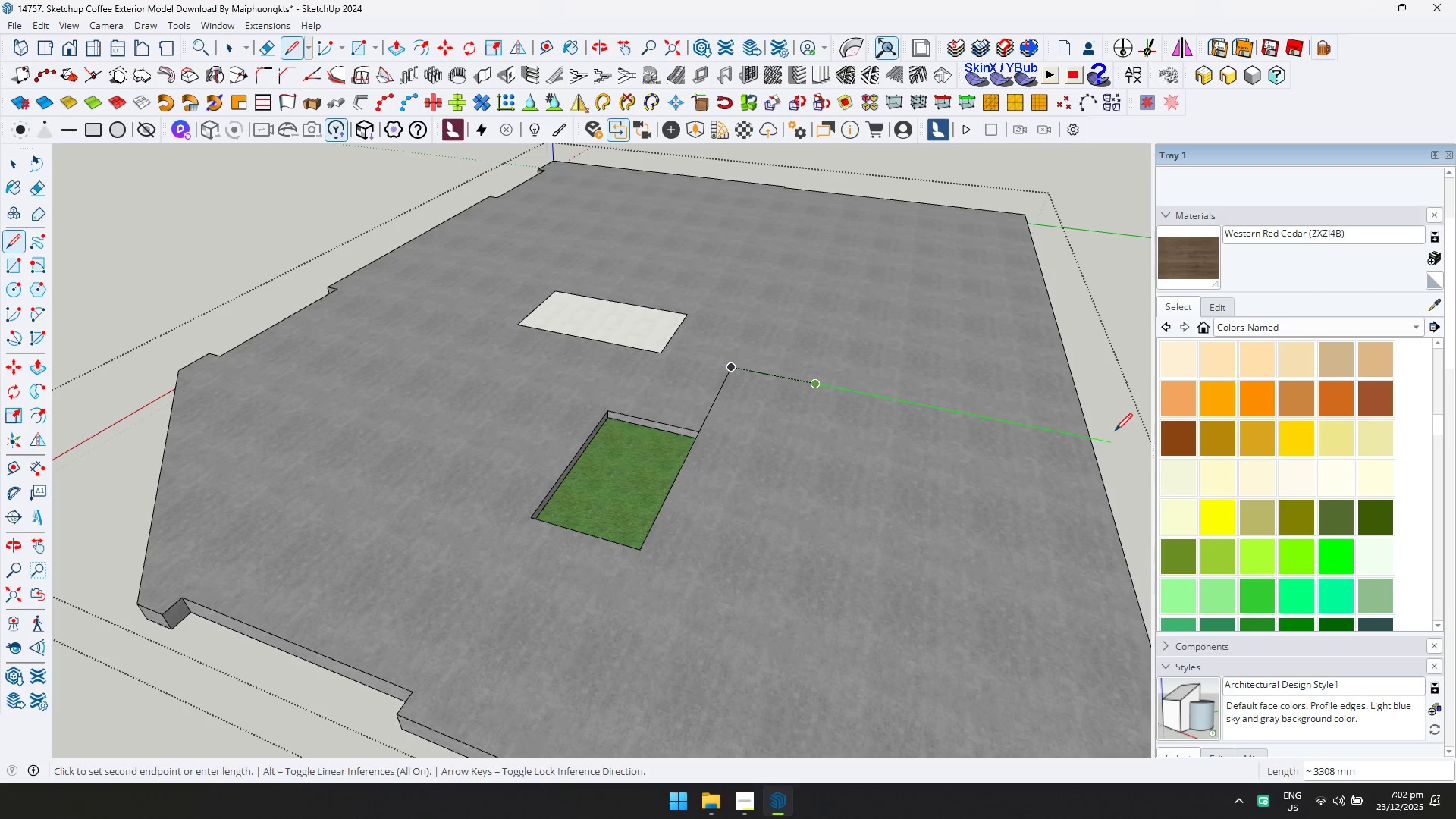 
left_click([1116, 432])
 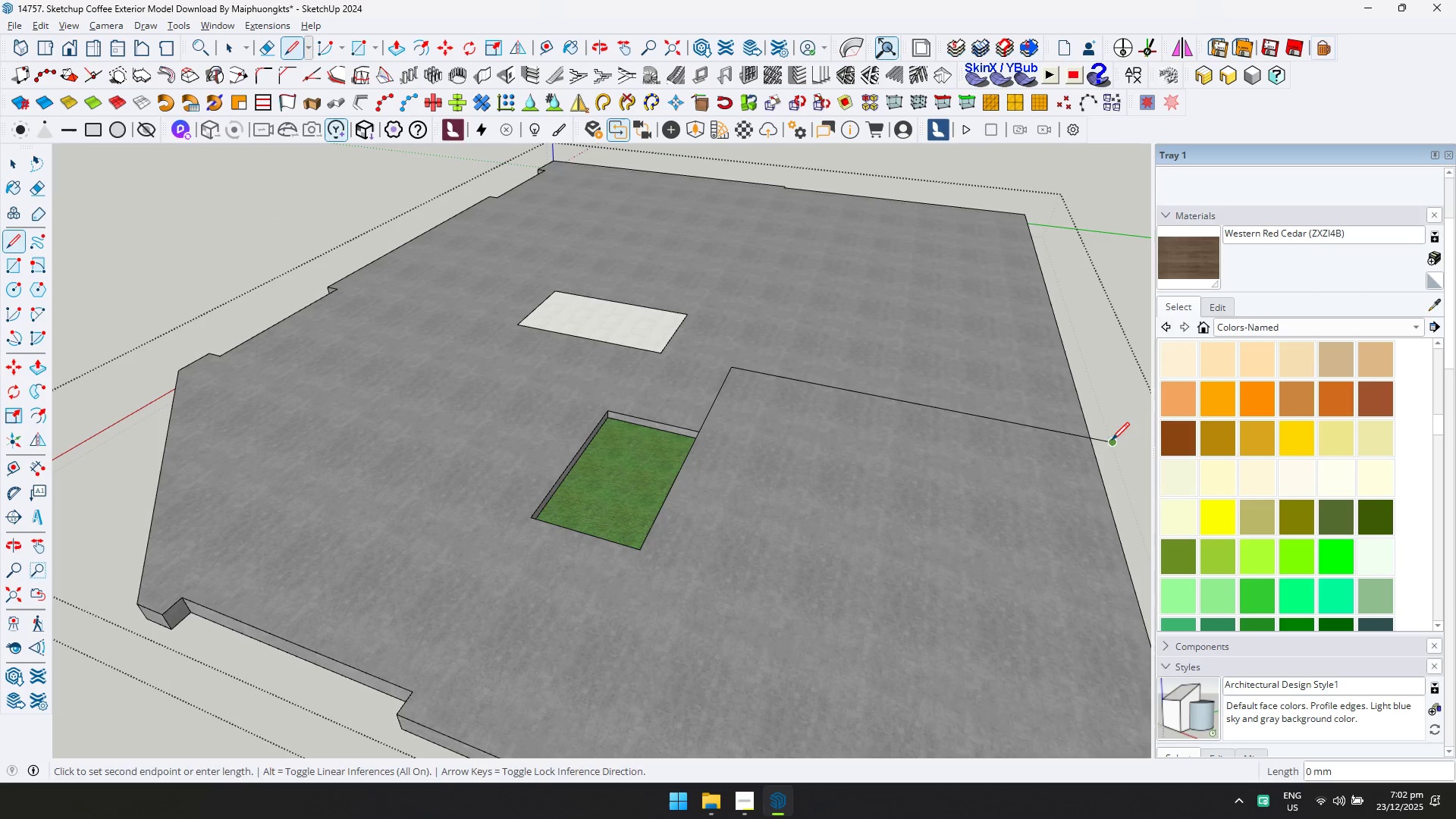 
key(E)
 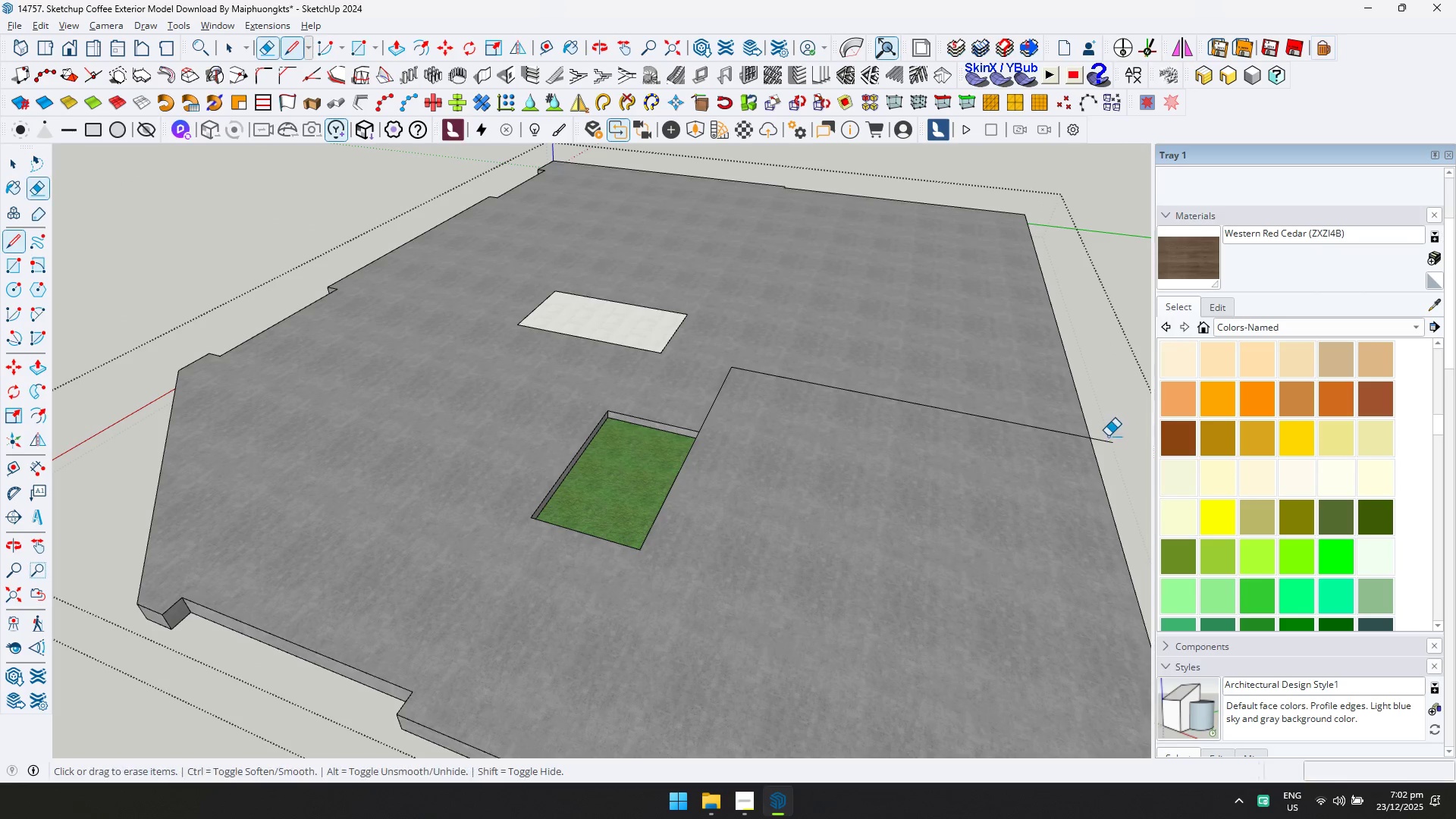 
left_click_drag(start_coordinate=[1107, 435], to_coordinate=[1107, 440])
 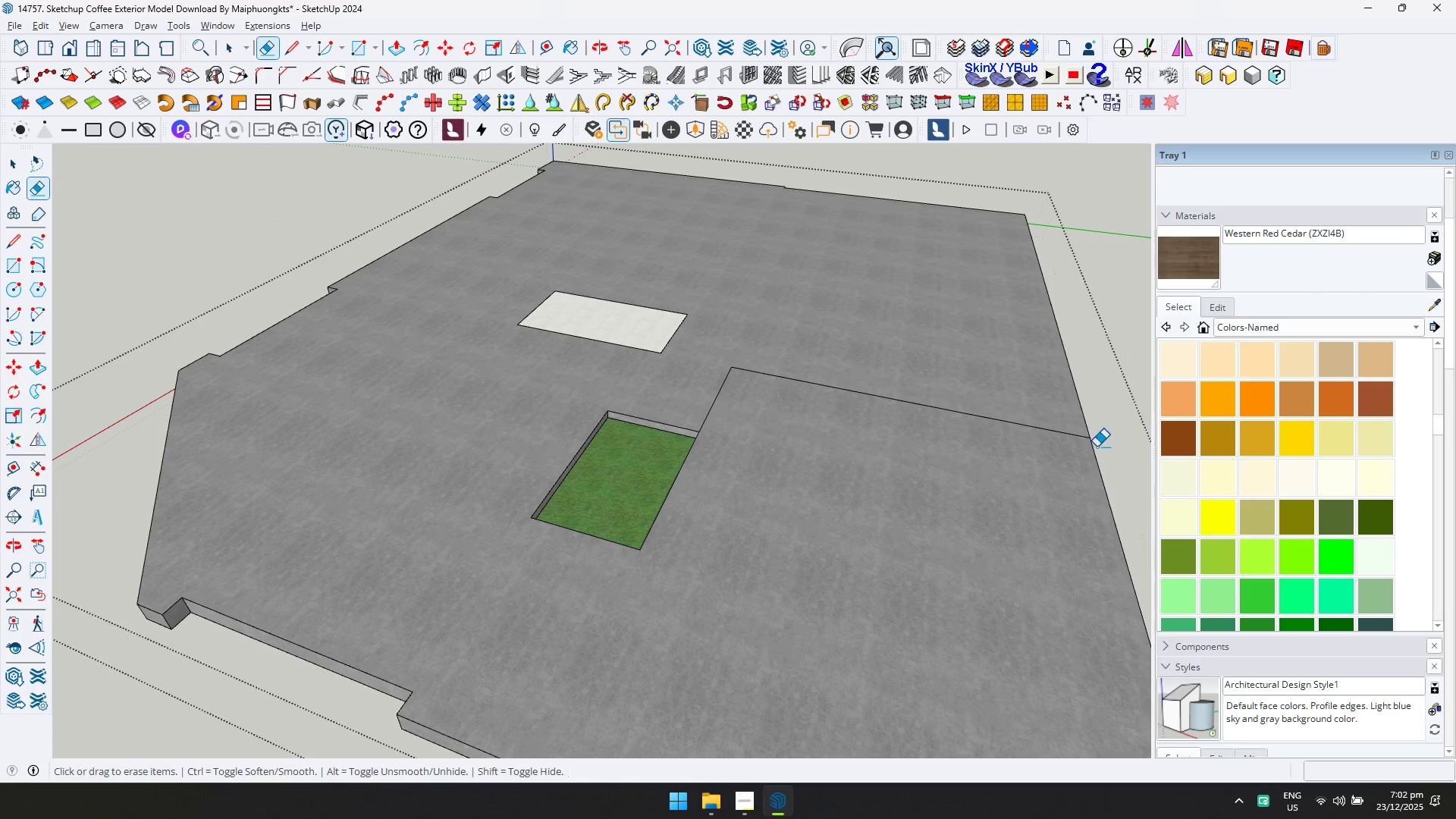 
key(Shift+ShiftLeft)
 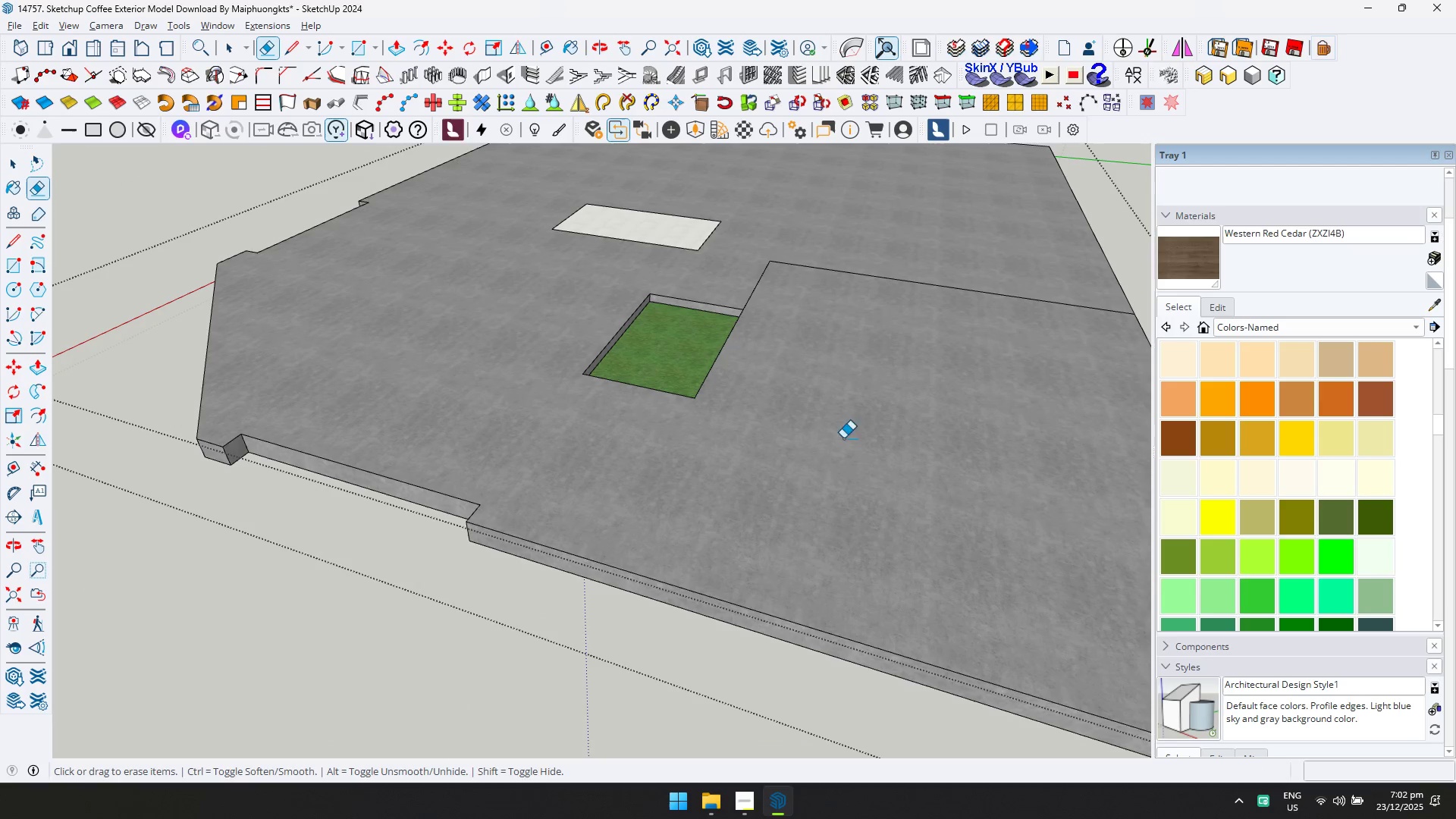 
key(L)
 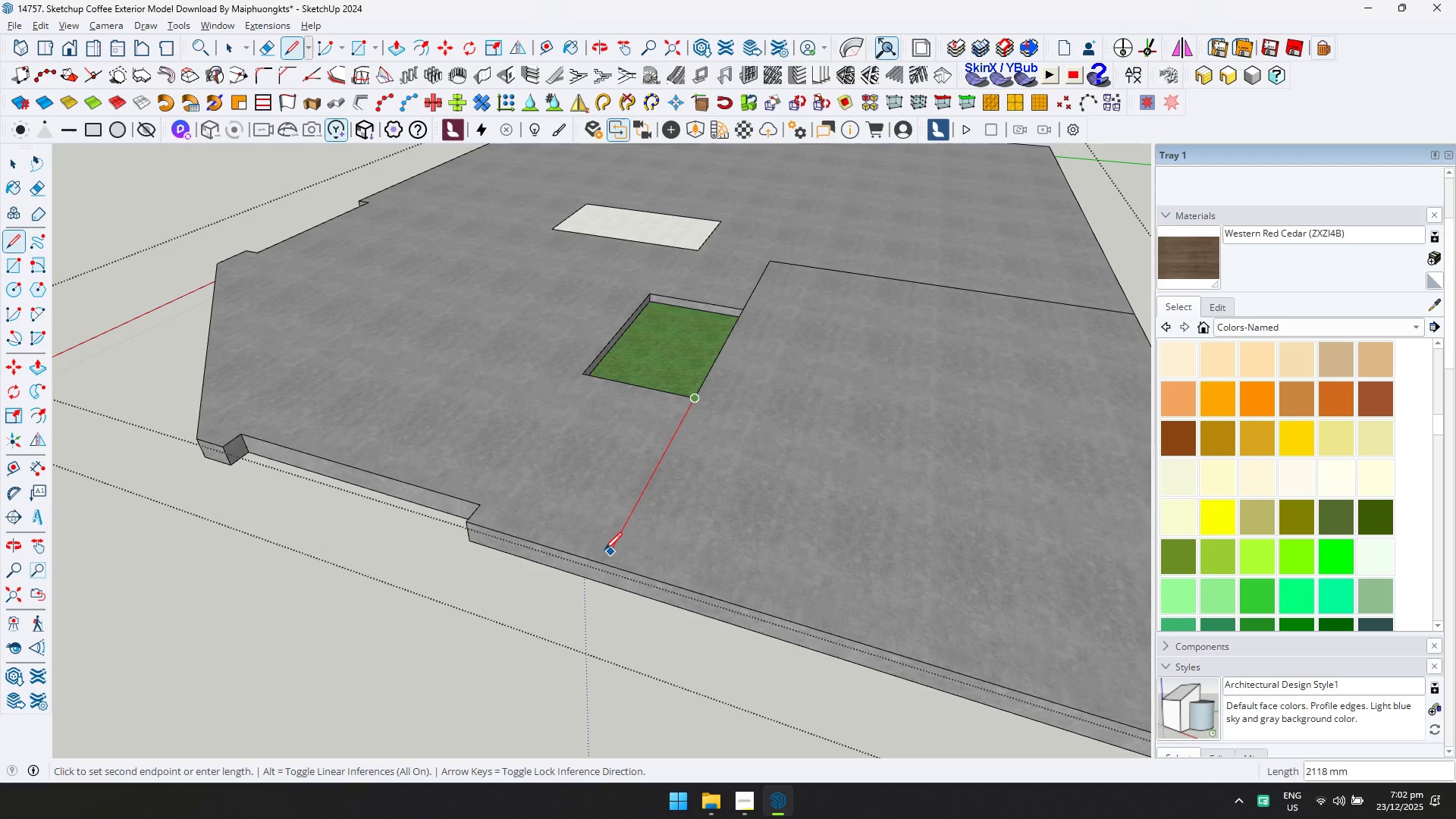 
left_click([595, 563])
 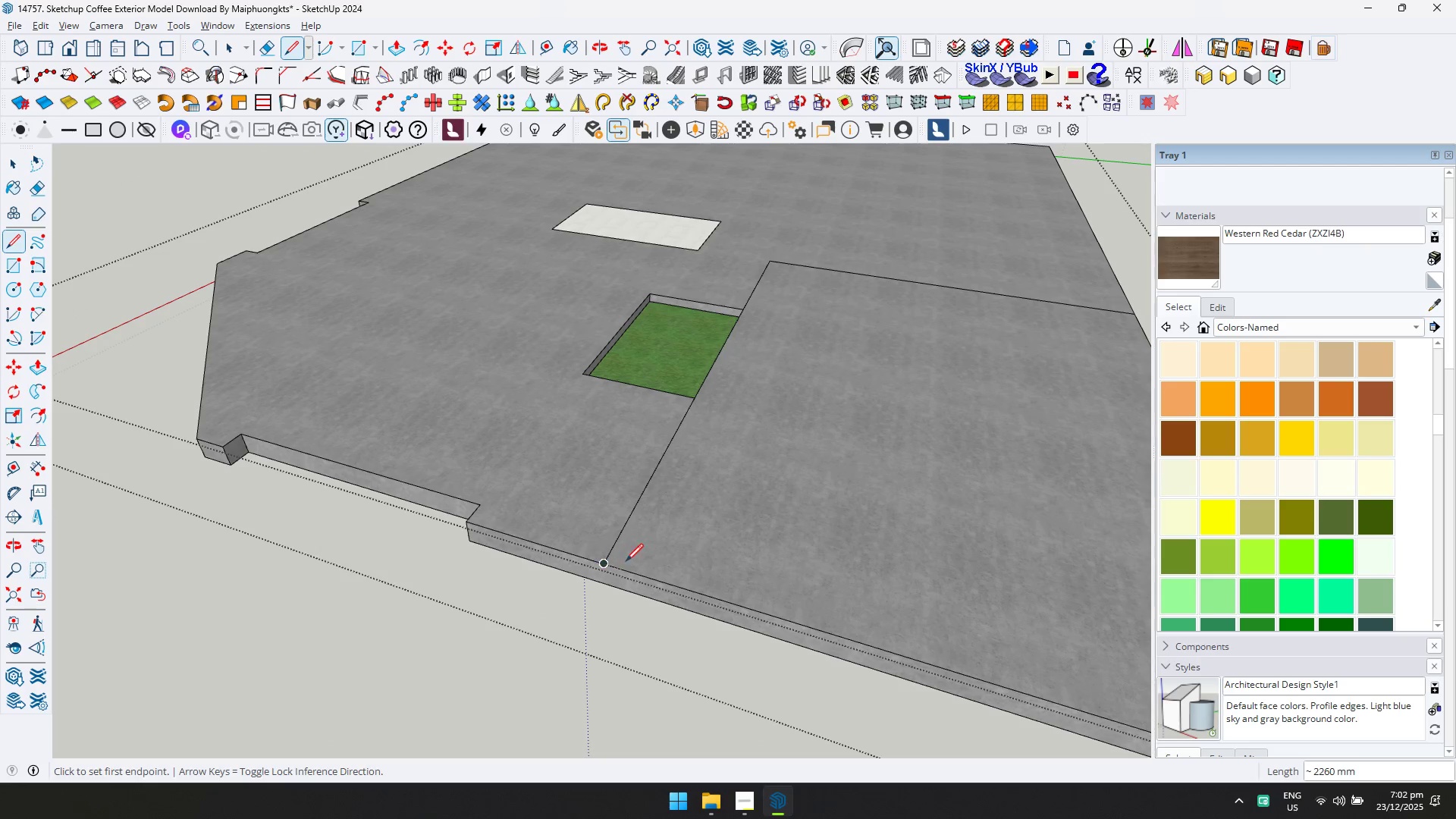 
key(D)
 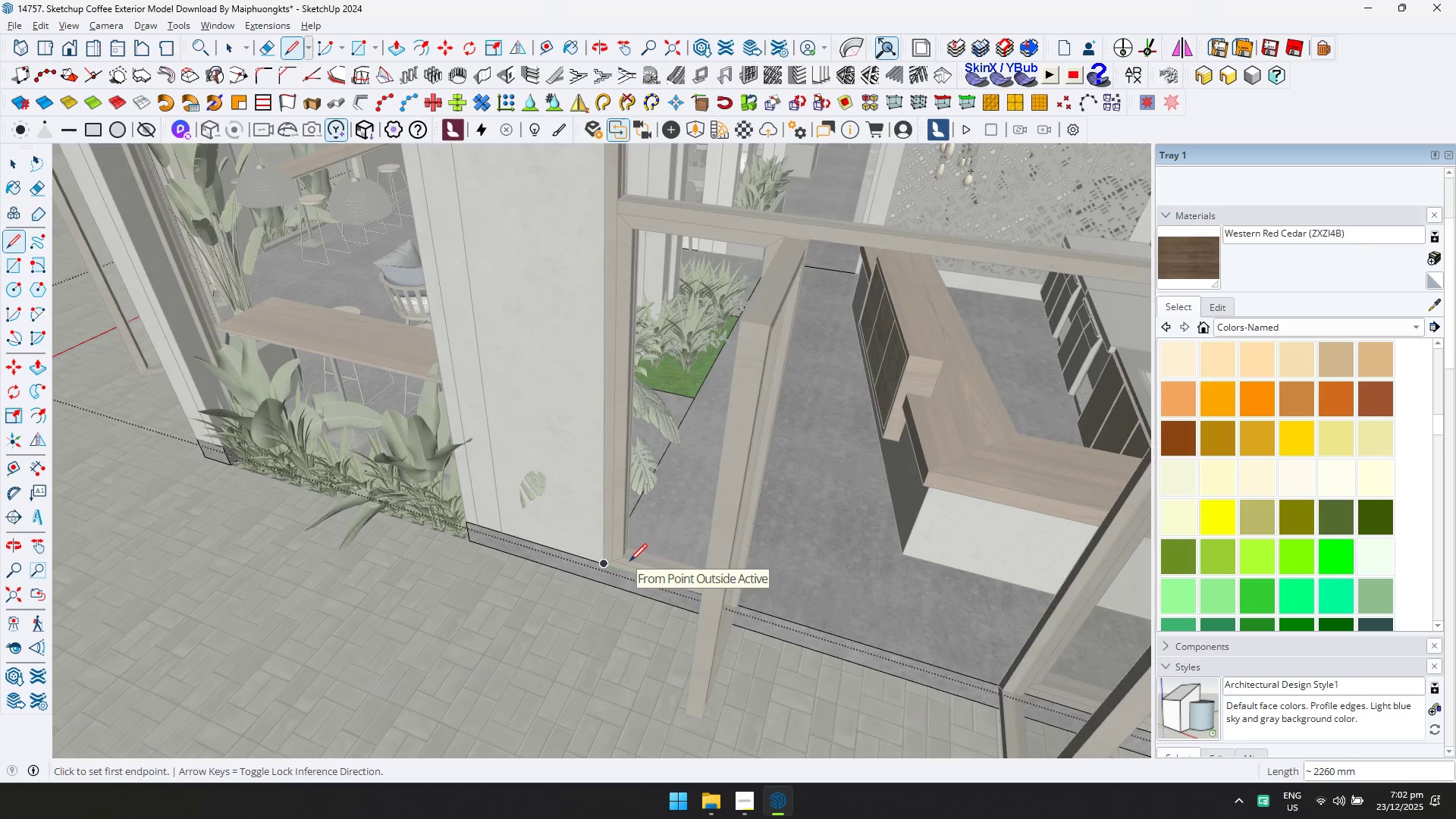 
scroll: coordinate [635, 565], scroll_direction: down, amount: 4.0
 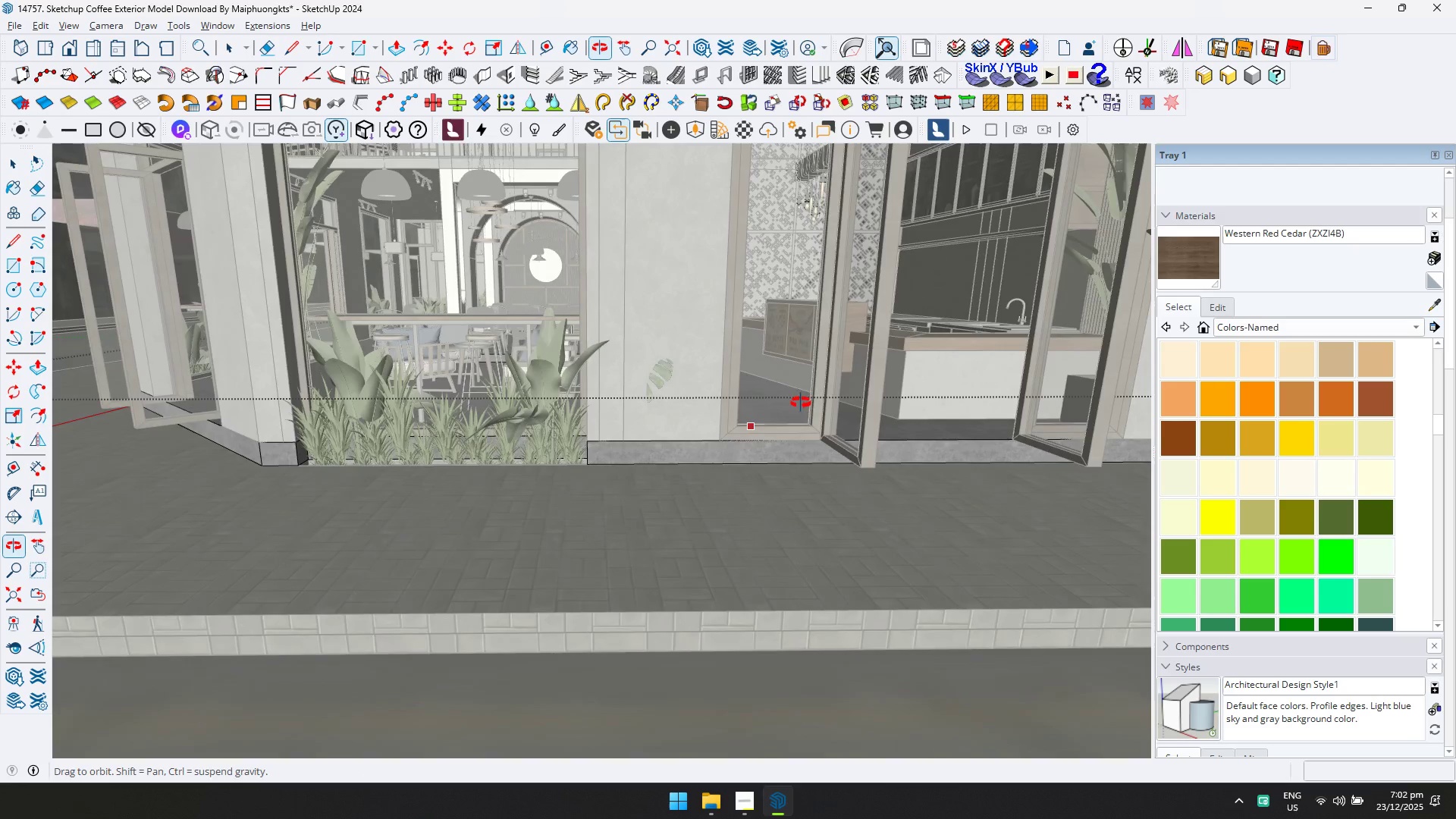 
key(Shift+ShiftLeft)
 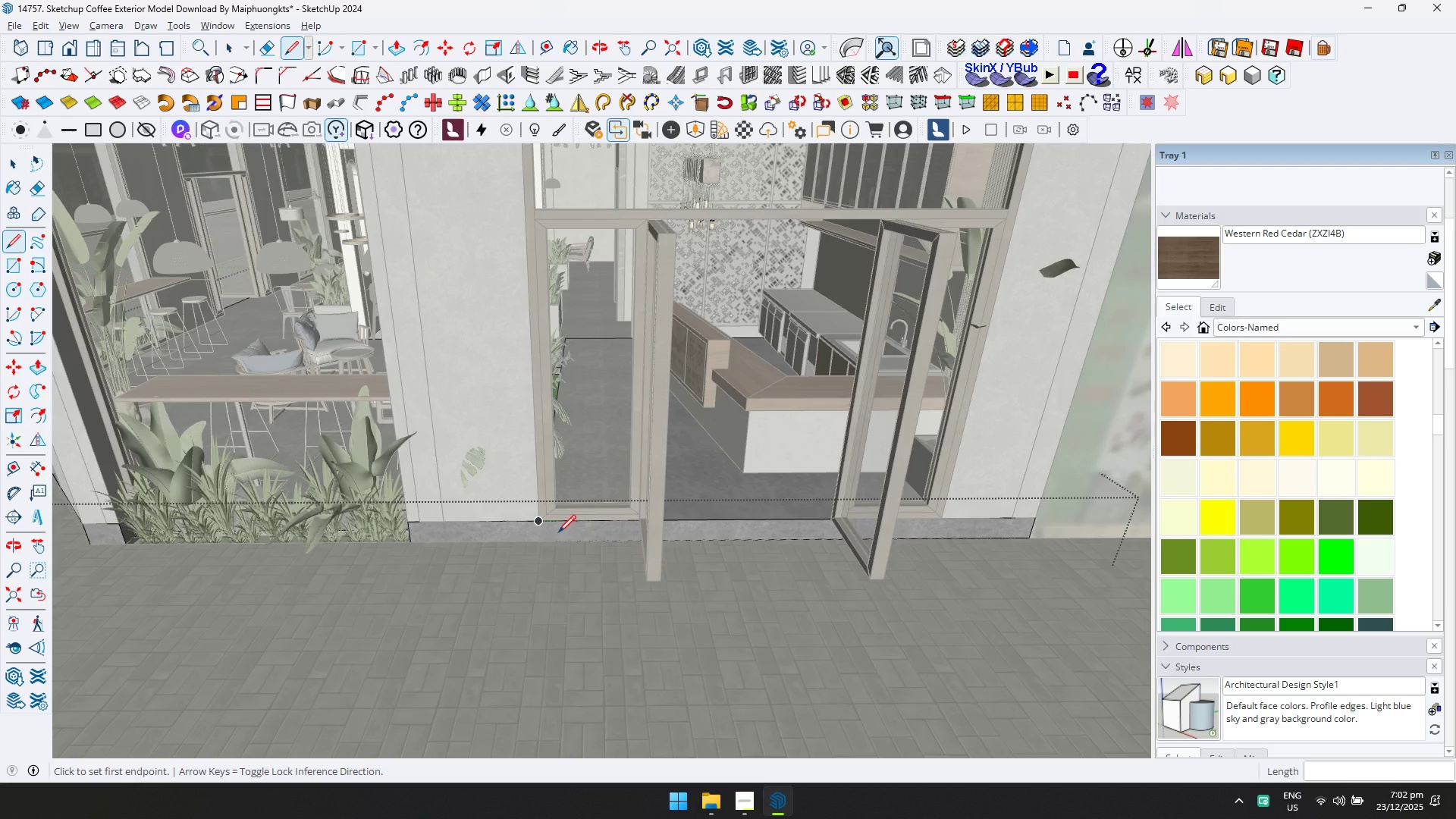 
left_click([535, 522])
 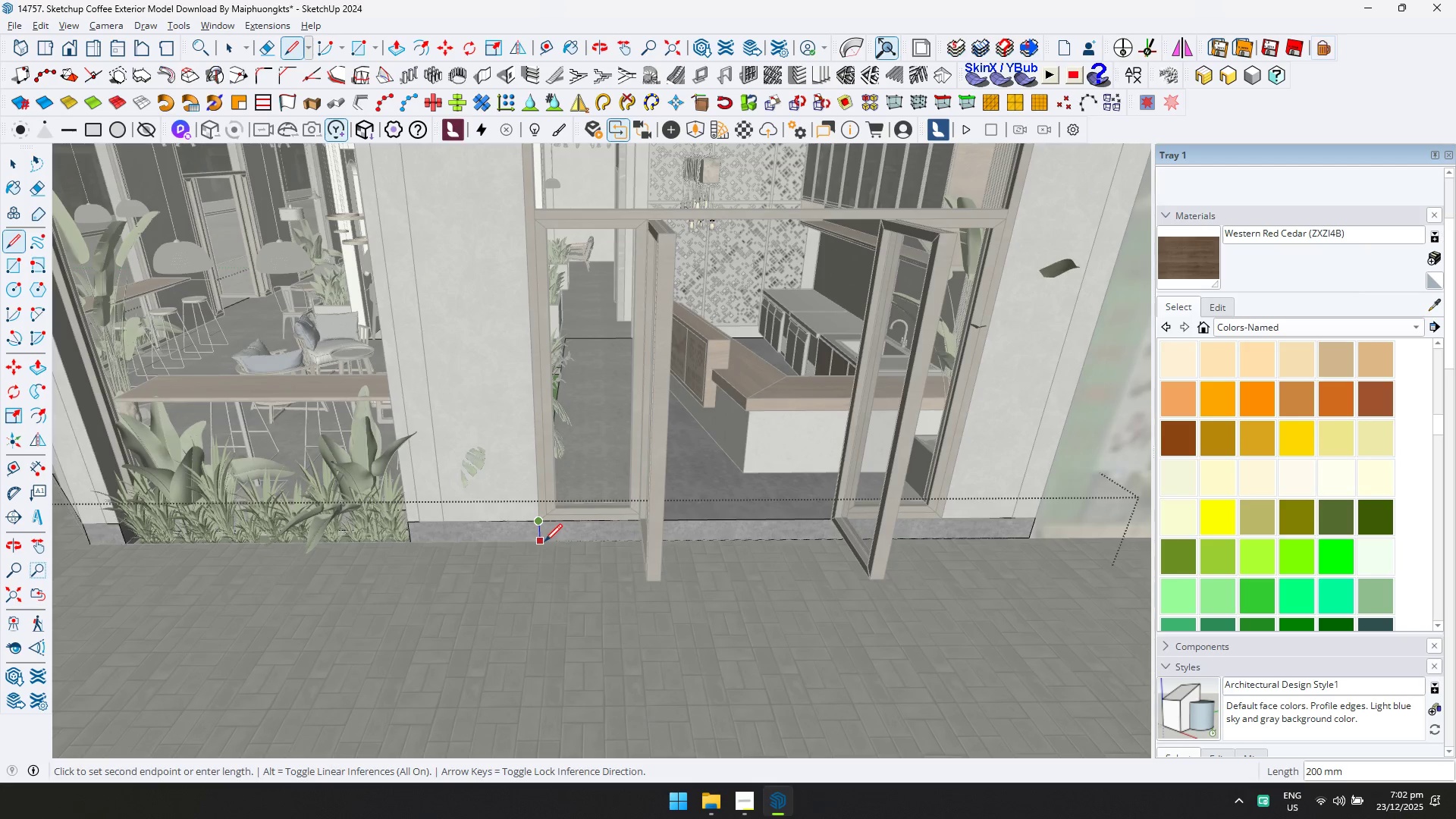 
left_click([545, 541])
 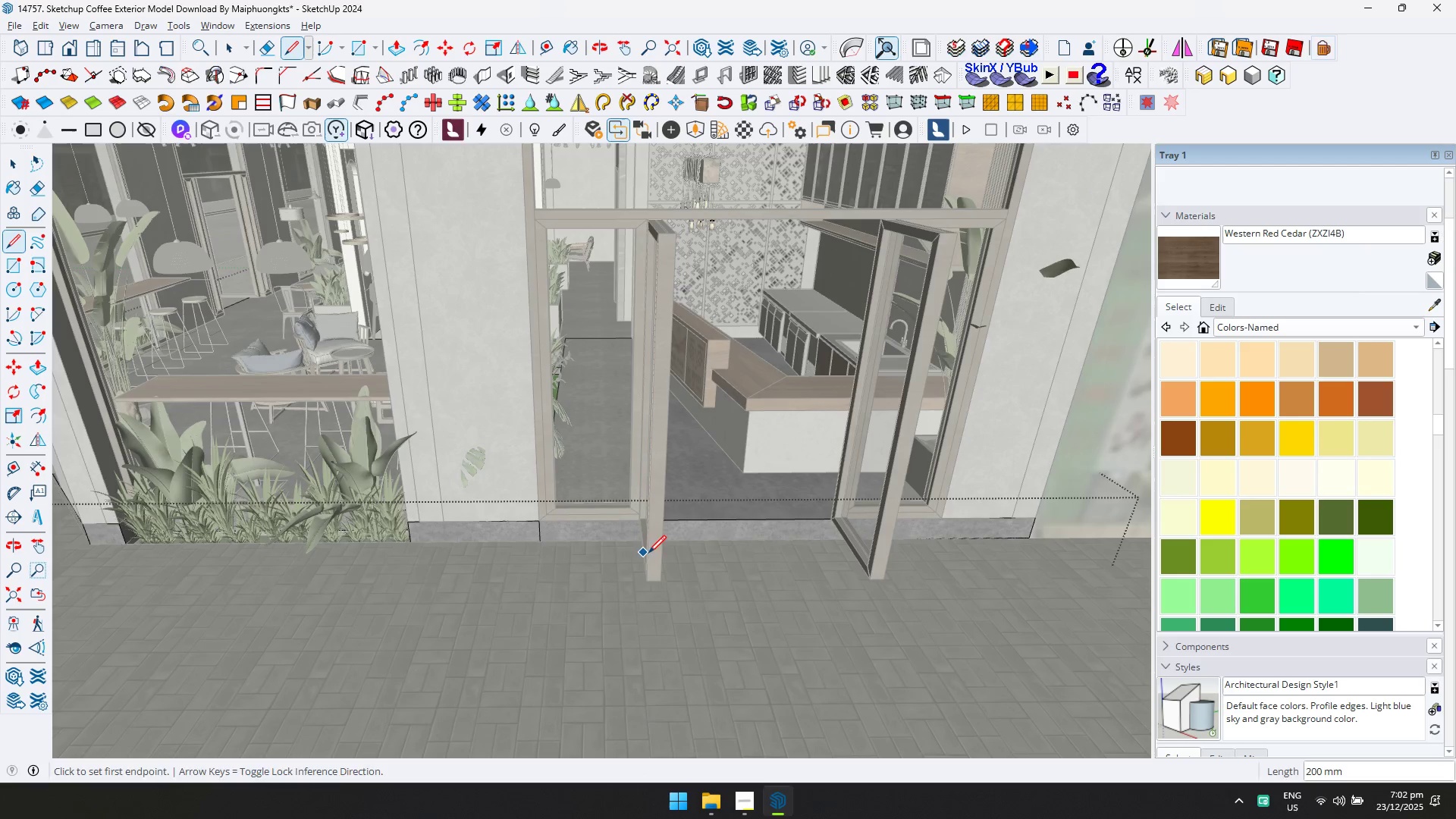 
key(P)
 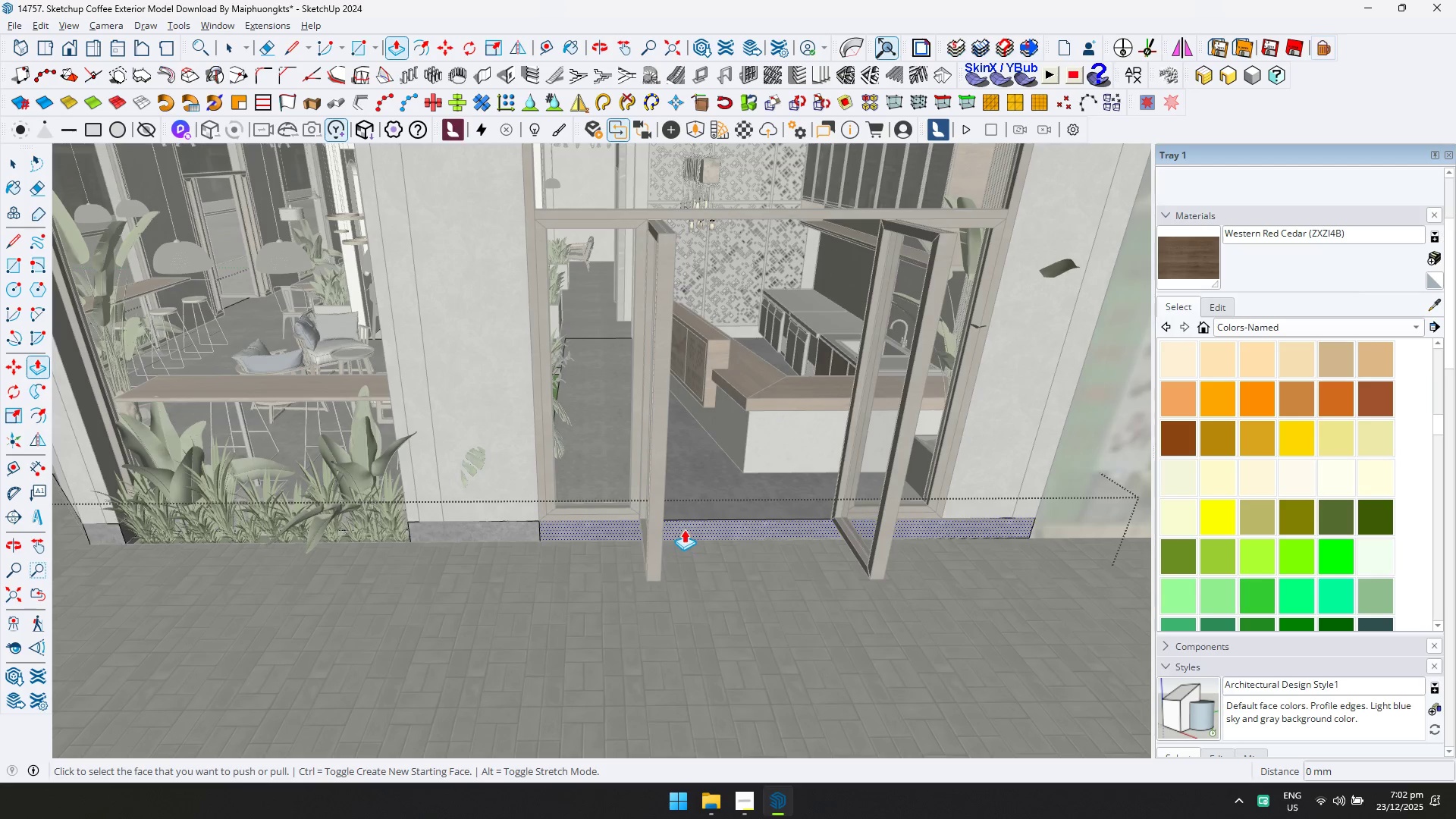 
left_click([684, 529])
 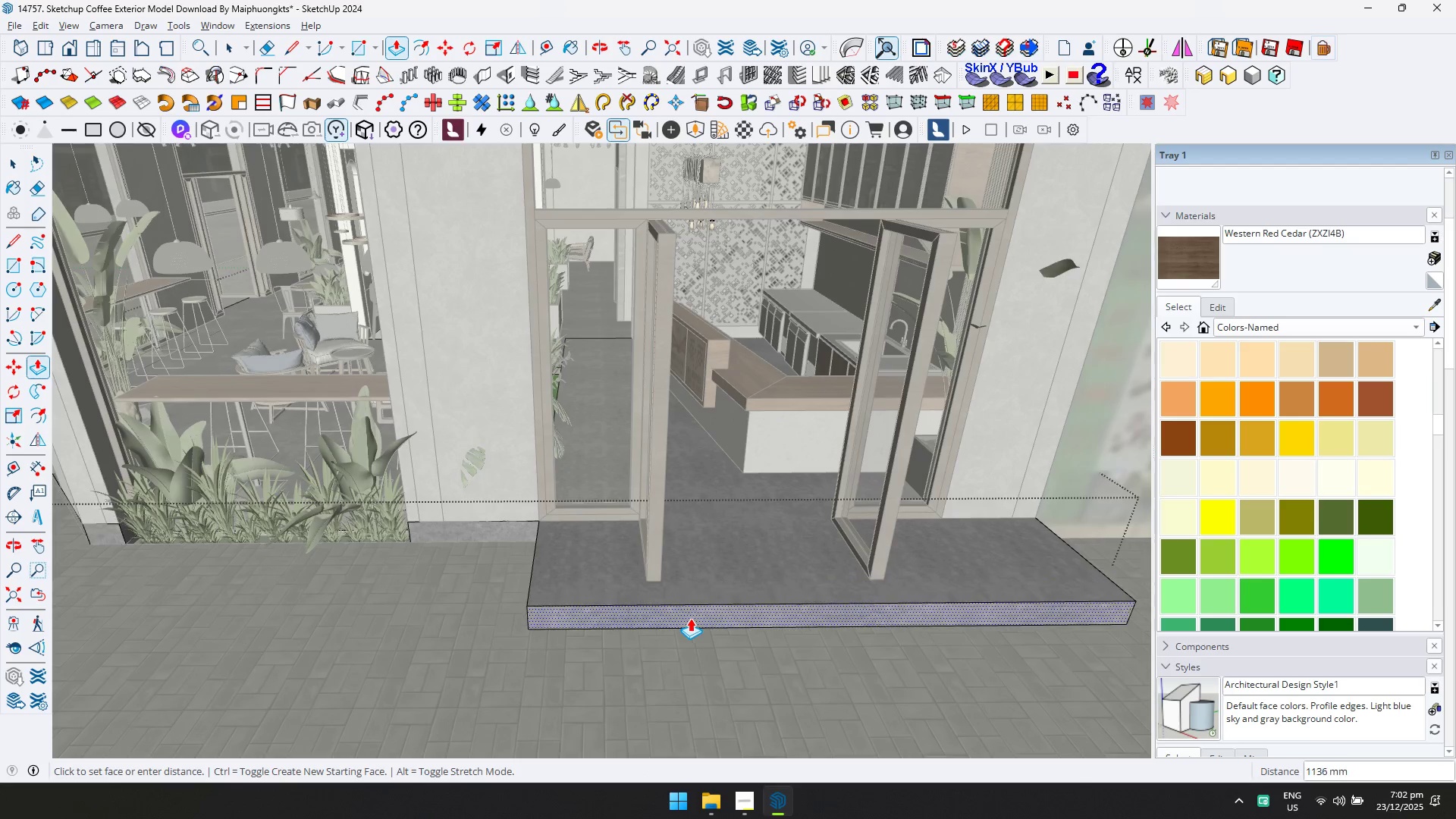 
scroll: coordinate [690, 619], scroll_direction: down, amount: 4.0
 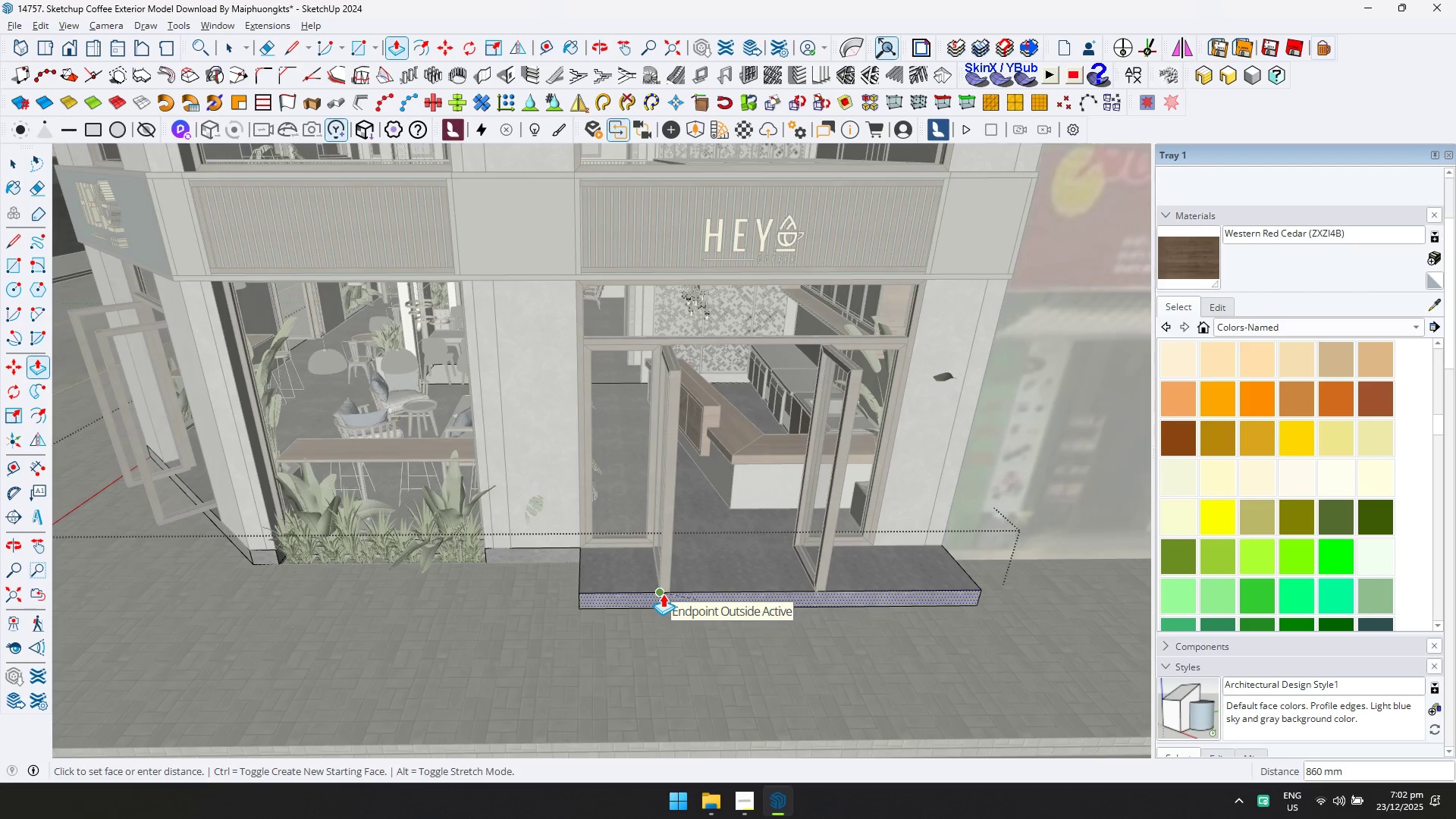 
type(1000)
 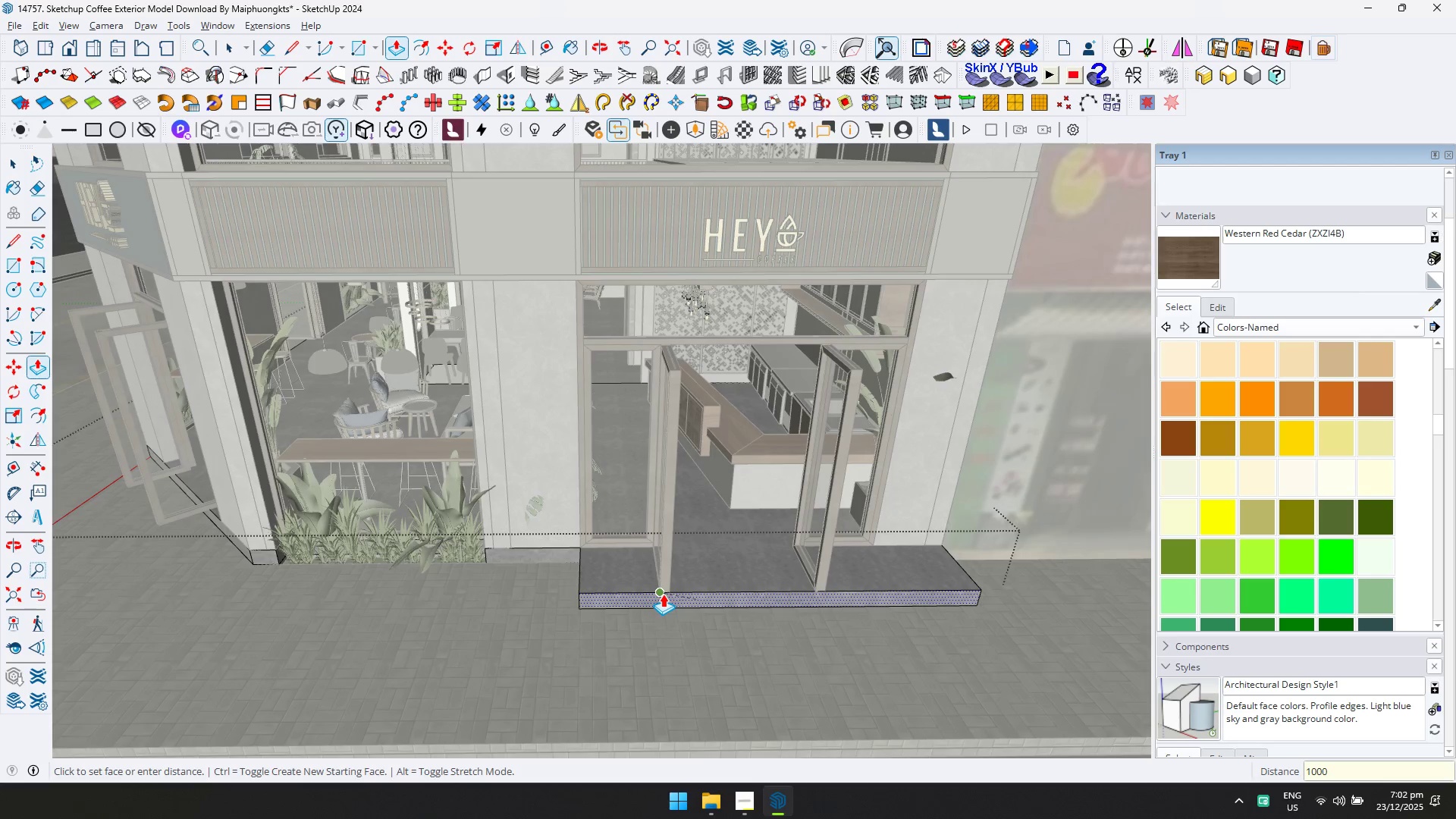 
key(Enter)
 